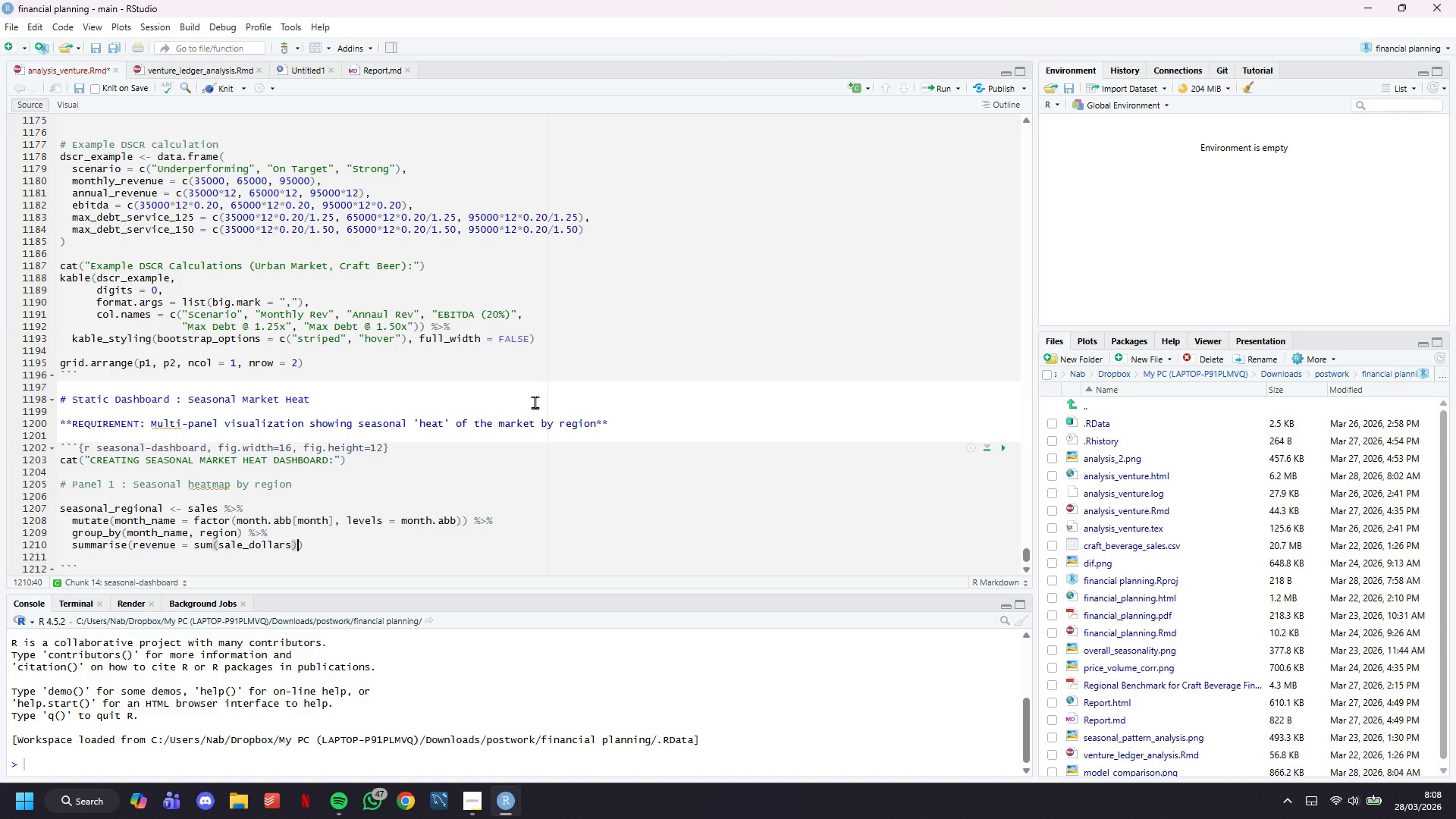 
type(, .groups = '')
 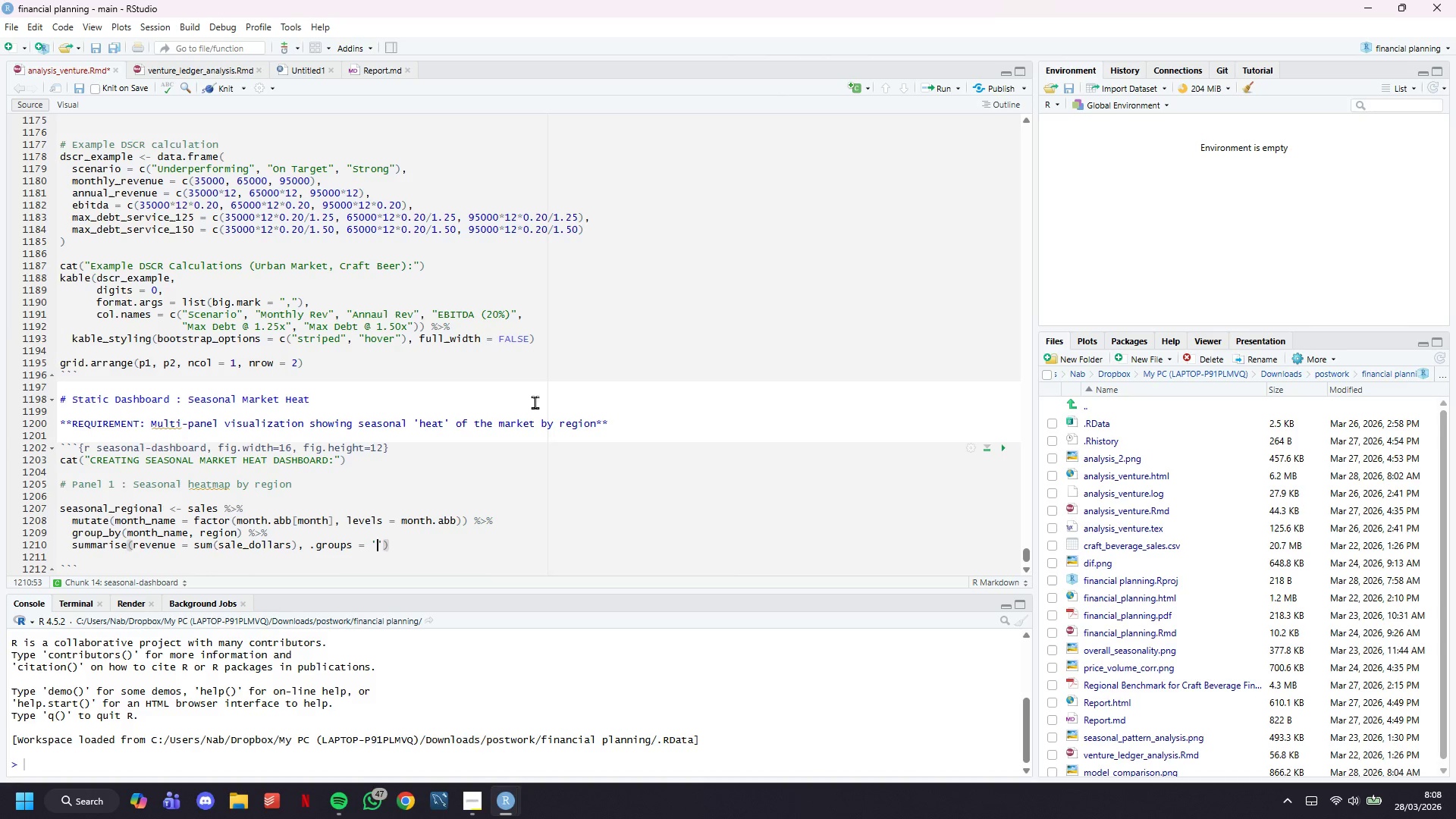 
key(ArrowLeft)
 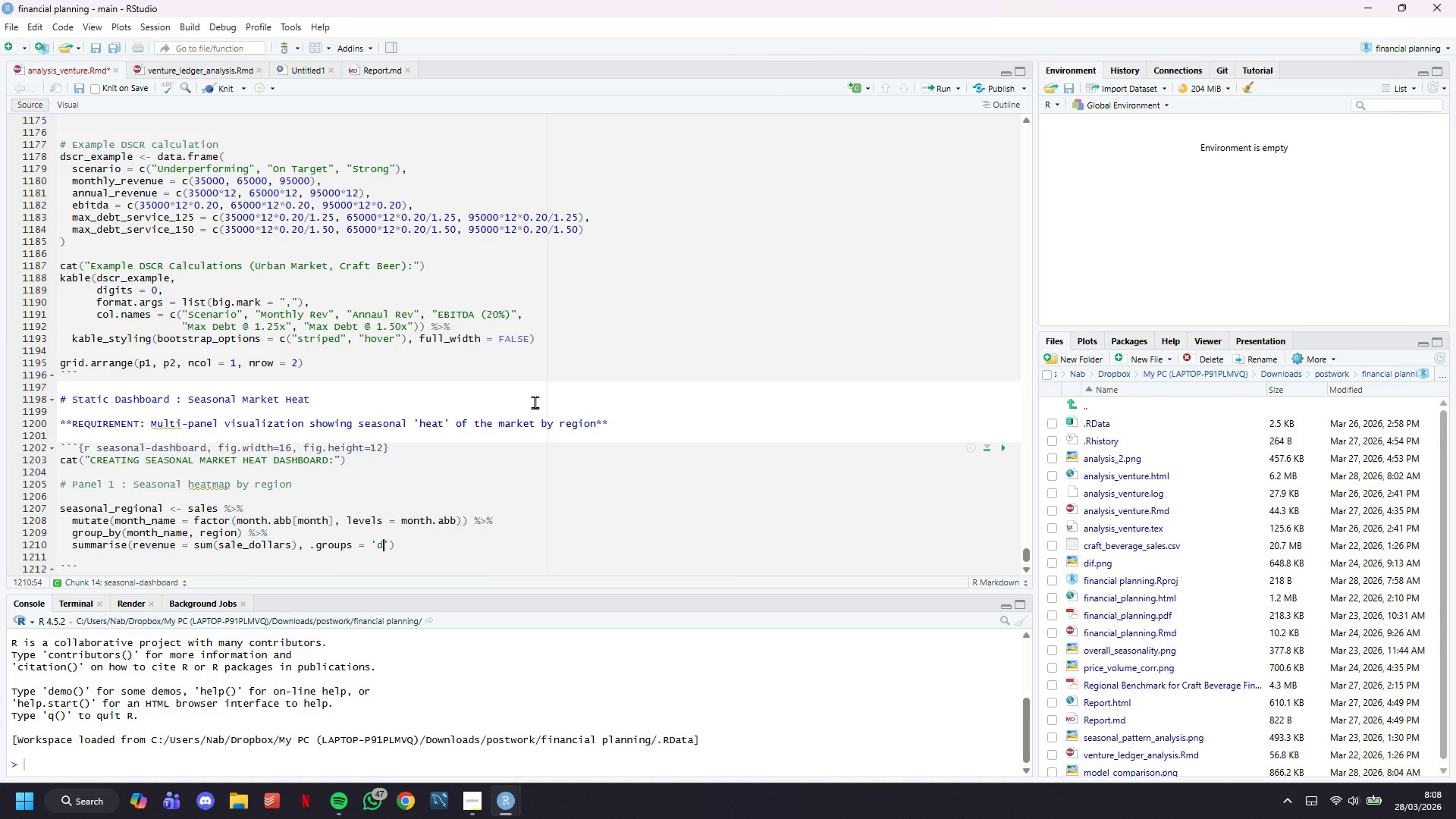 
type(drop)
 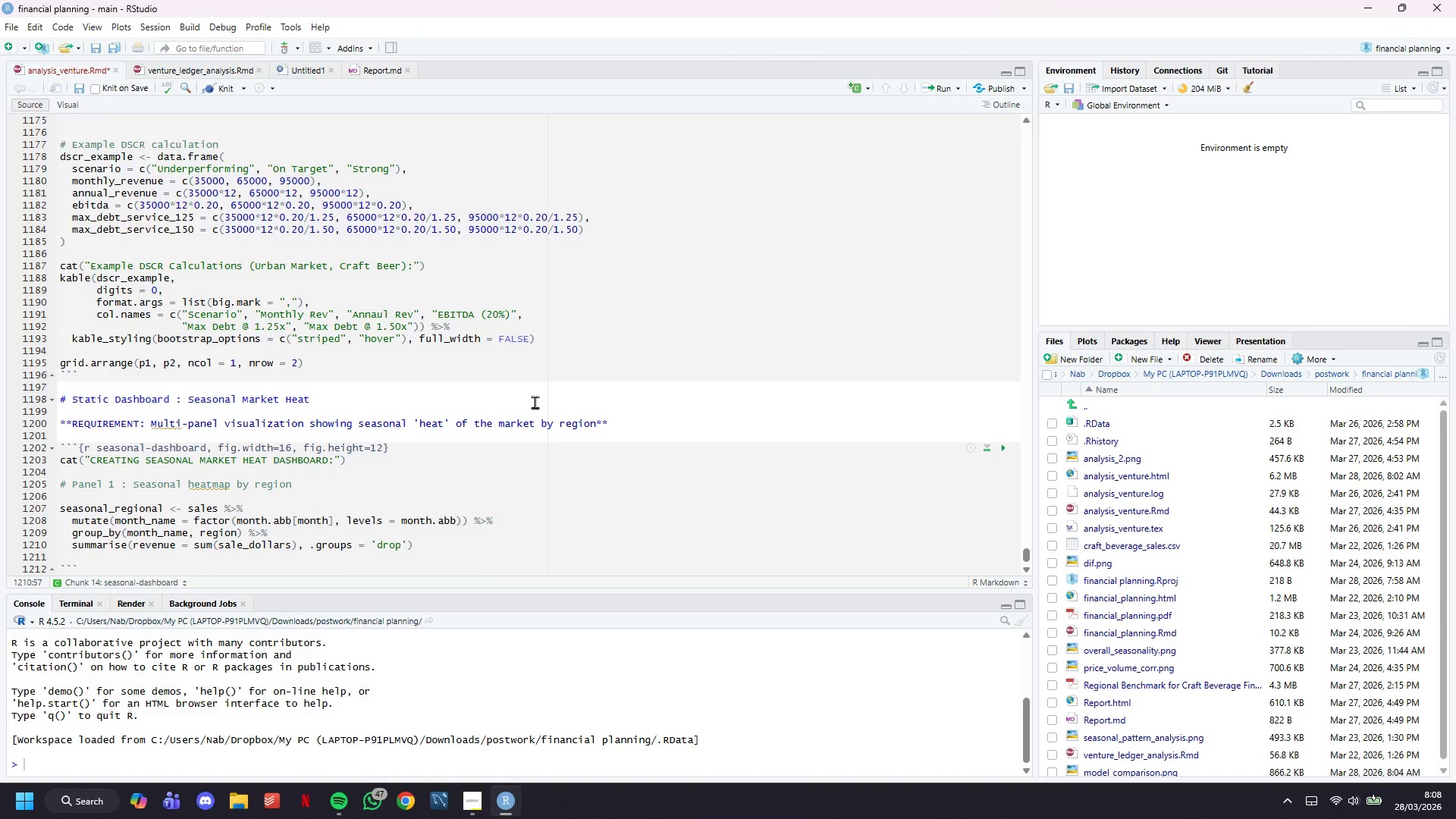 
key(ArrowRight)
 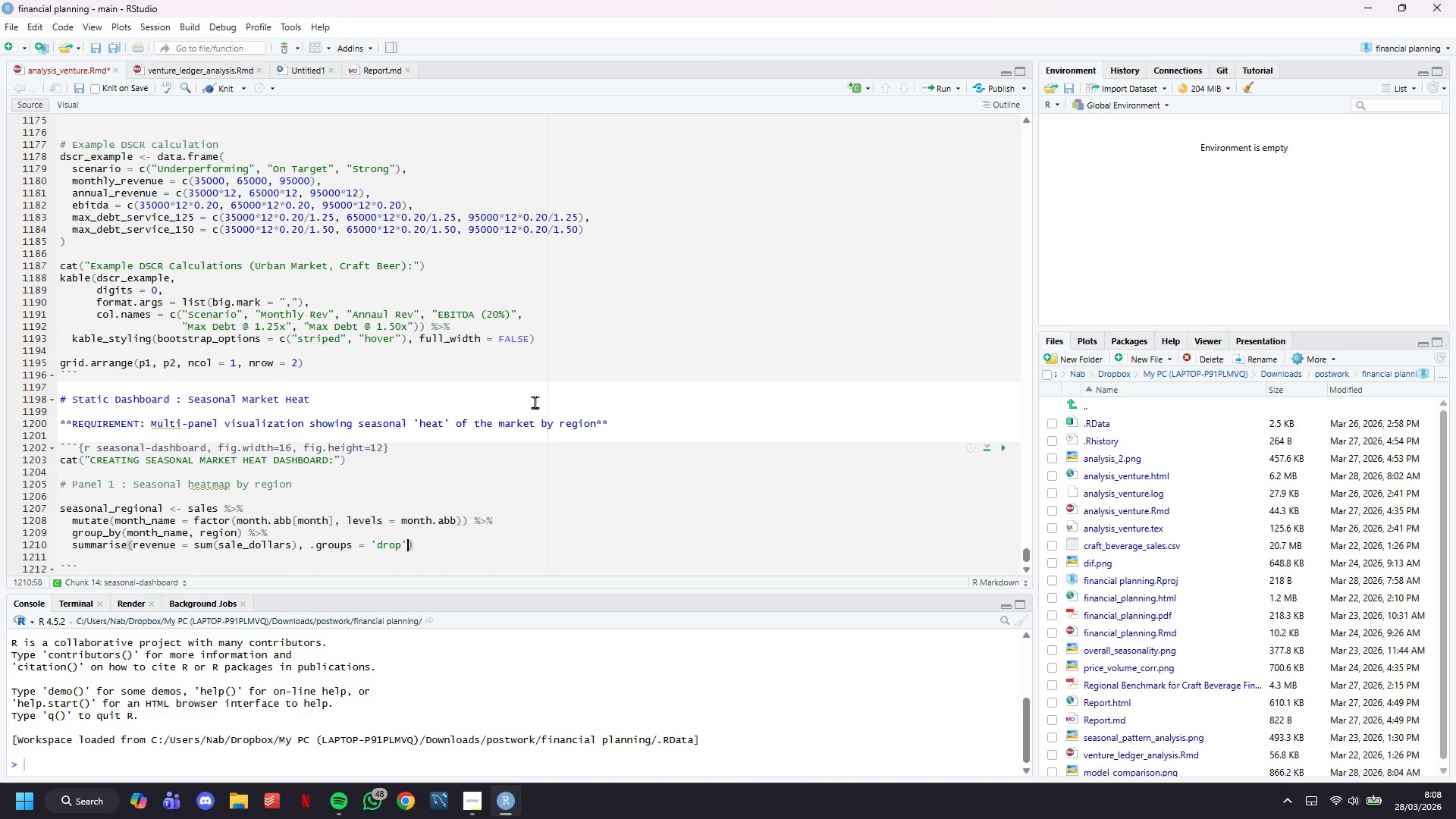 
key(ArrowRight)
 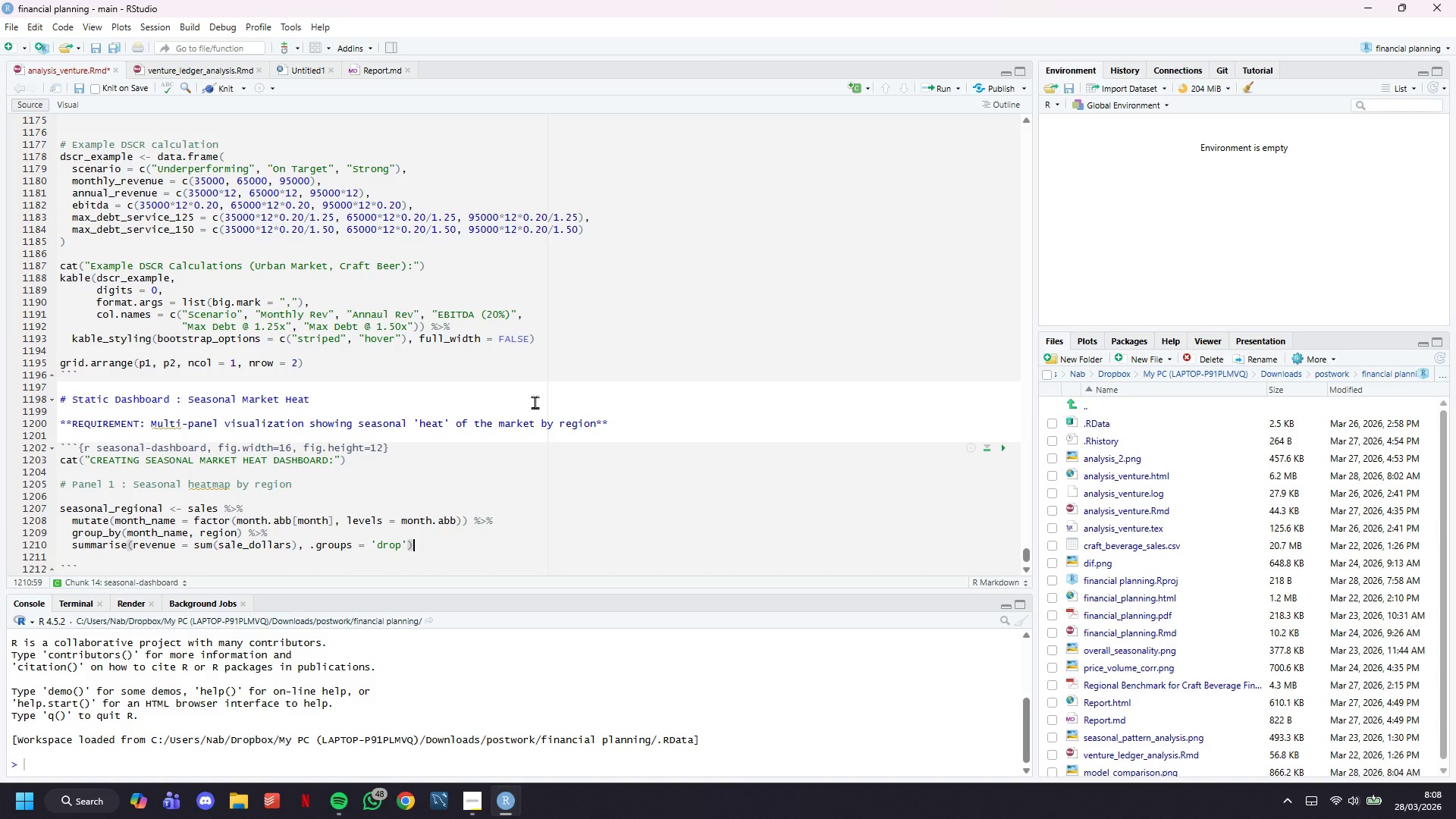 
key(Enter)
 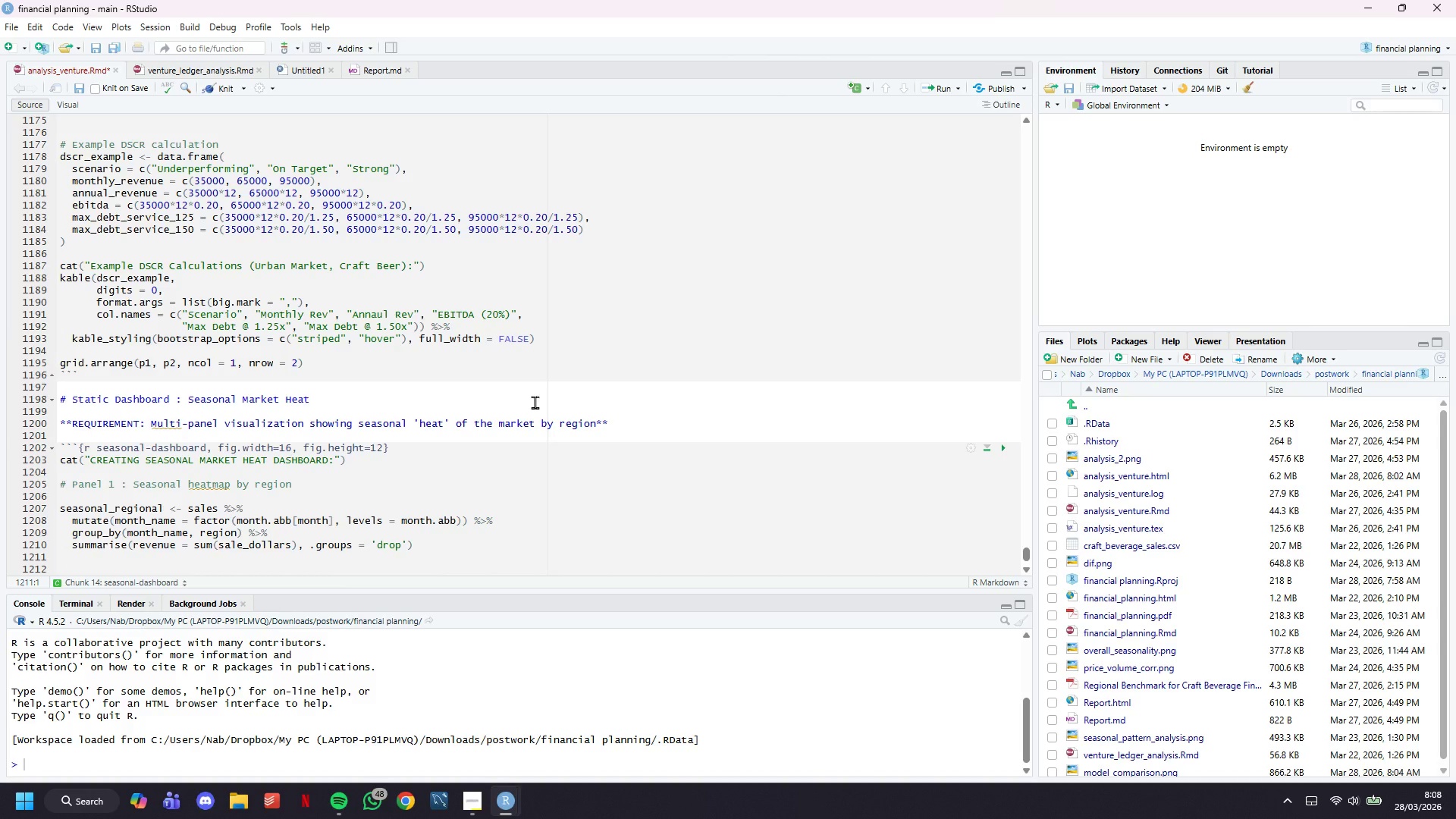 
wait(6.52)
 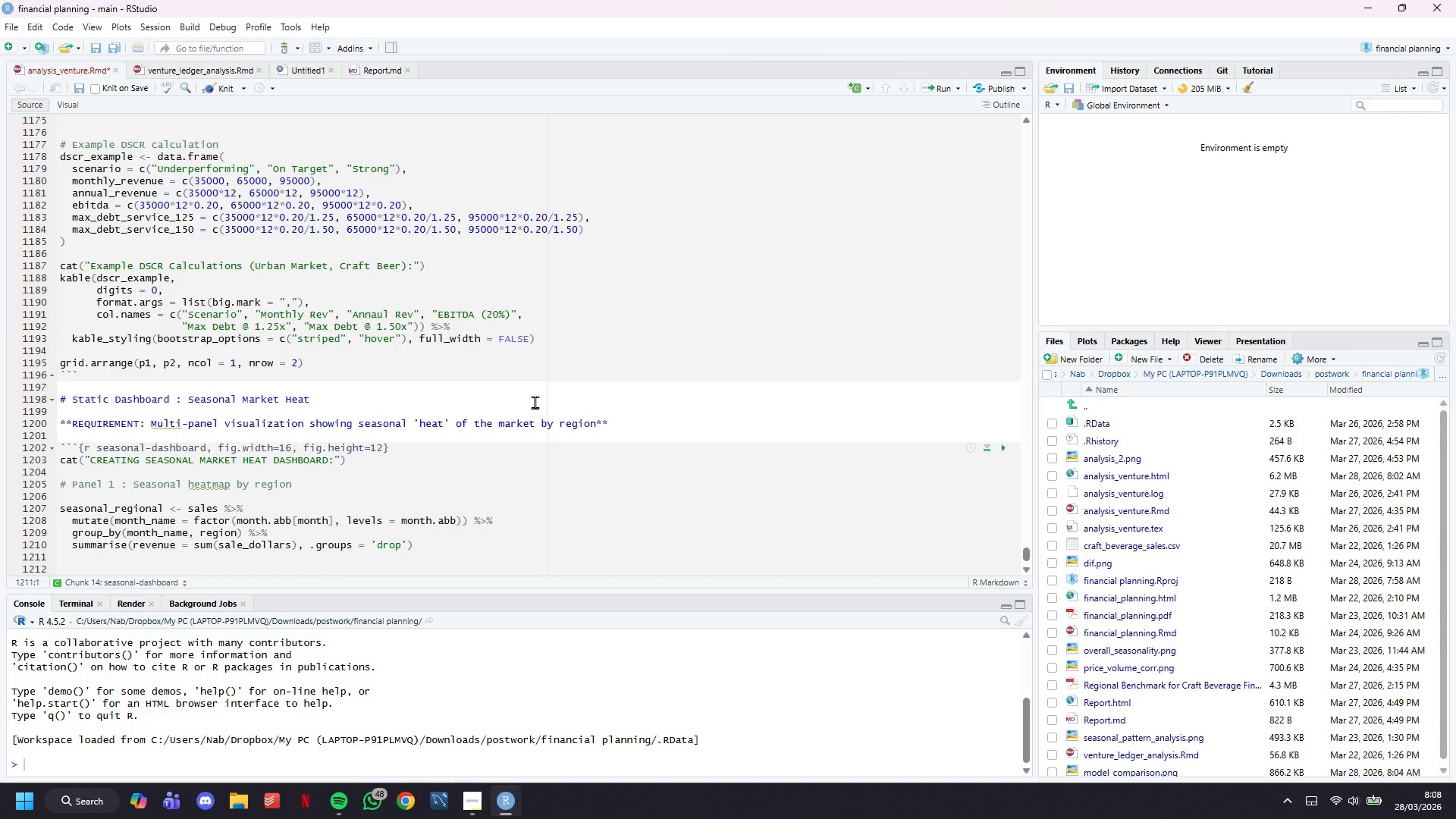 
key(Enter)
 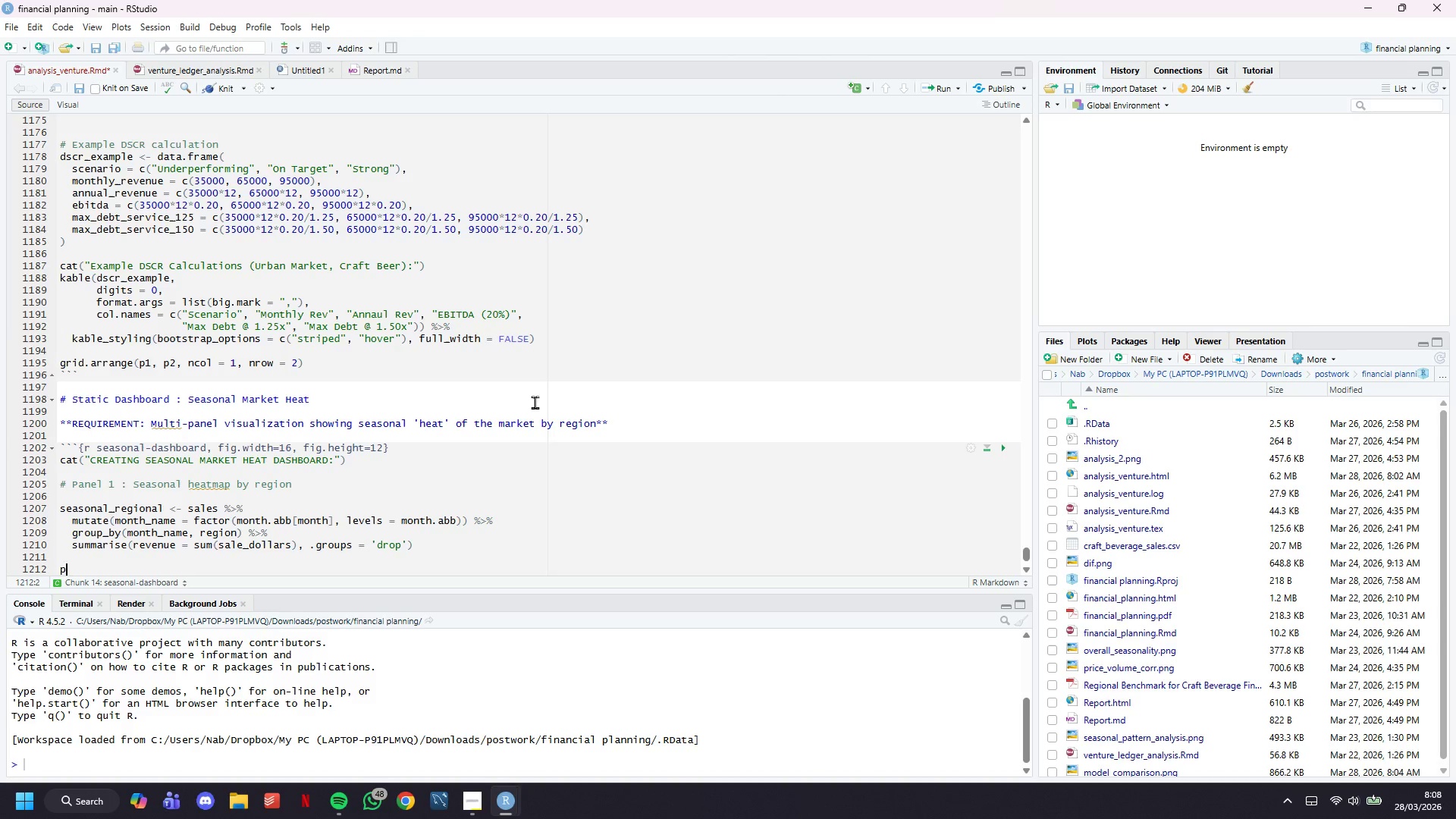 
type(p1 <-)
 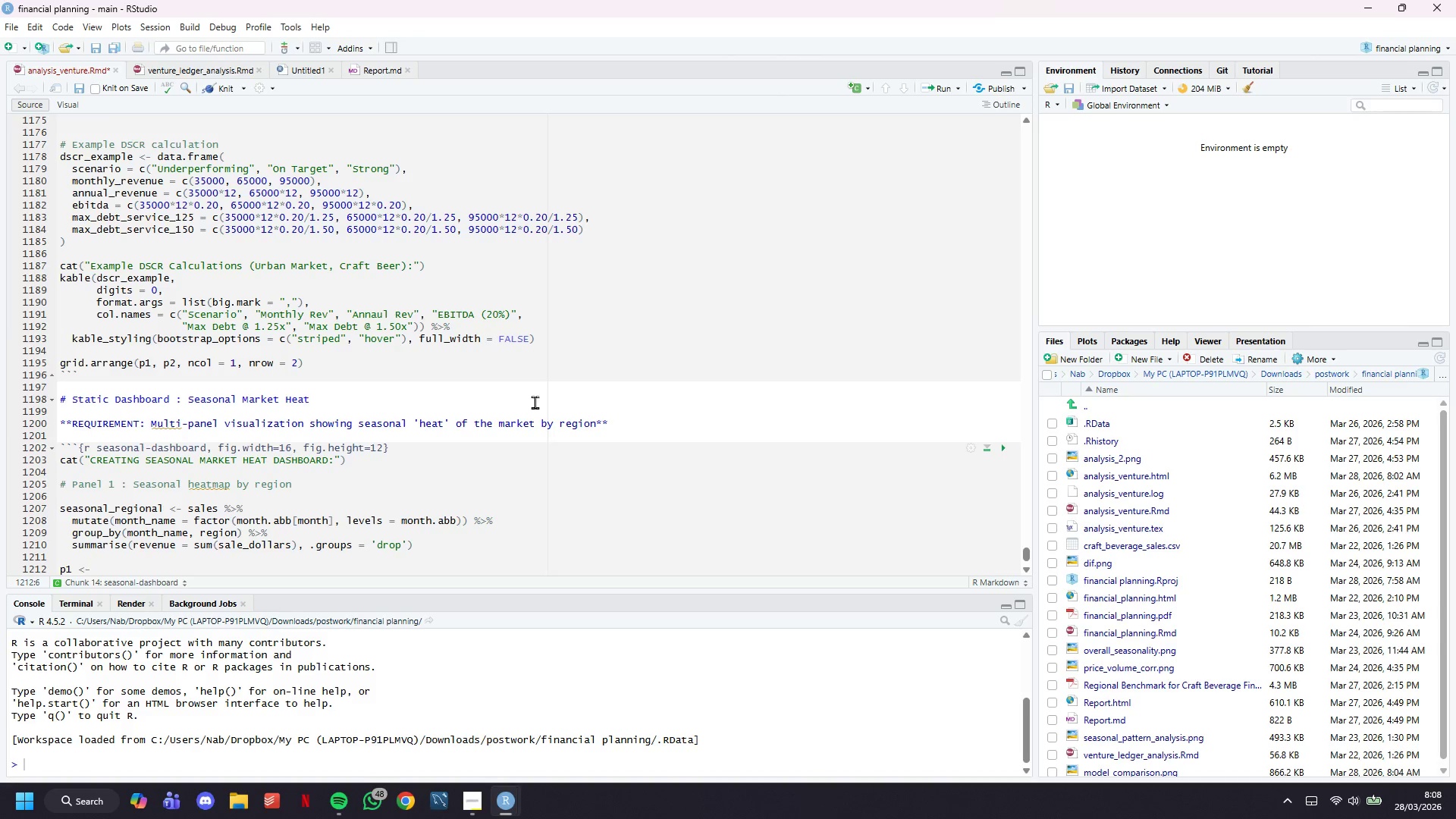 
wait(17.27)
 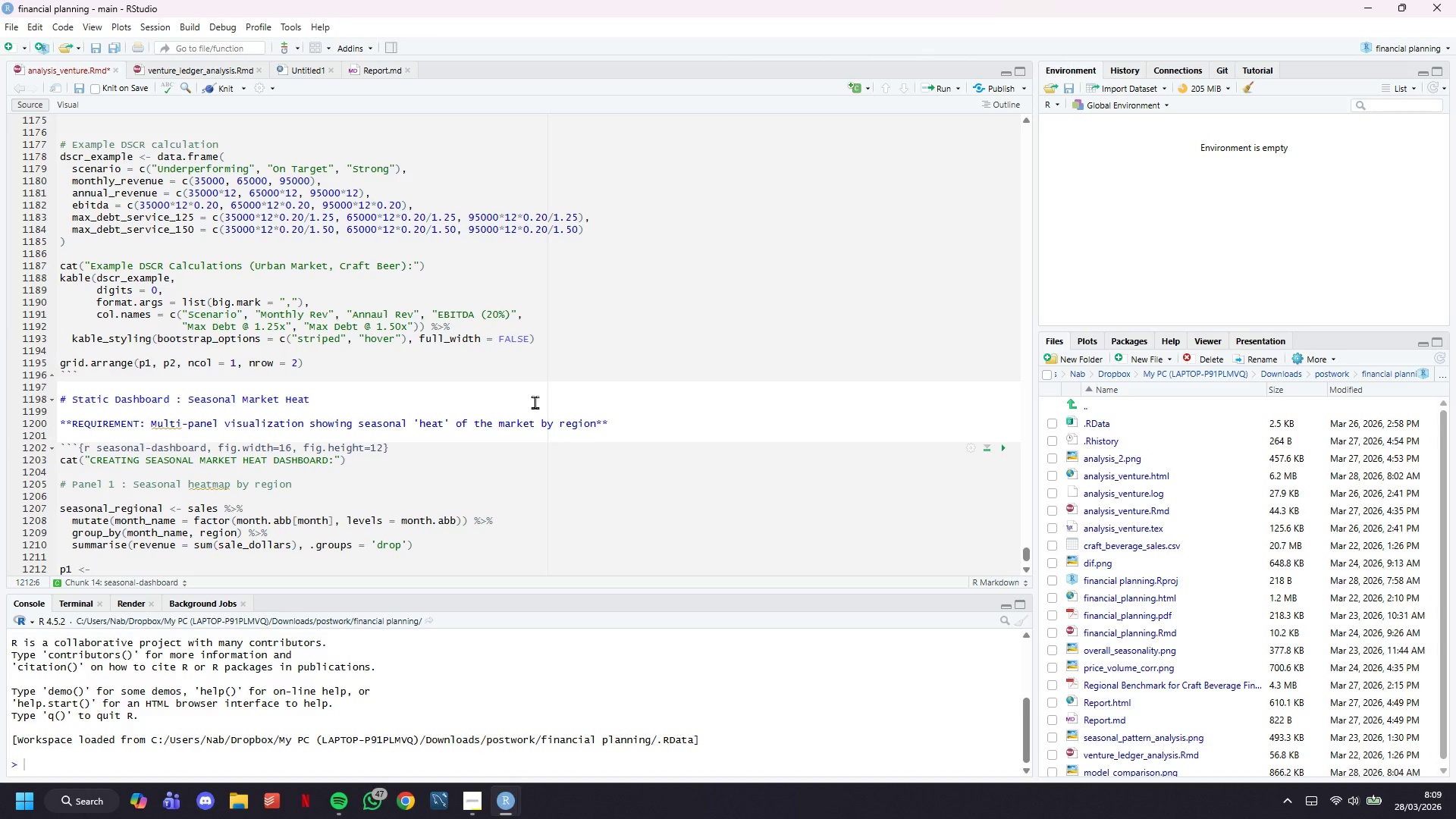 
scroll: coordinate [563, 399], scroll_direction: down, amount: 8.0
 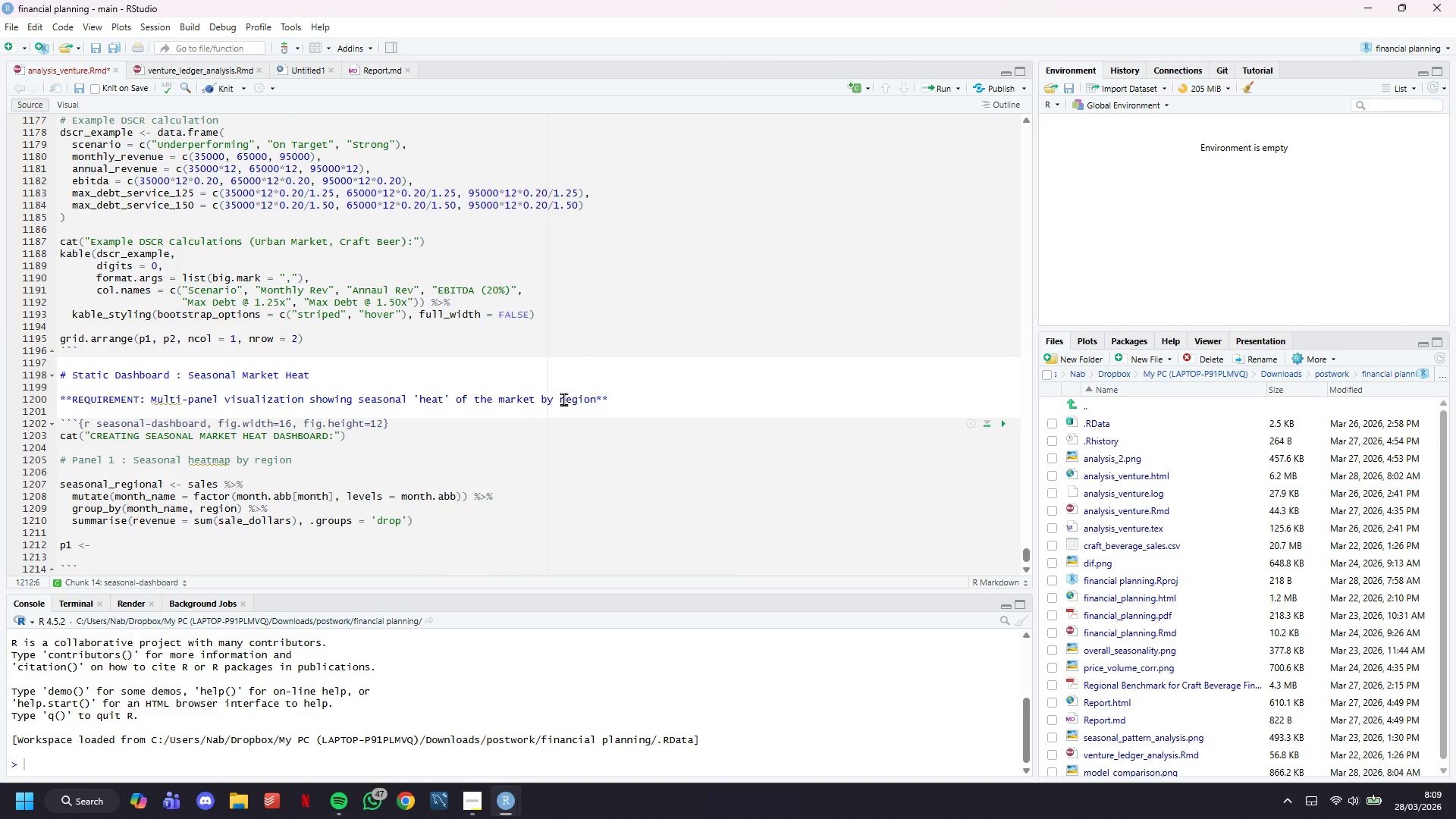 
type(gg)
key(Backspace)
key(Backspace)
type( ggplot(seasonal_regional, aes(x = month_name, y = region, fill = revenue)
 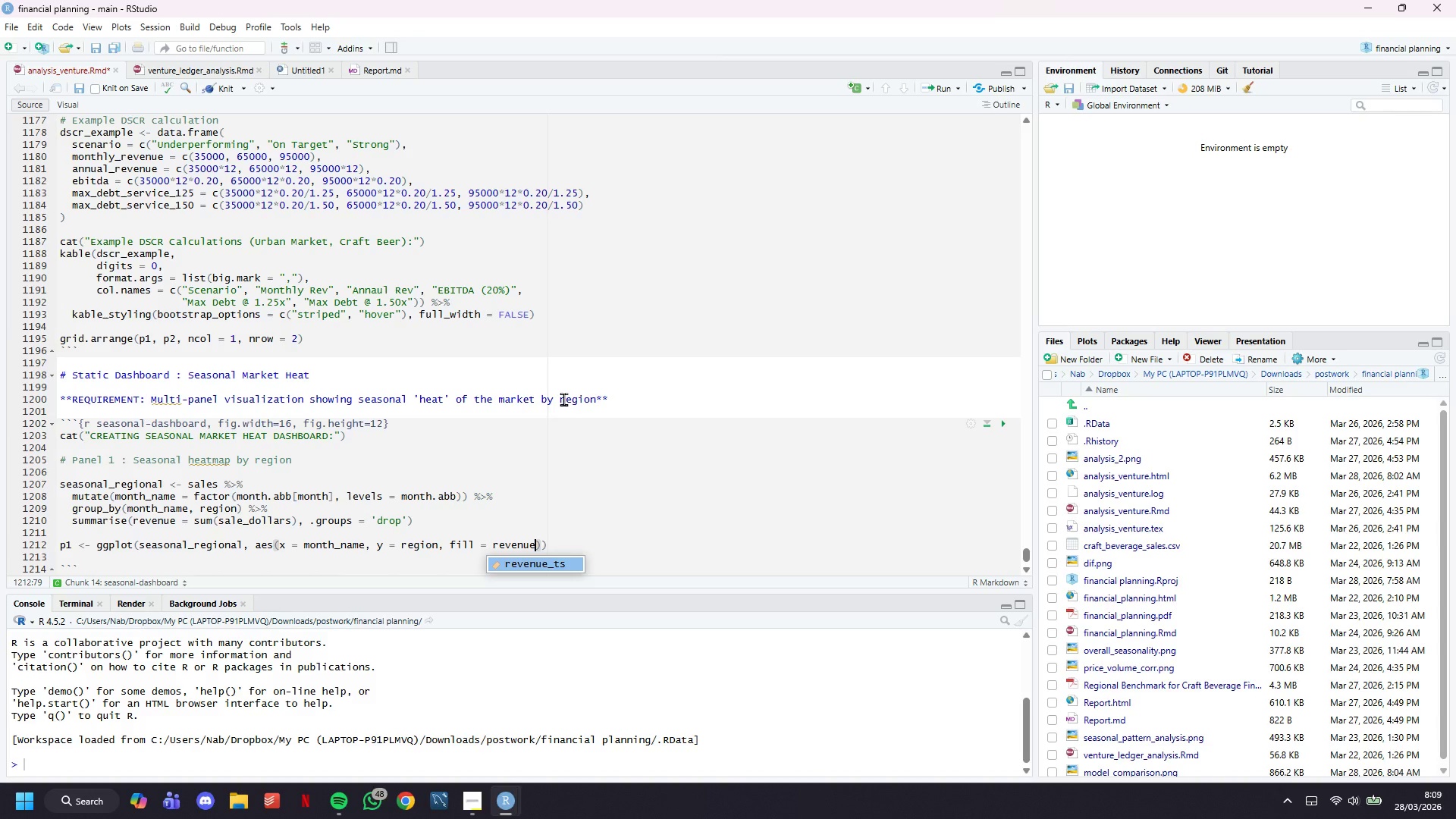 
key(ArrowRight)
 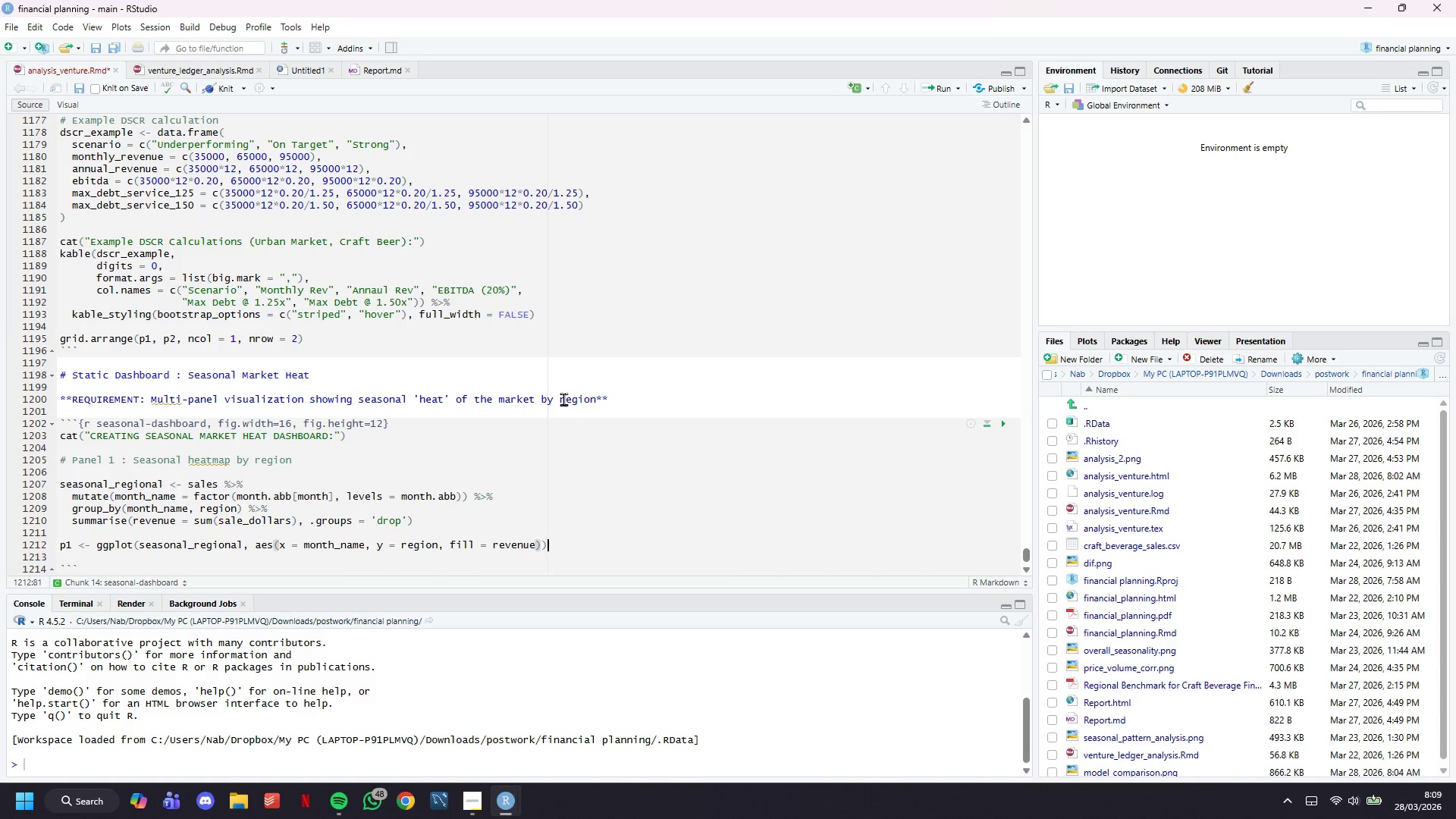 
key(ArrowRight)
 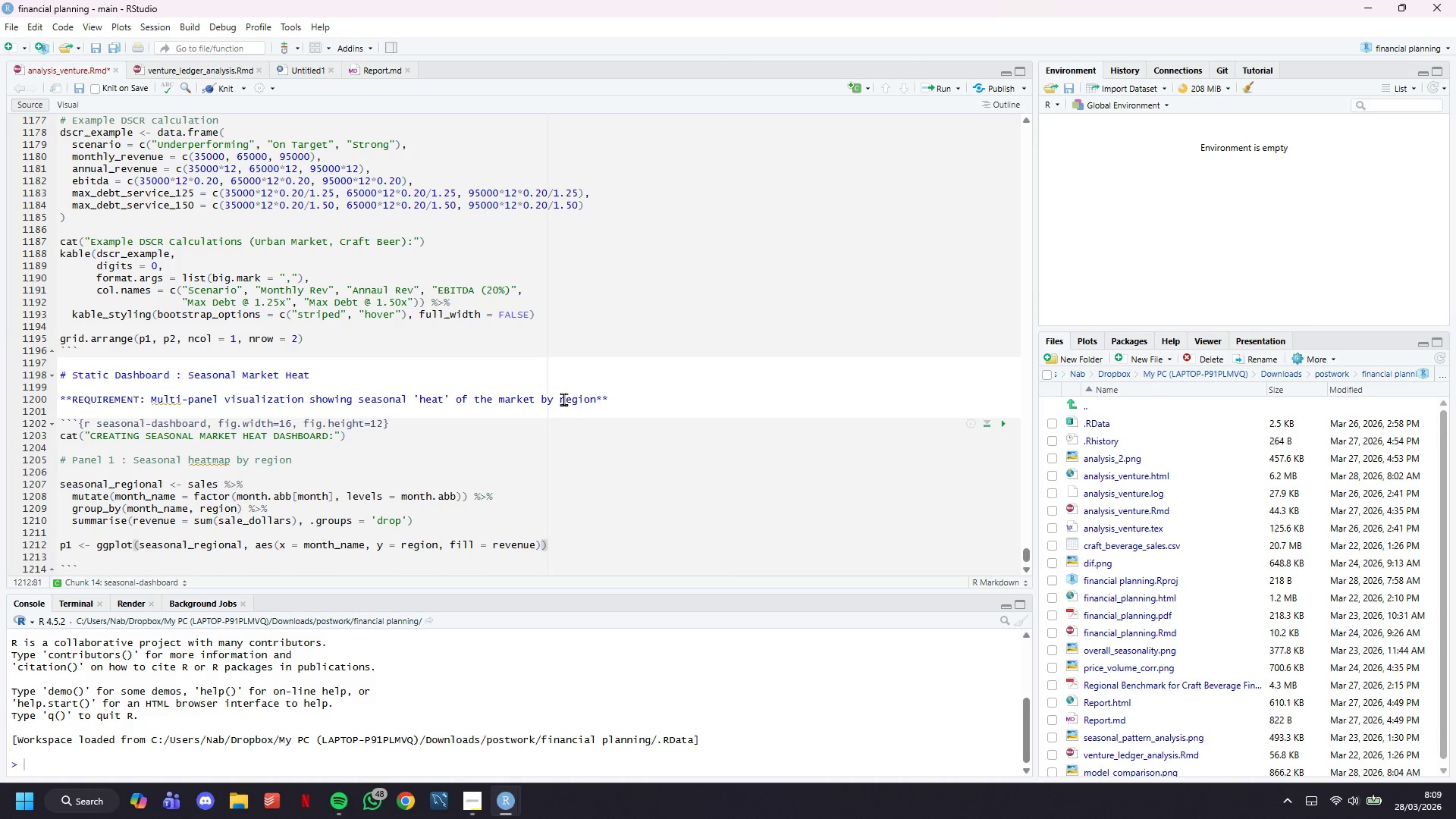 
key(Shift+ShiftLeft)
 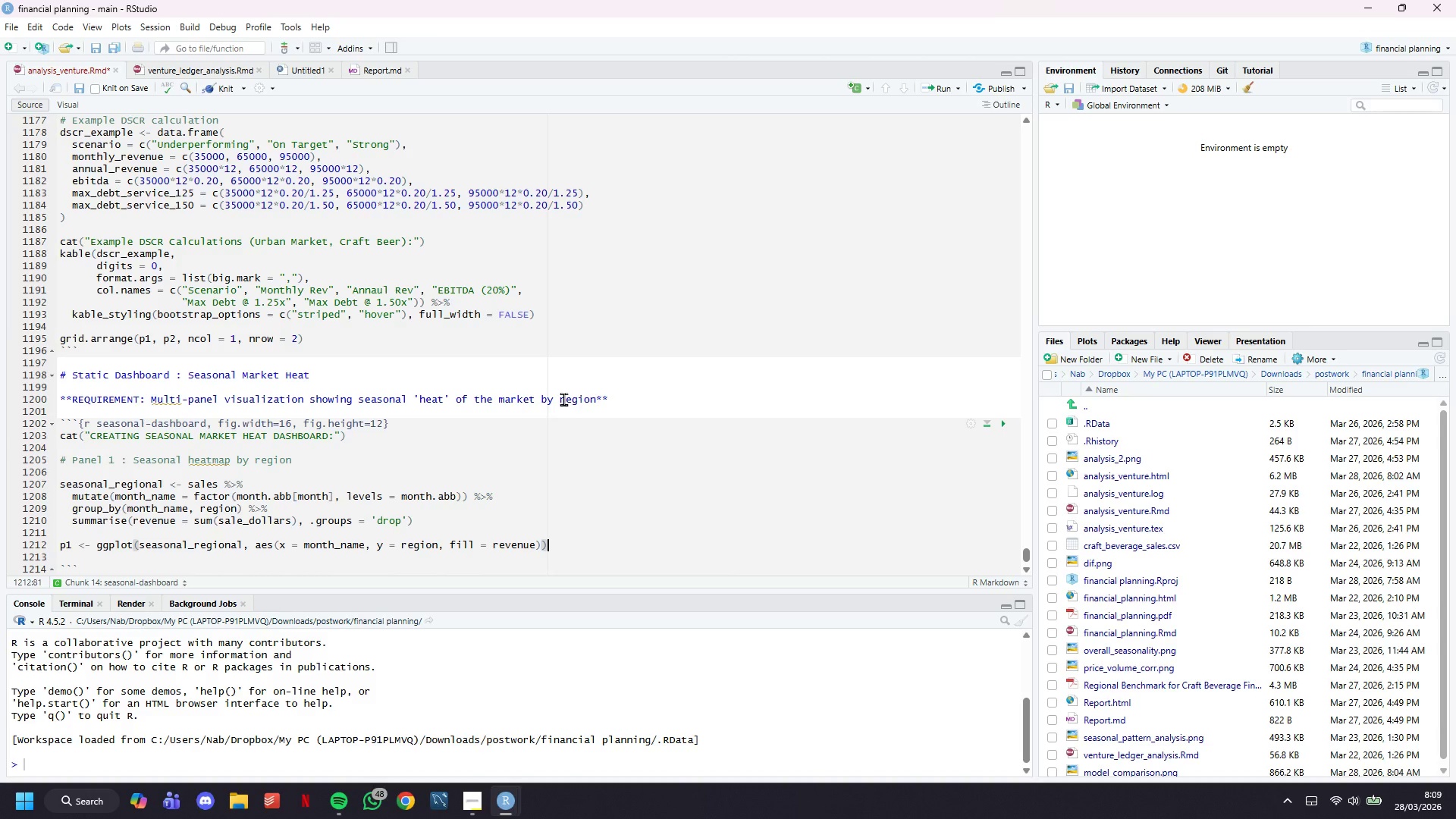 
key(Space)
 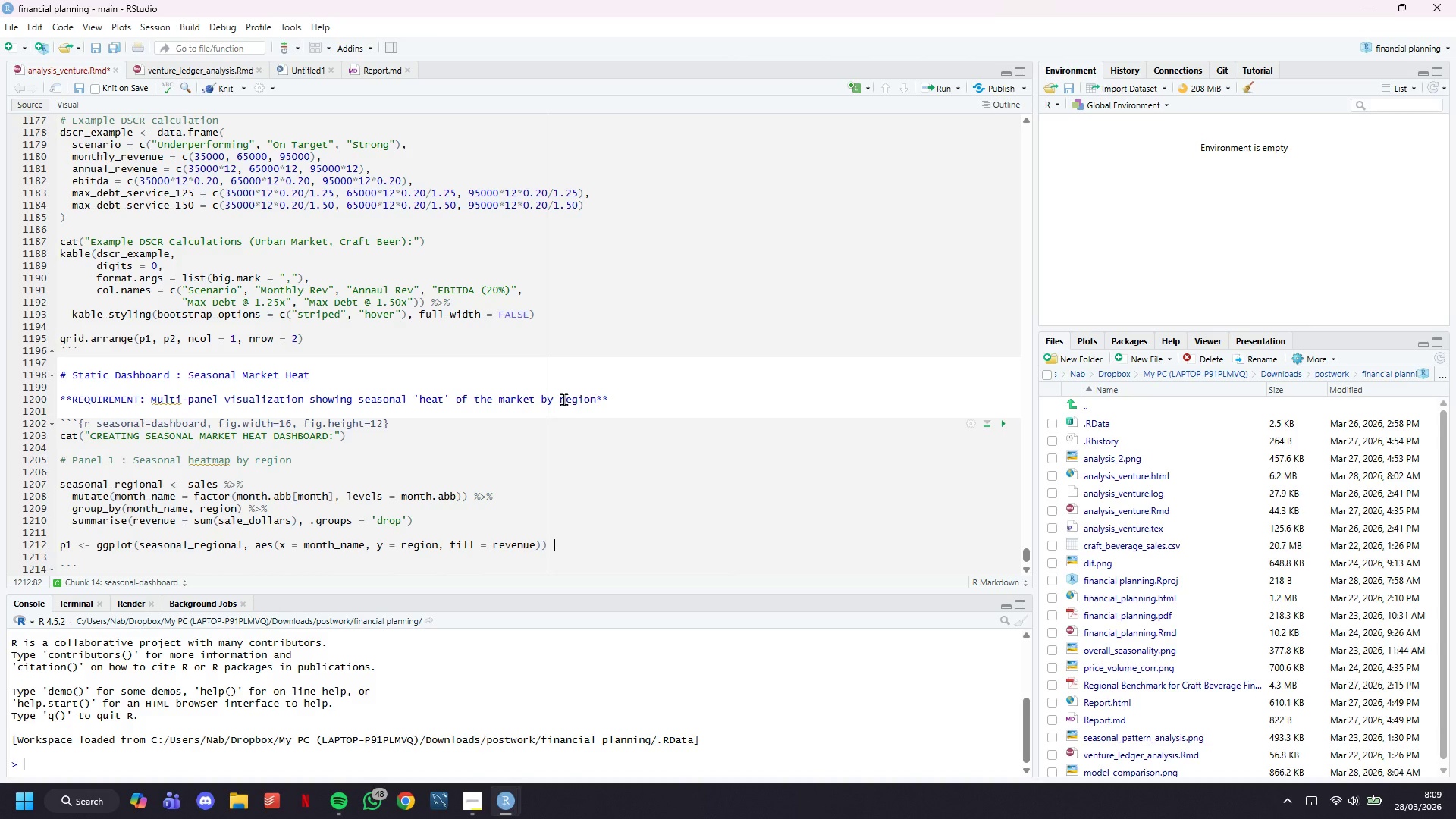 
key(Shift+Equal)
 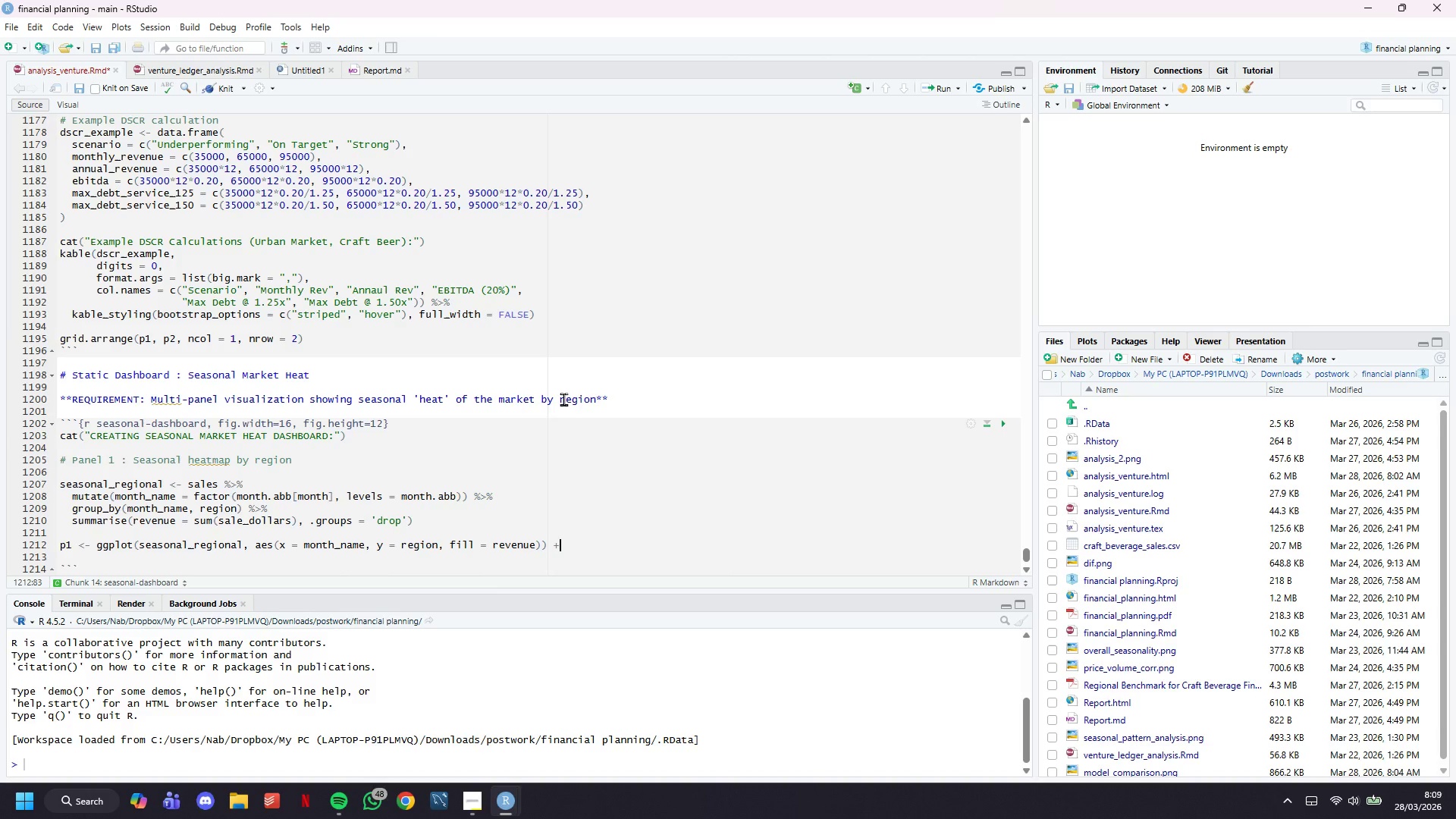 
key(Enter)
 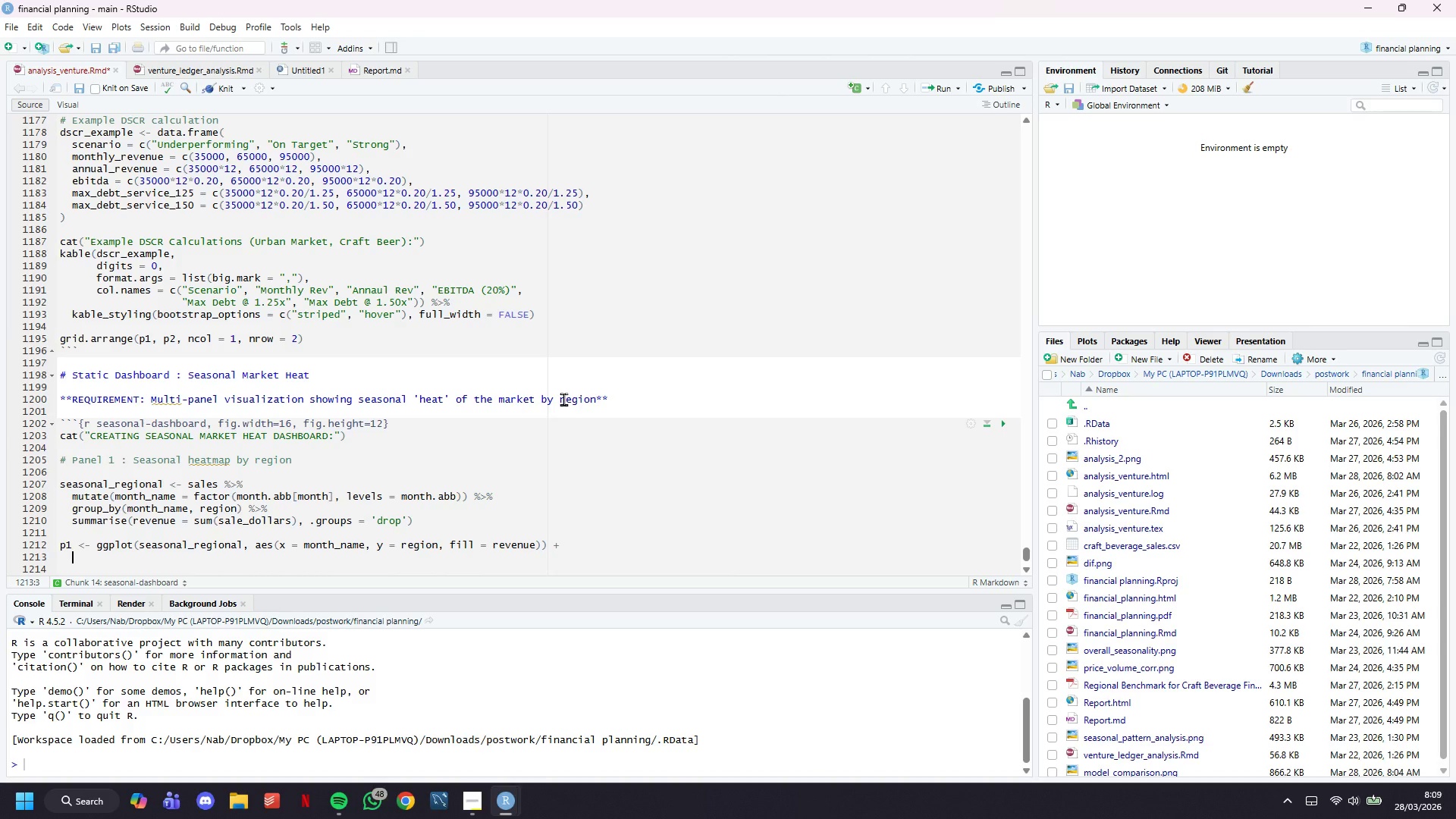 
type(geom_tile(color = "white)
 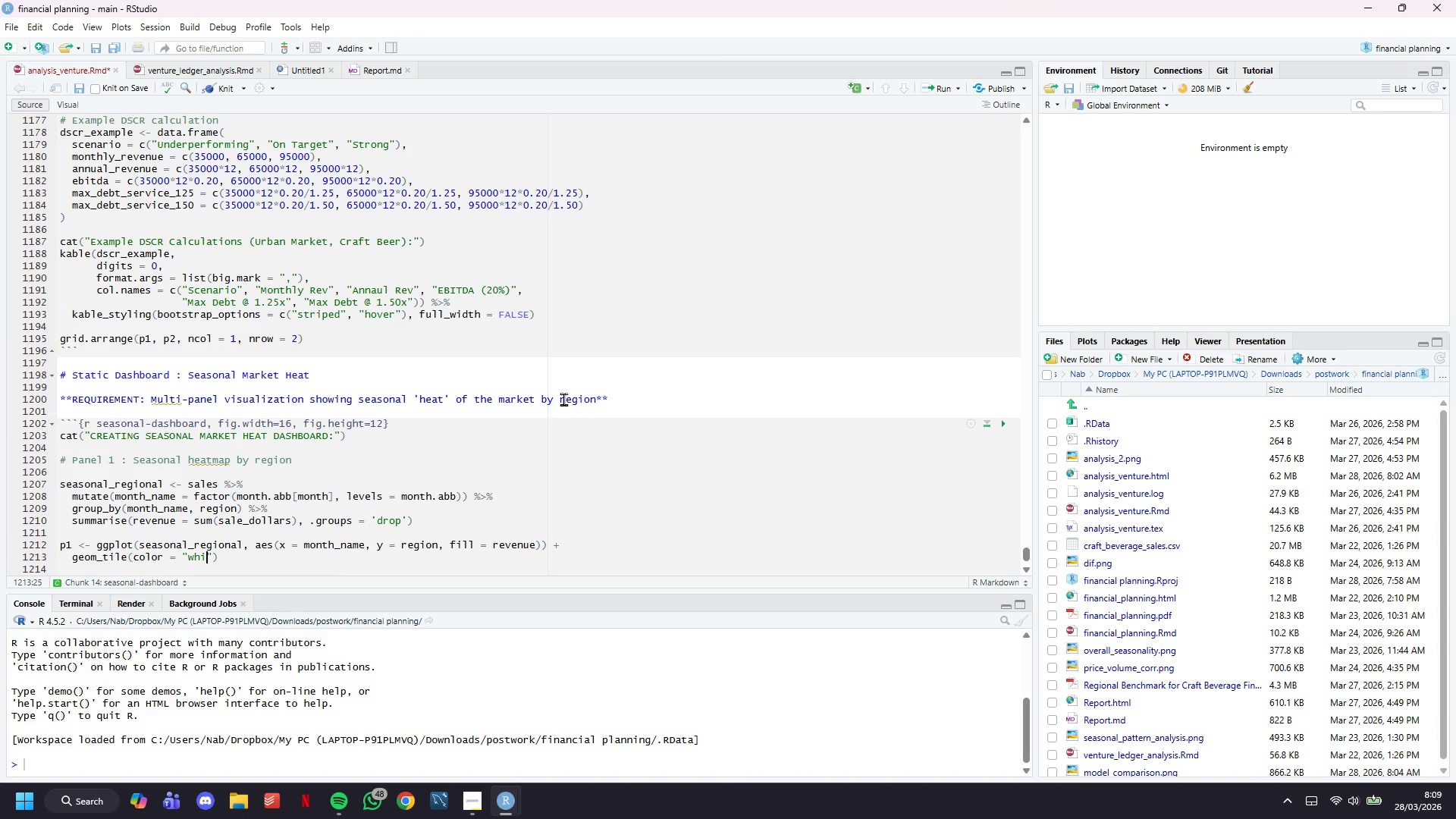 
 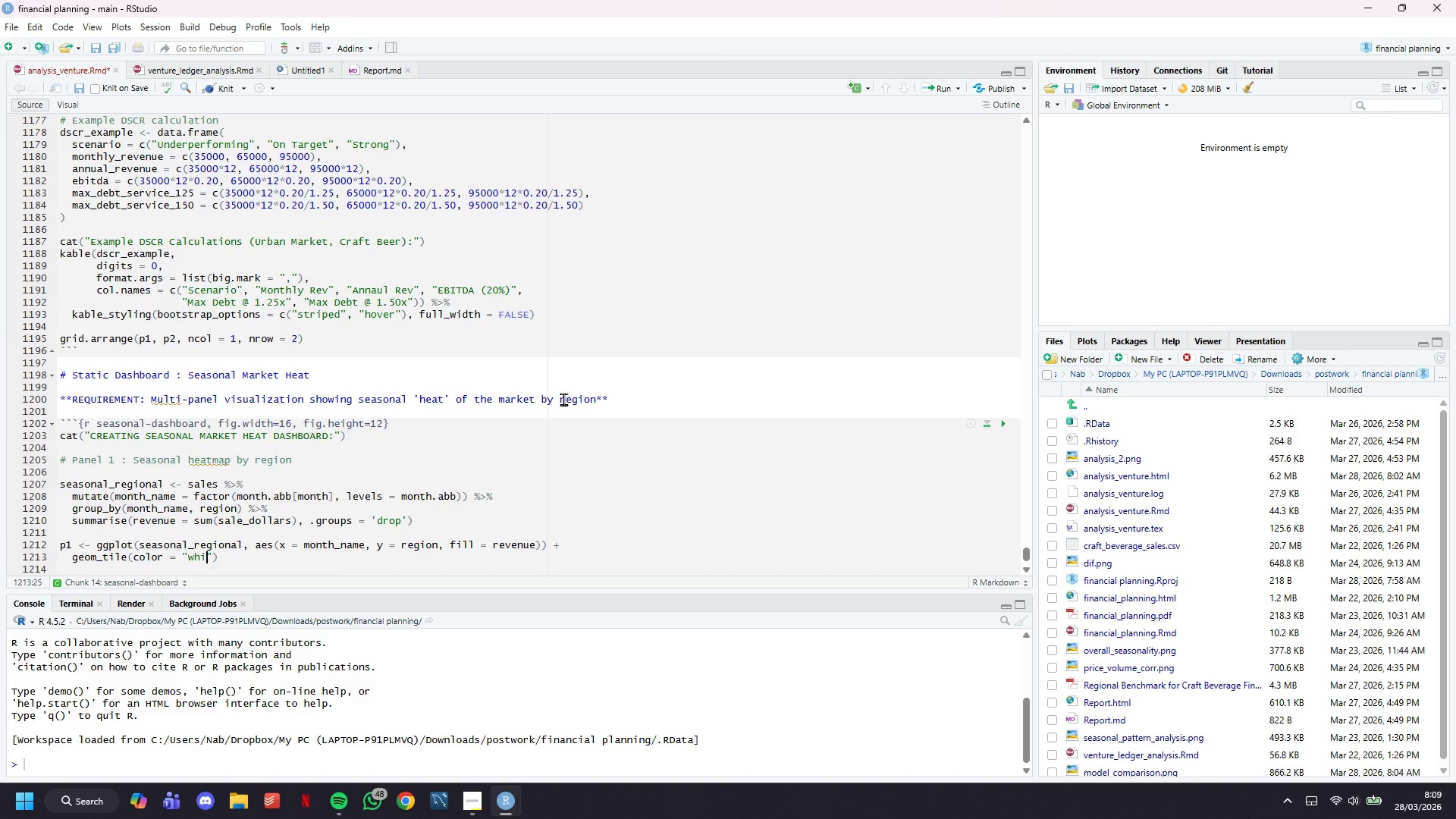 
key(ArrowRight)
 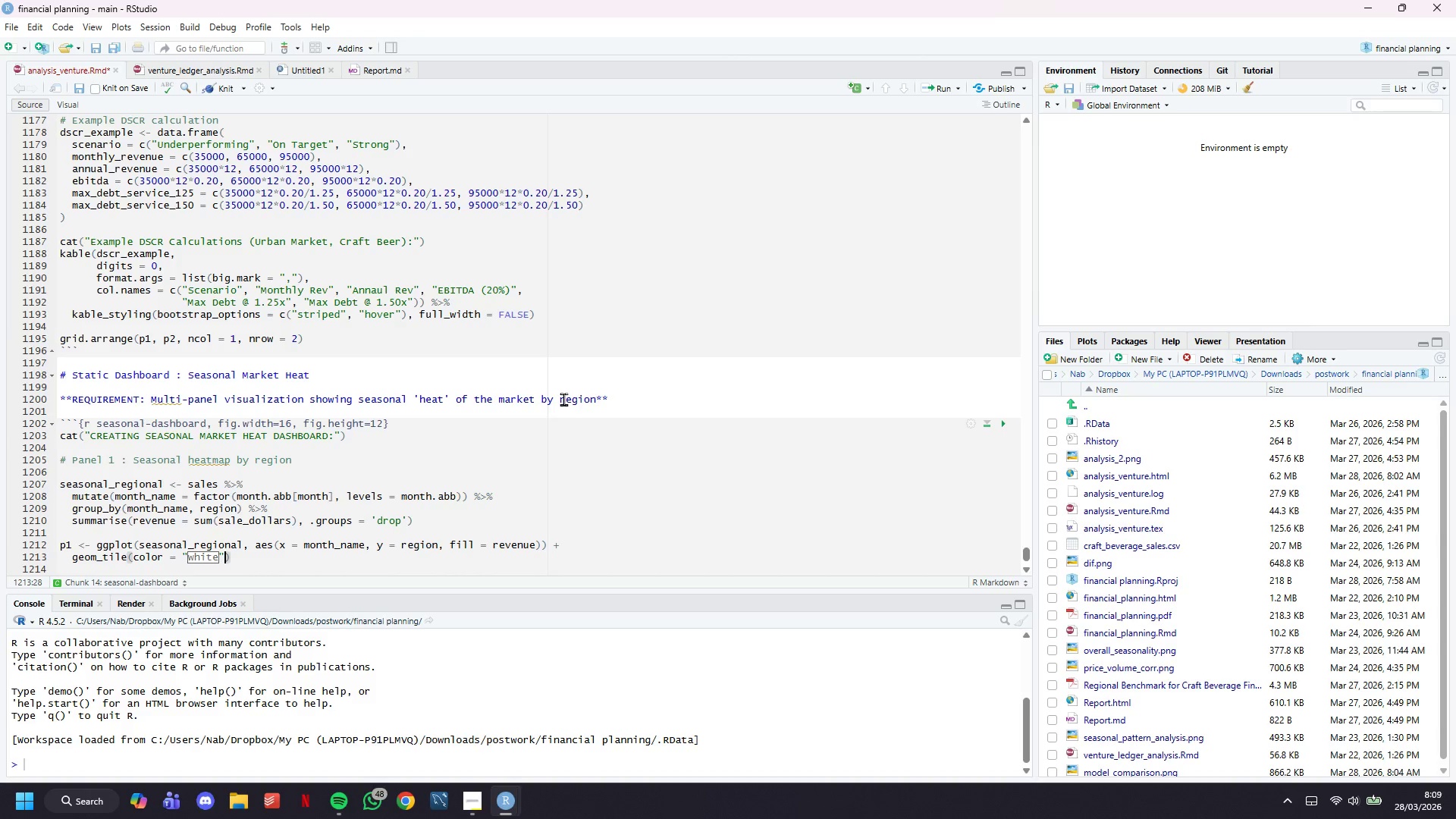 
type(, size = 1)
 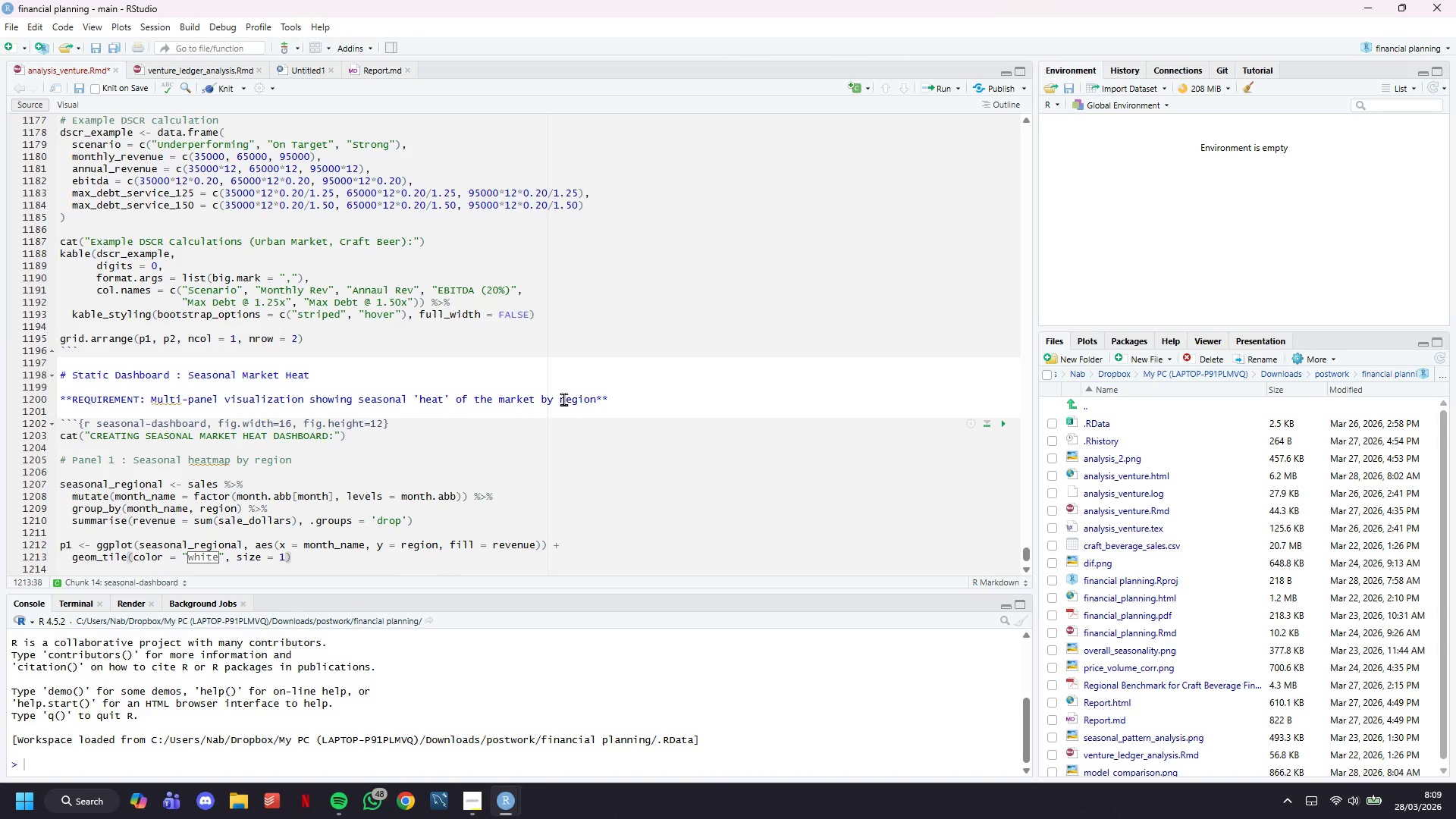 
key(ArrowRight)
 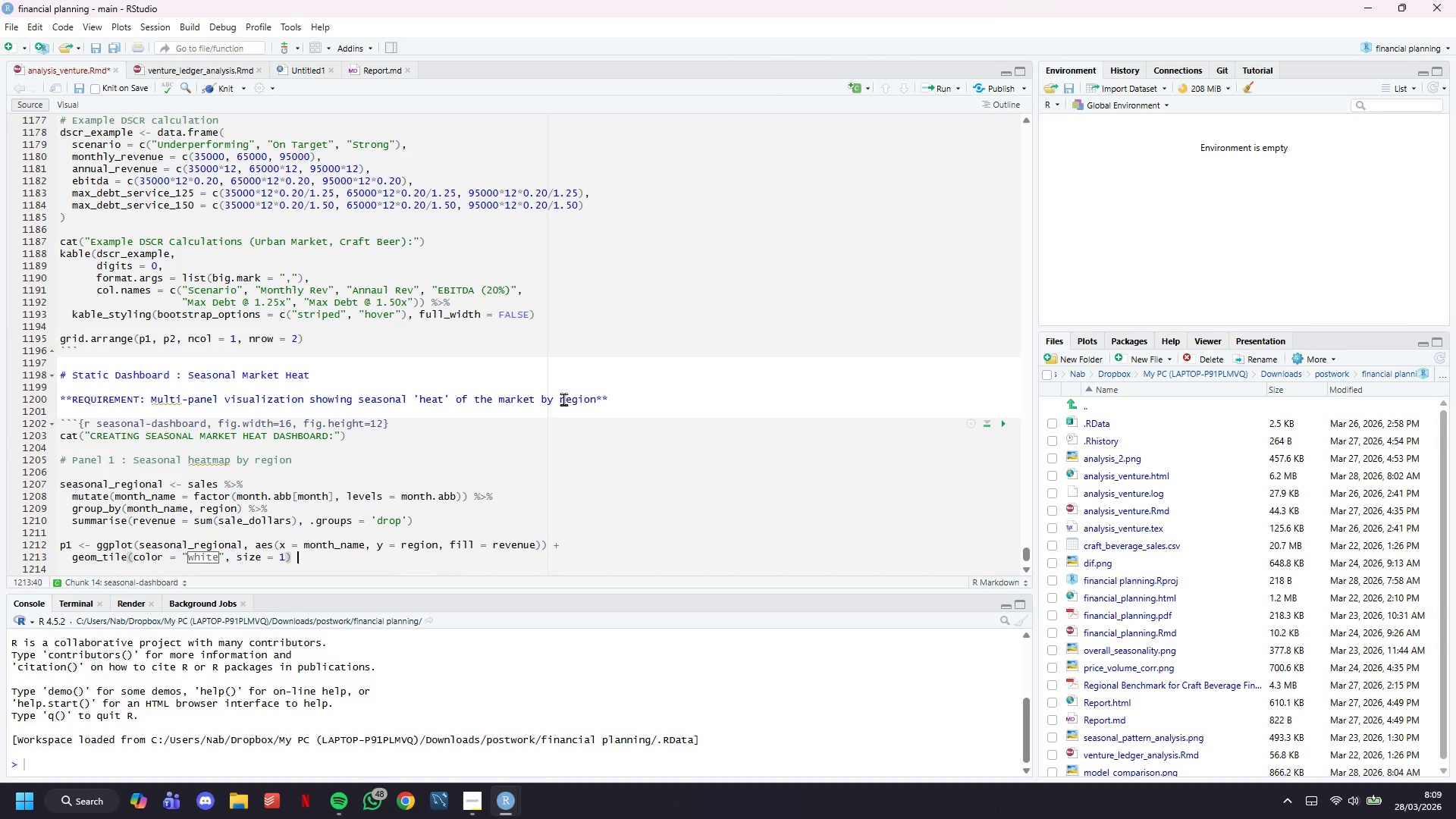 
key(Space)
 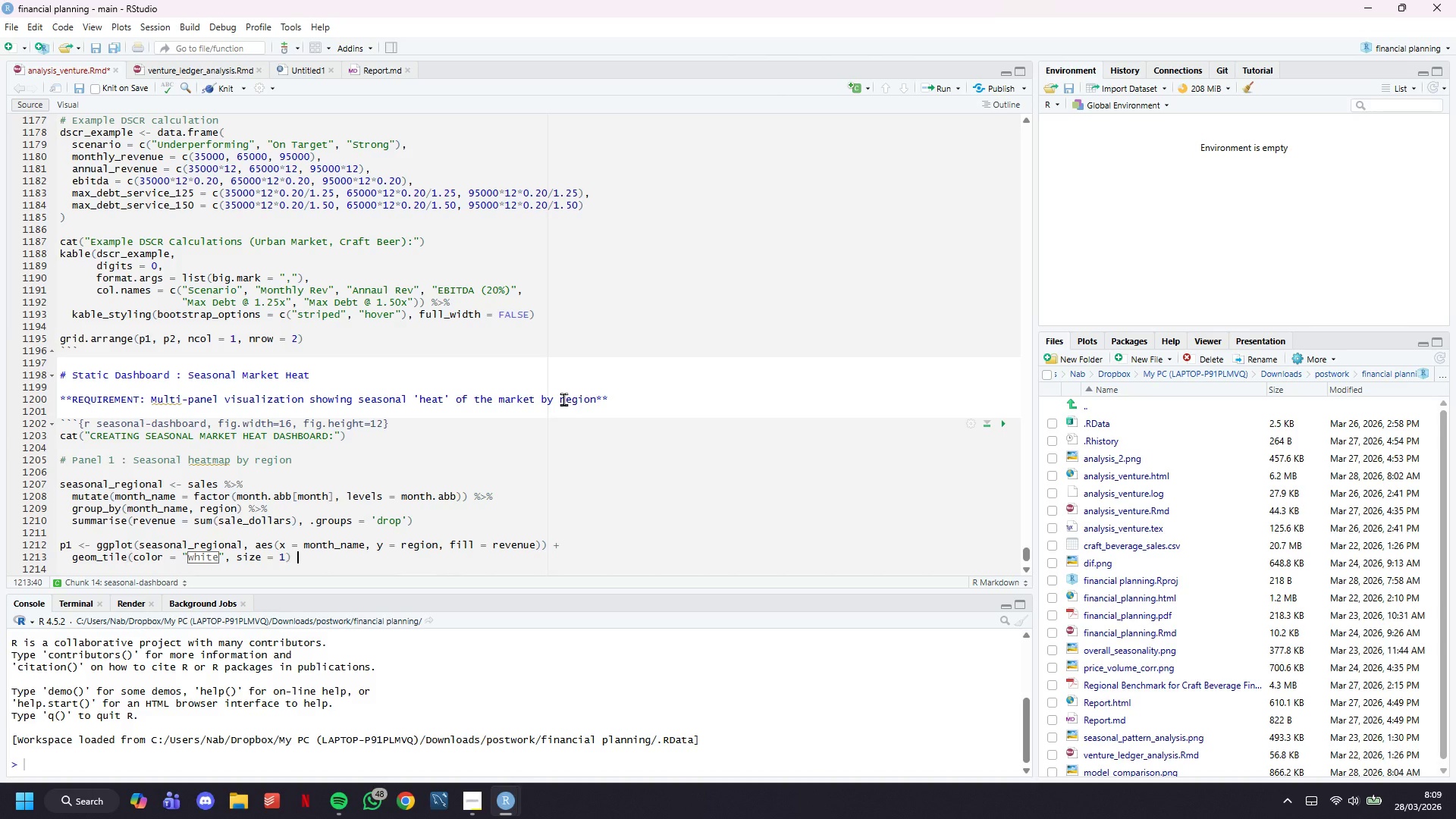 
key(Shift+Equal)
 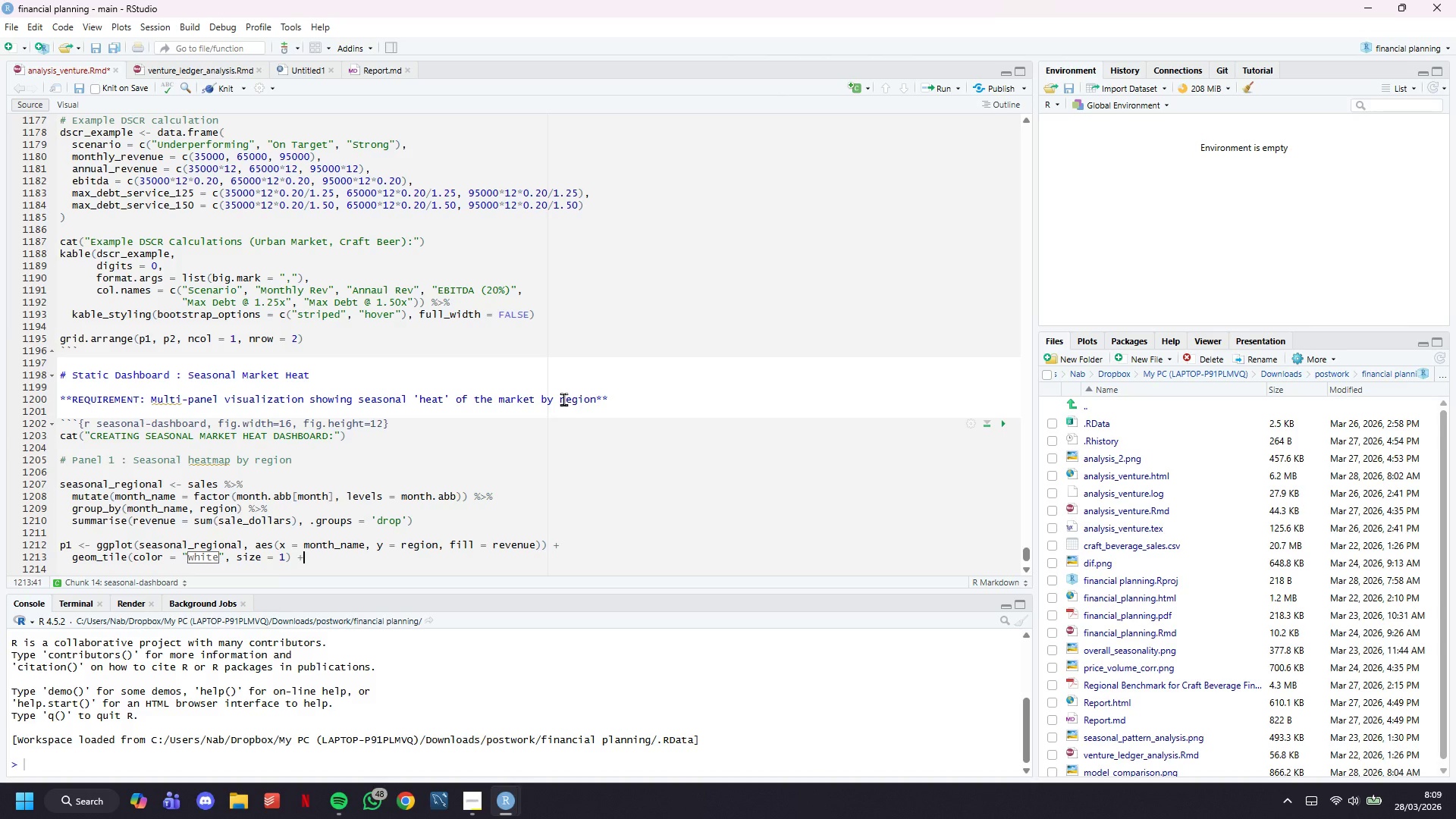 
key(Enter)
 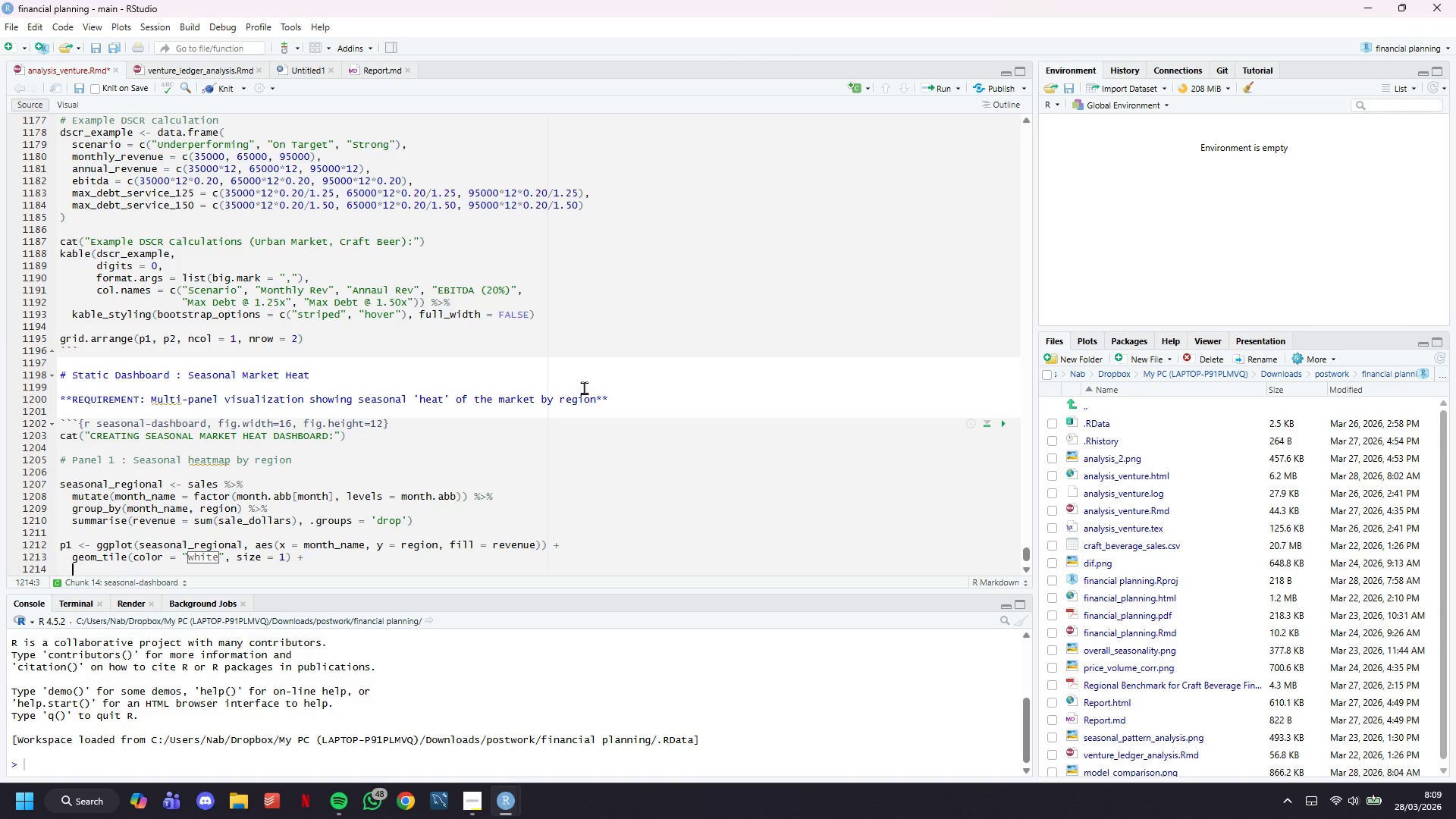 
scroll: coordinate [664, 322], scroll_direction: down, amount: 6.0
 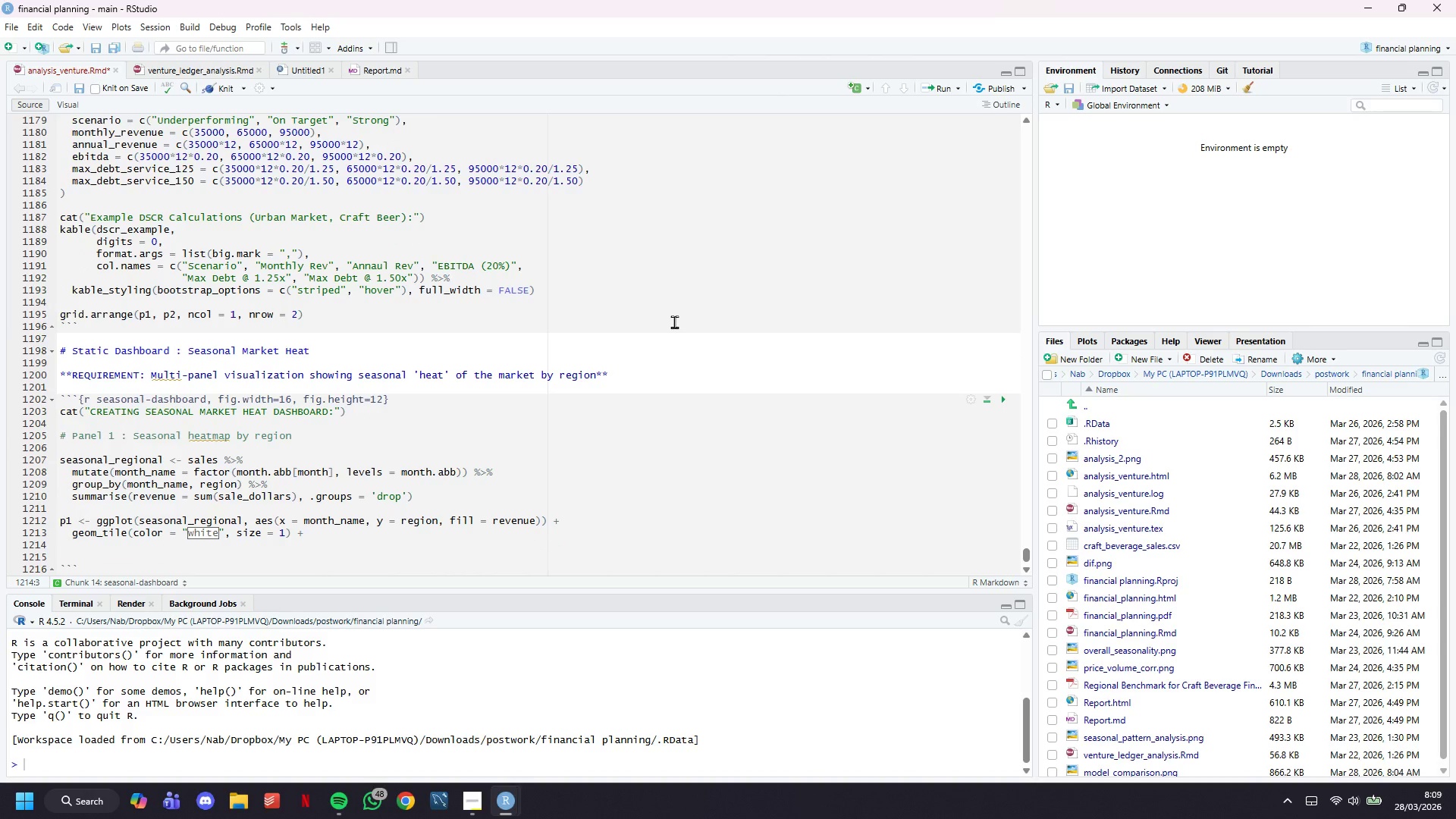 
type(geom_text)
 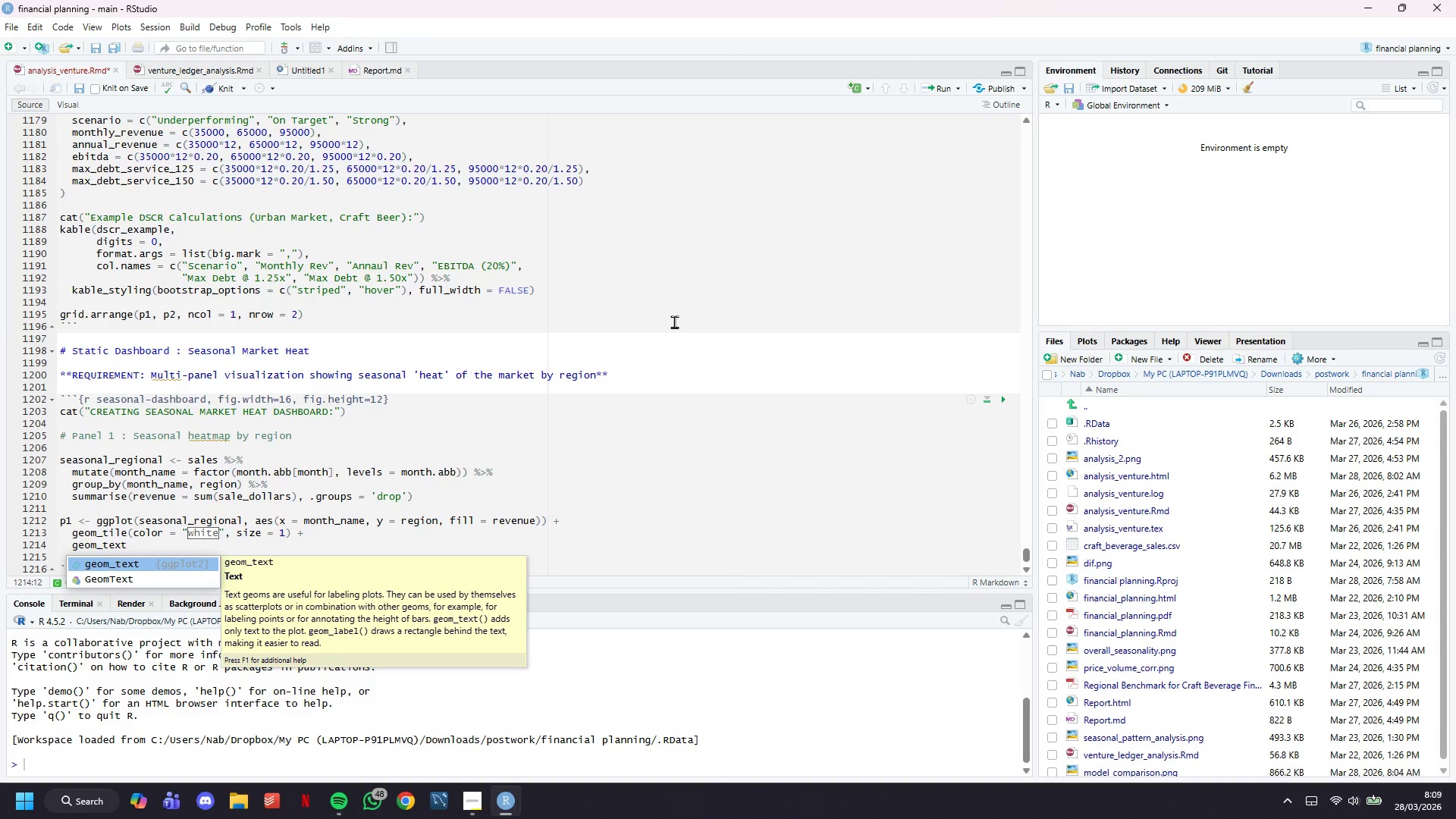 
type((aes(label = scales::dollar(revenue, scale = 1e-3, siffix = ''')
 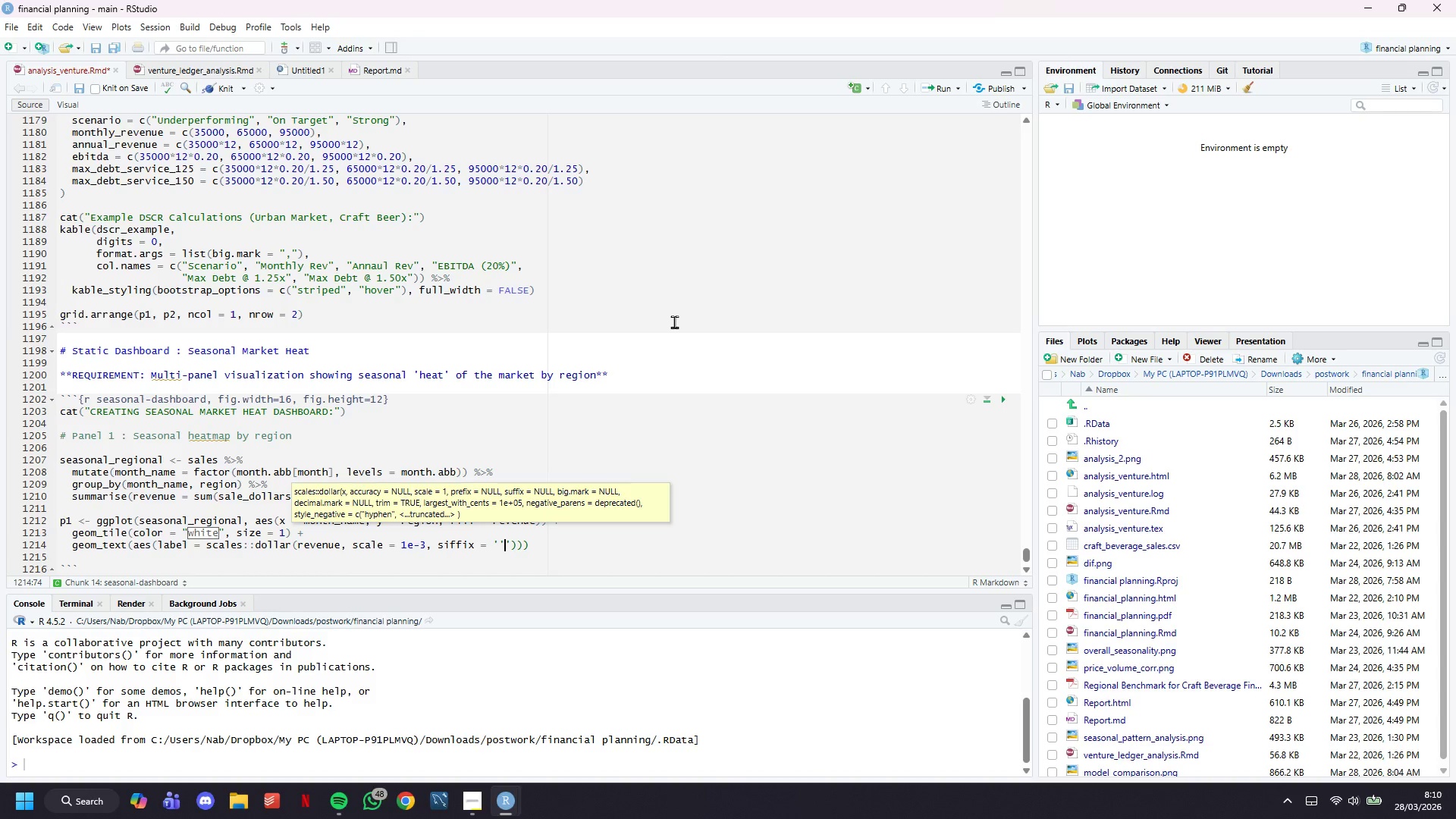 
 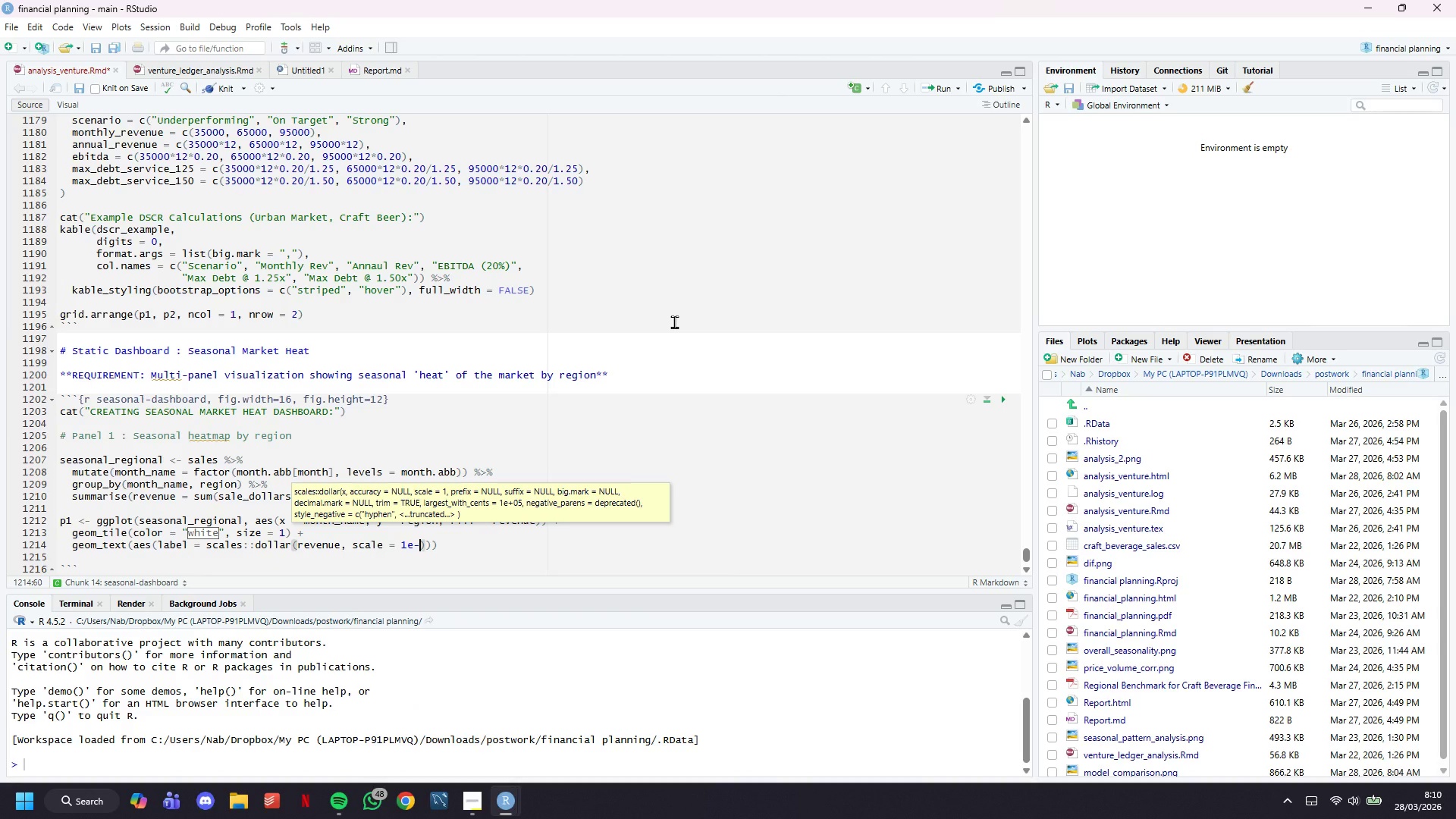 
key(ArrowLeft)
 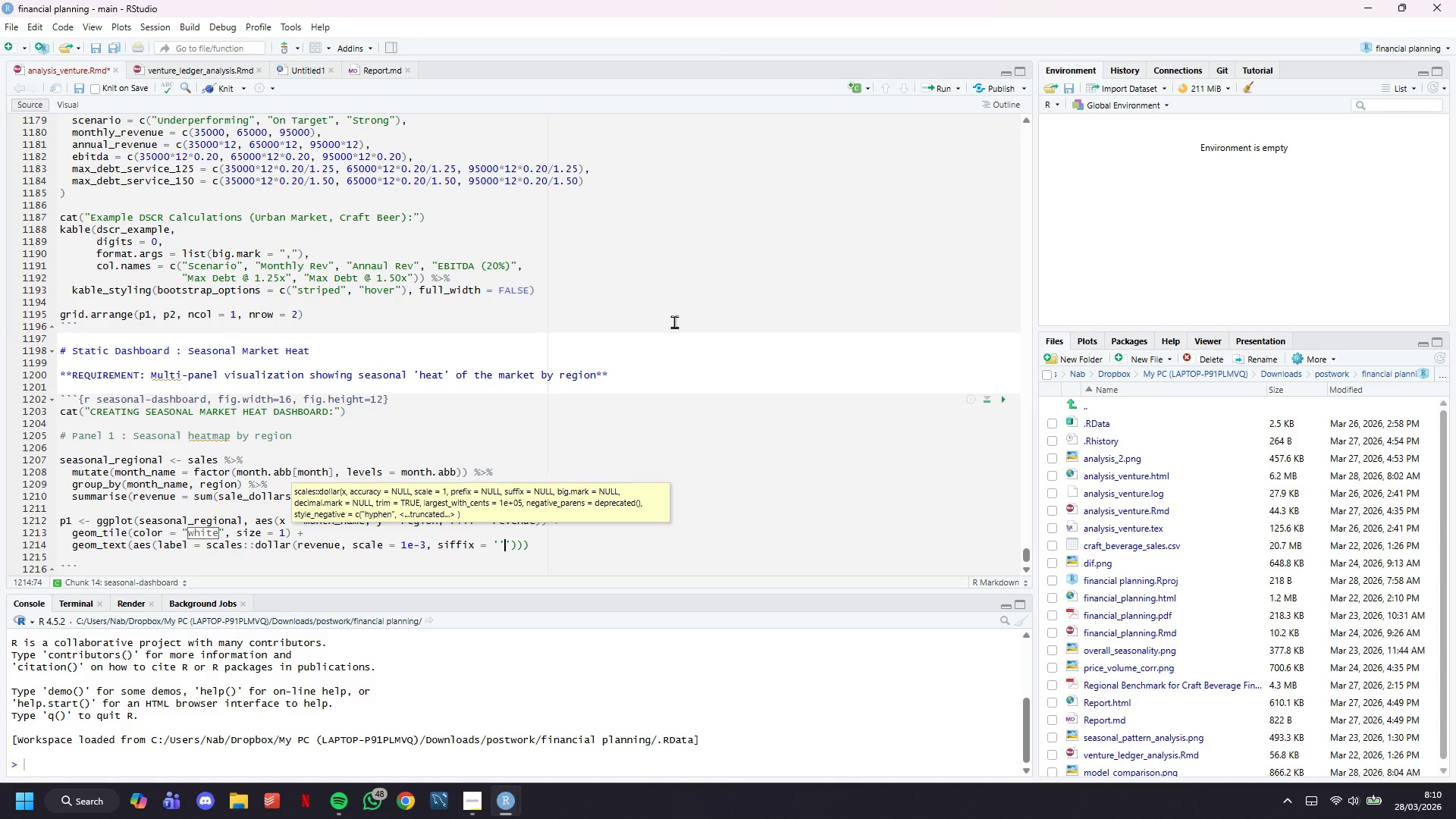 
key(Backspace)
 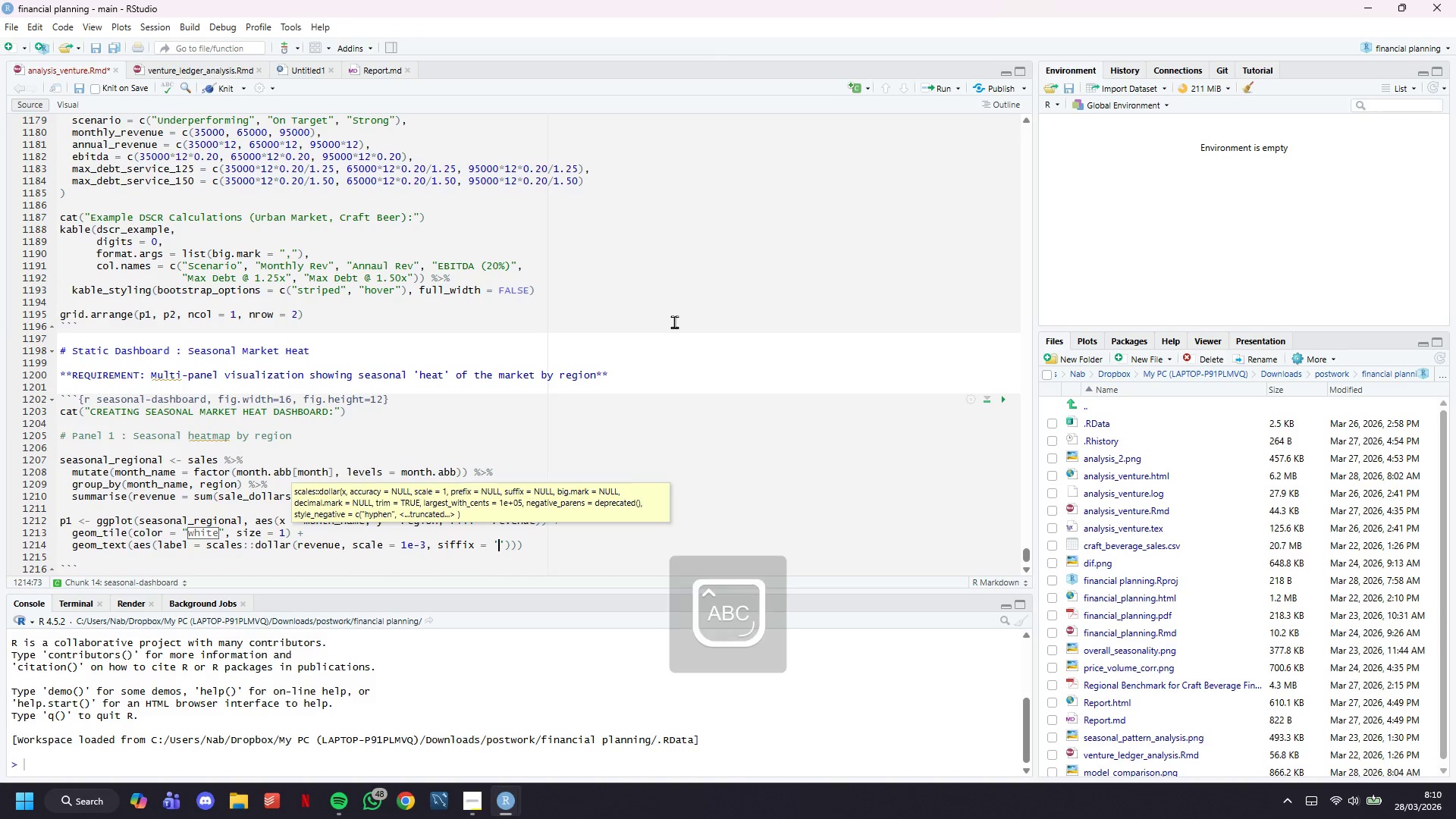 
key(CapsLock)
 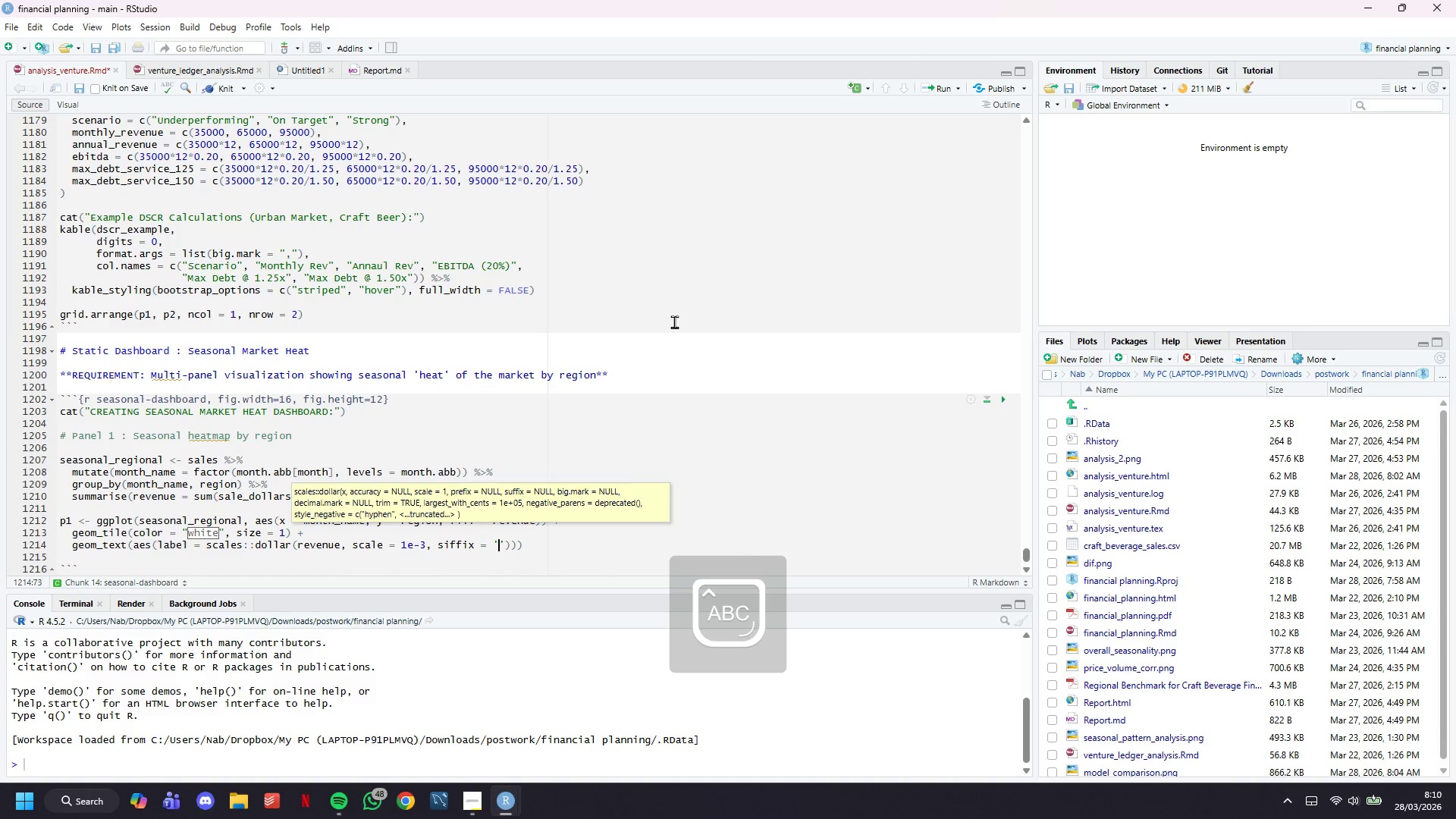 
key(K)
 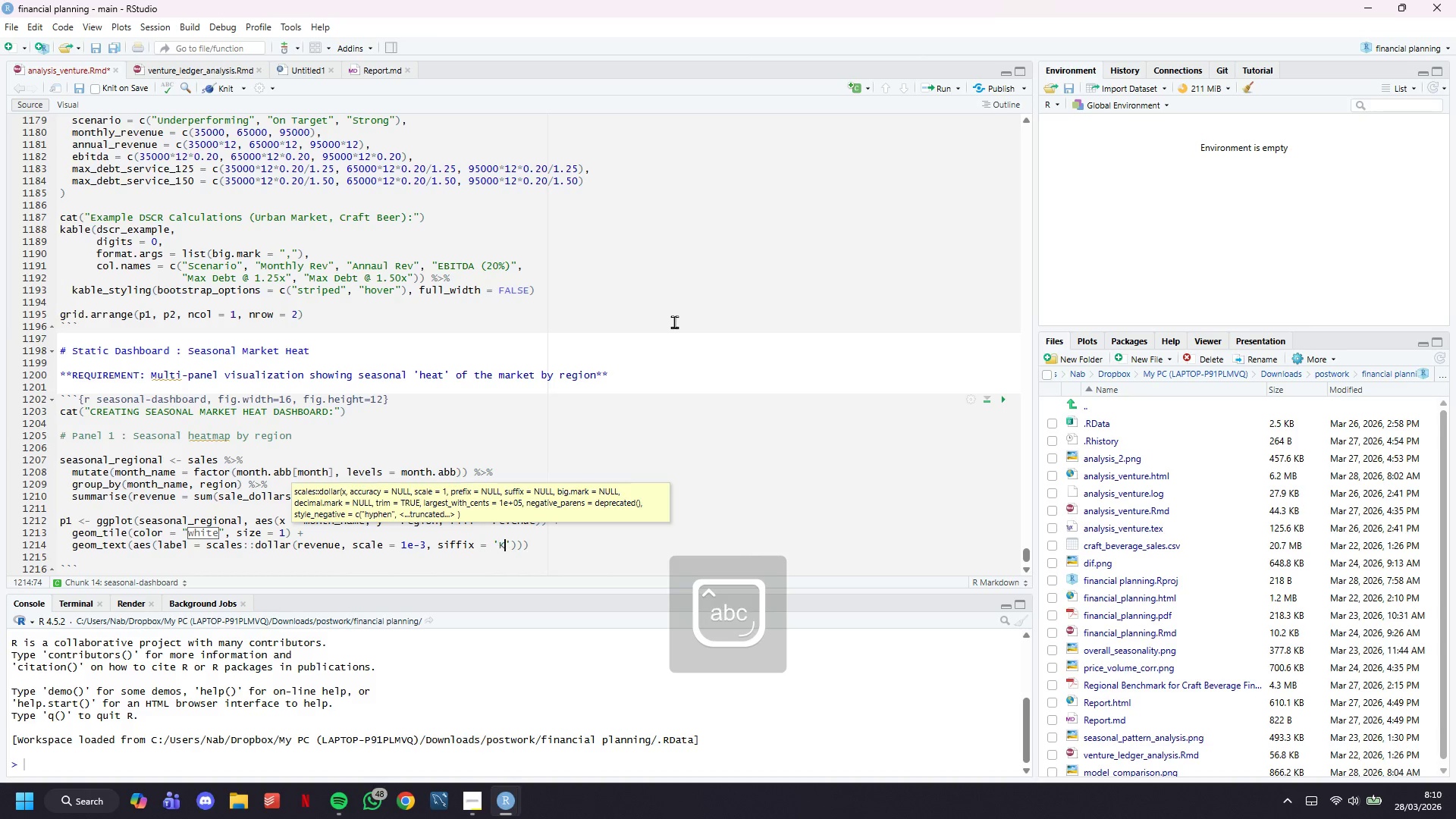 
key(CapsLock)
 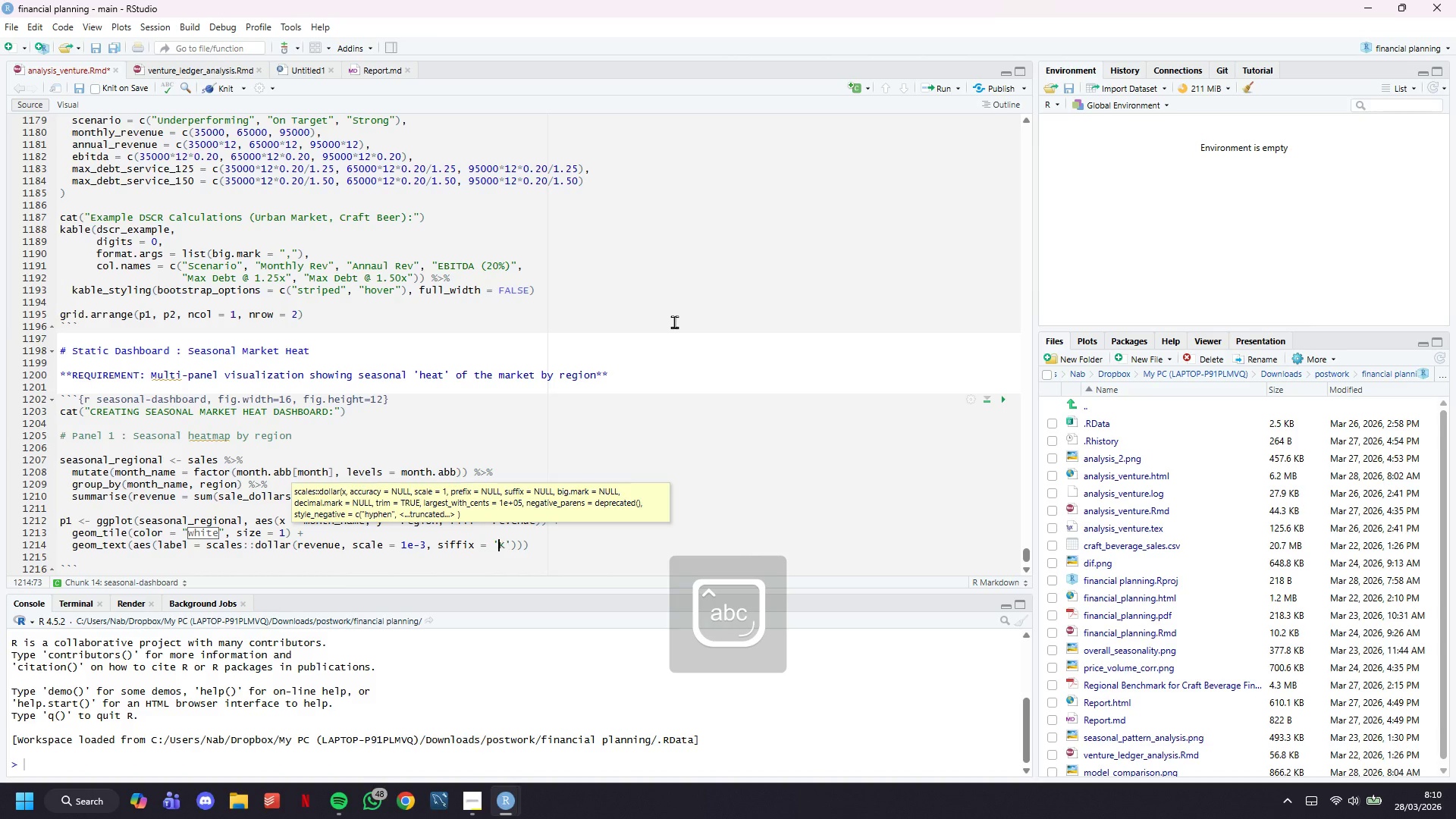 
hold_key(key=ArrowLeft, duration=0.77)
 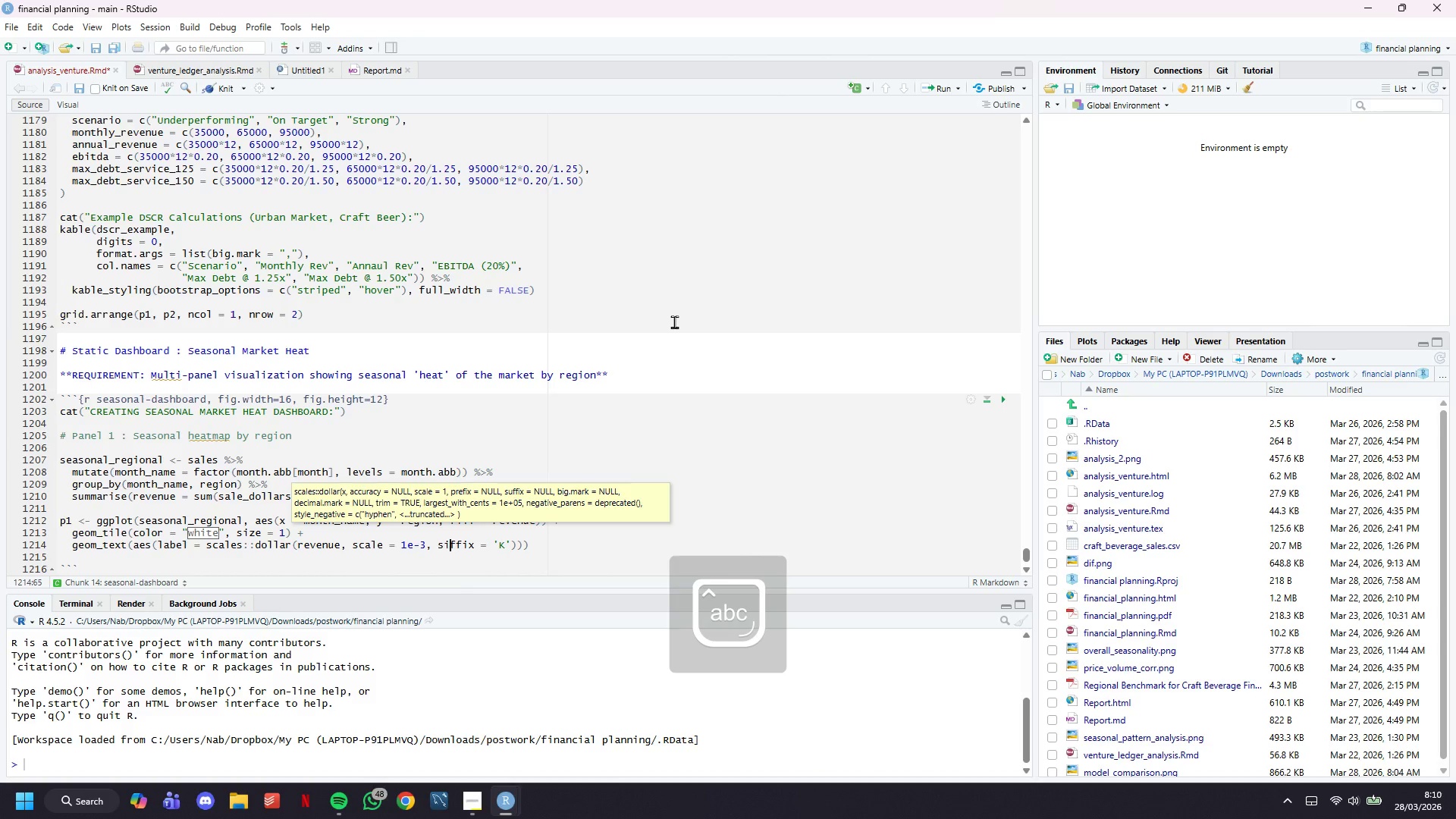 
key(ArrowRight)
 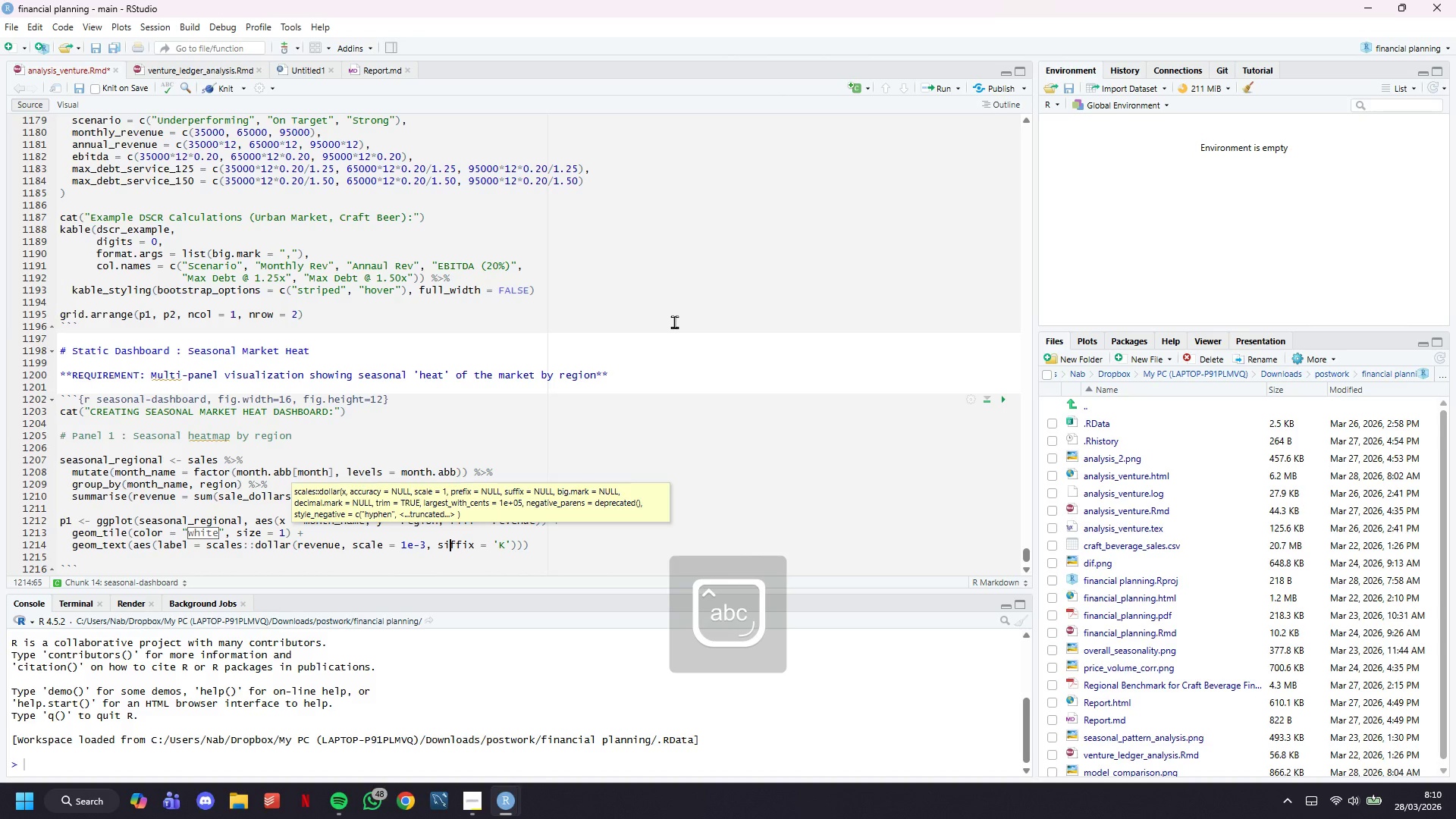 
key(Backspace)
 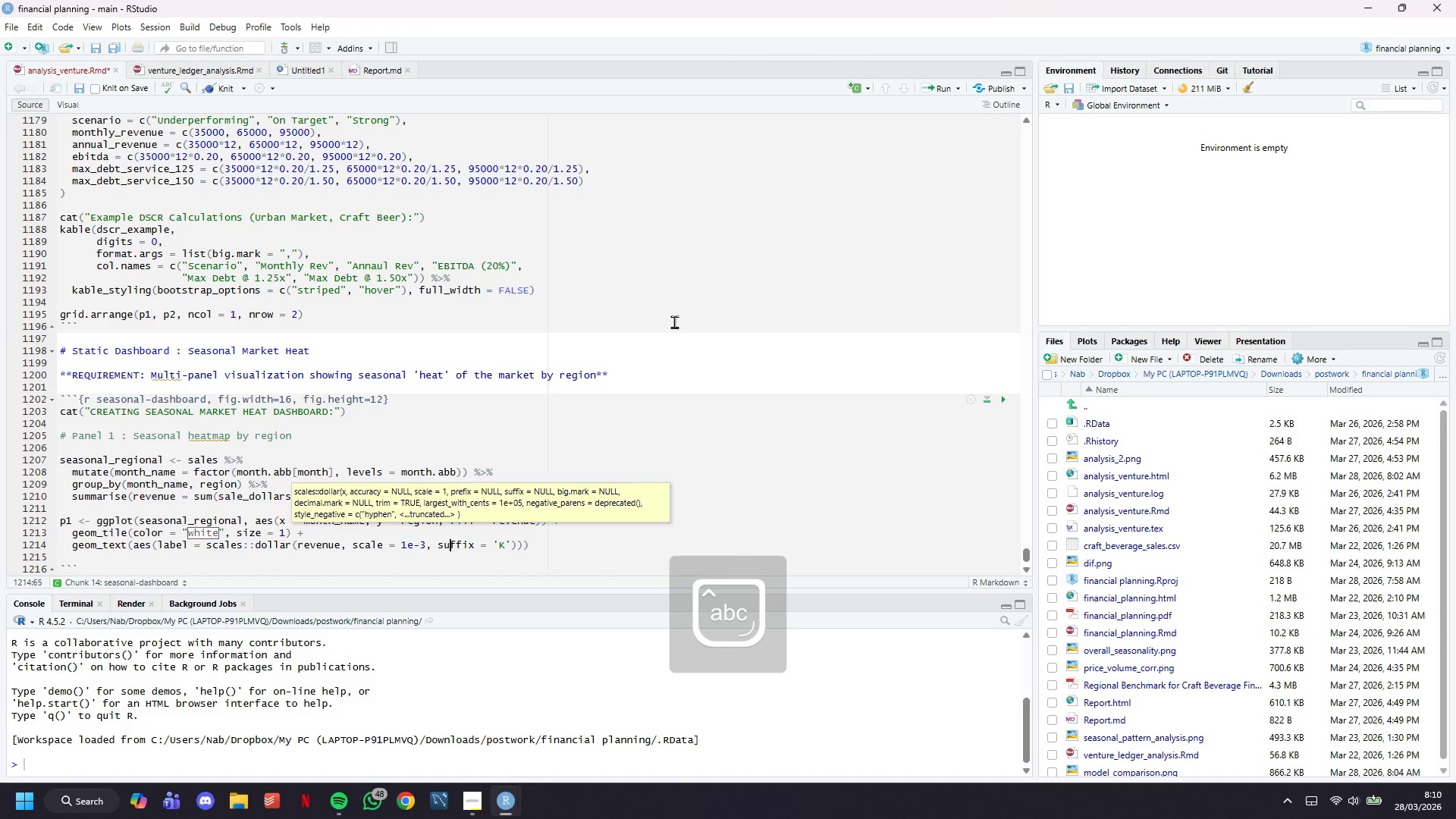 
key(U)
 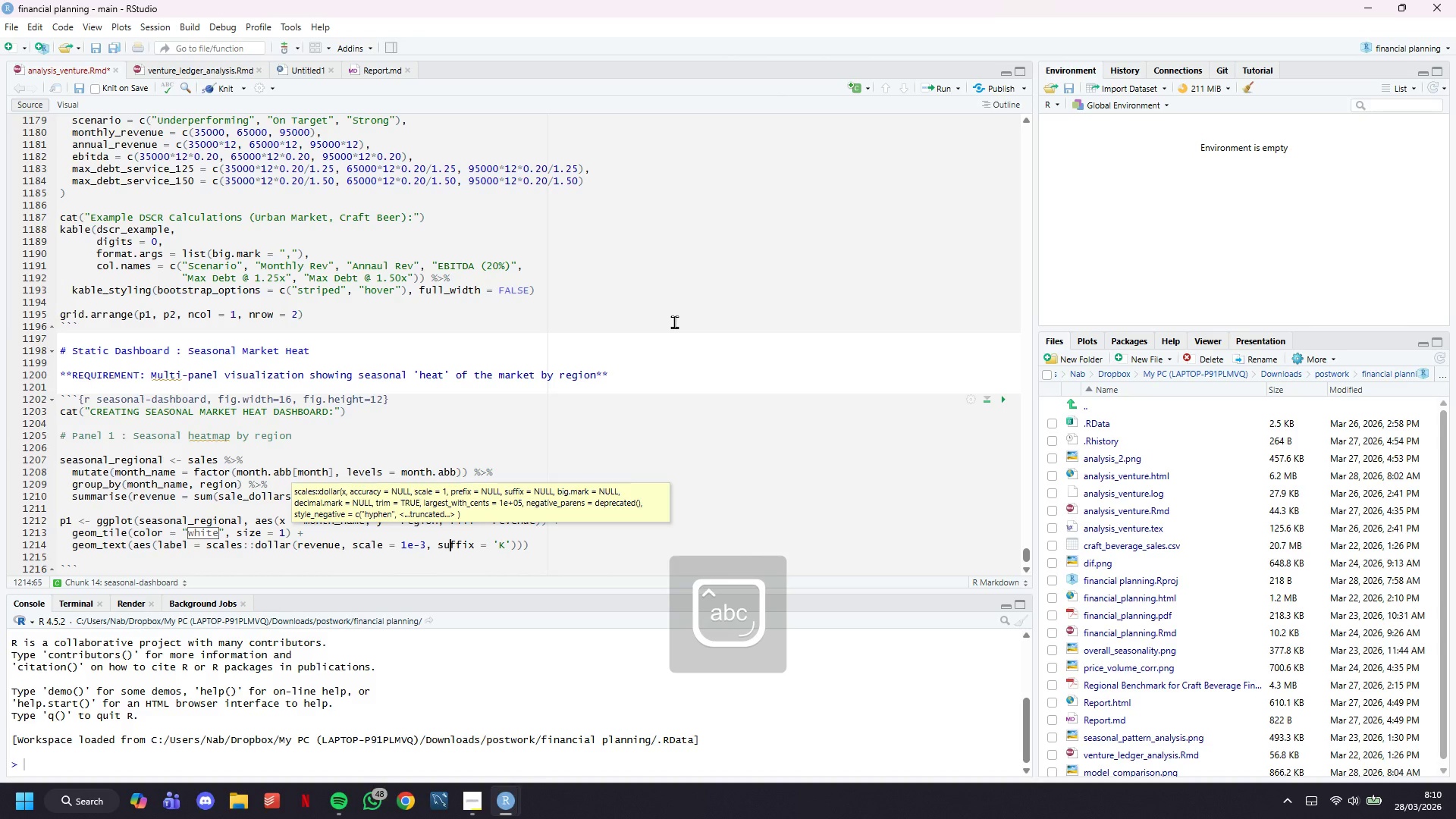 
hold_key(key=ArrowRight, duration=0.78)
 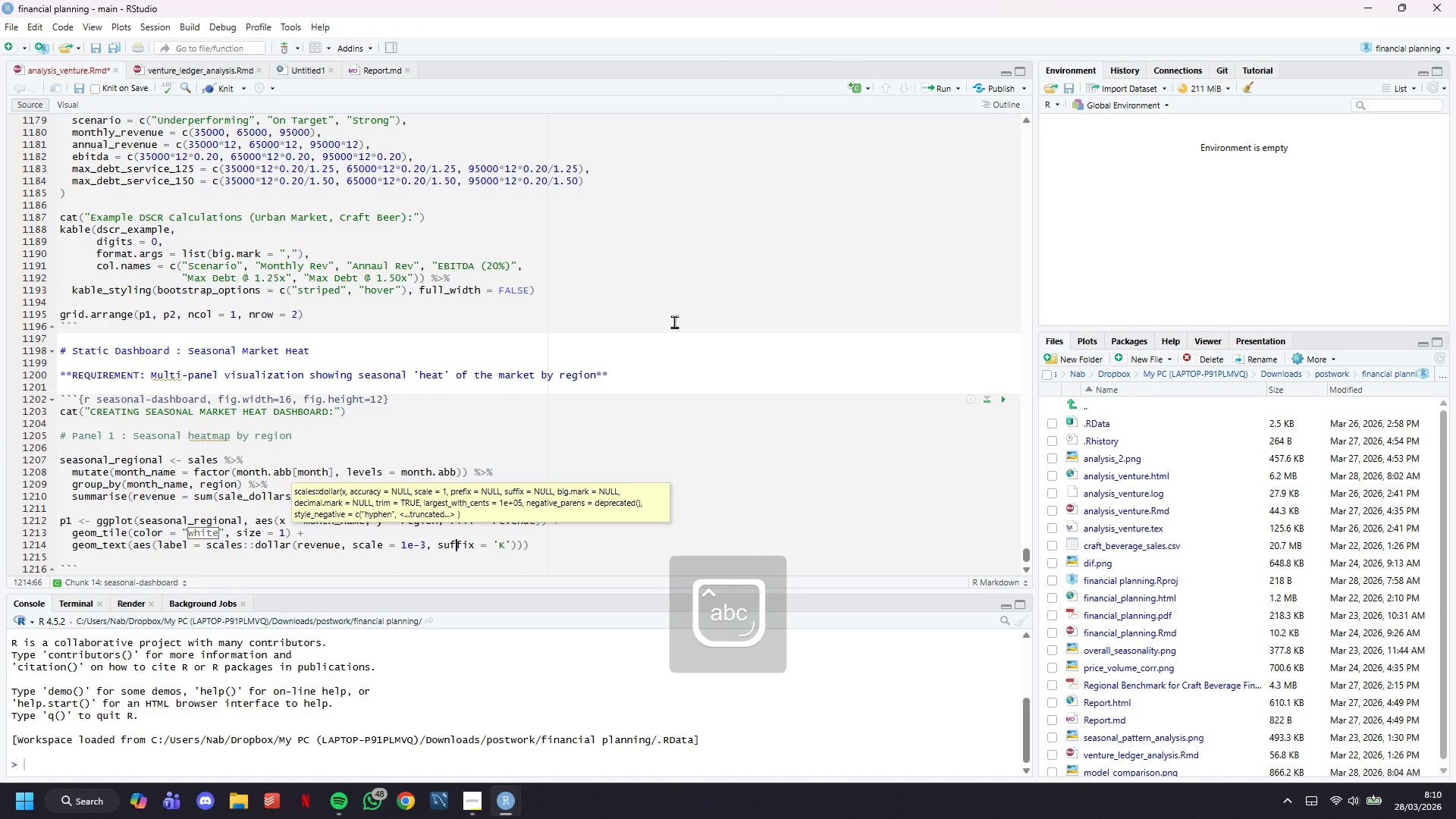 
key(ArrowRight)
 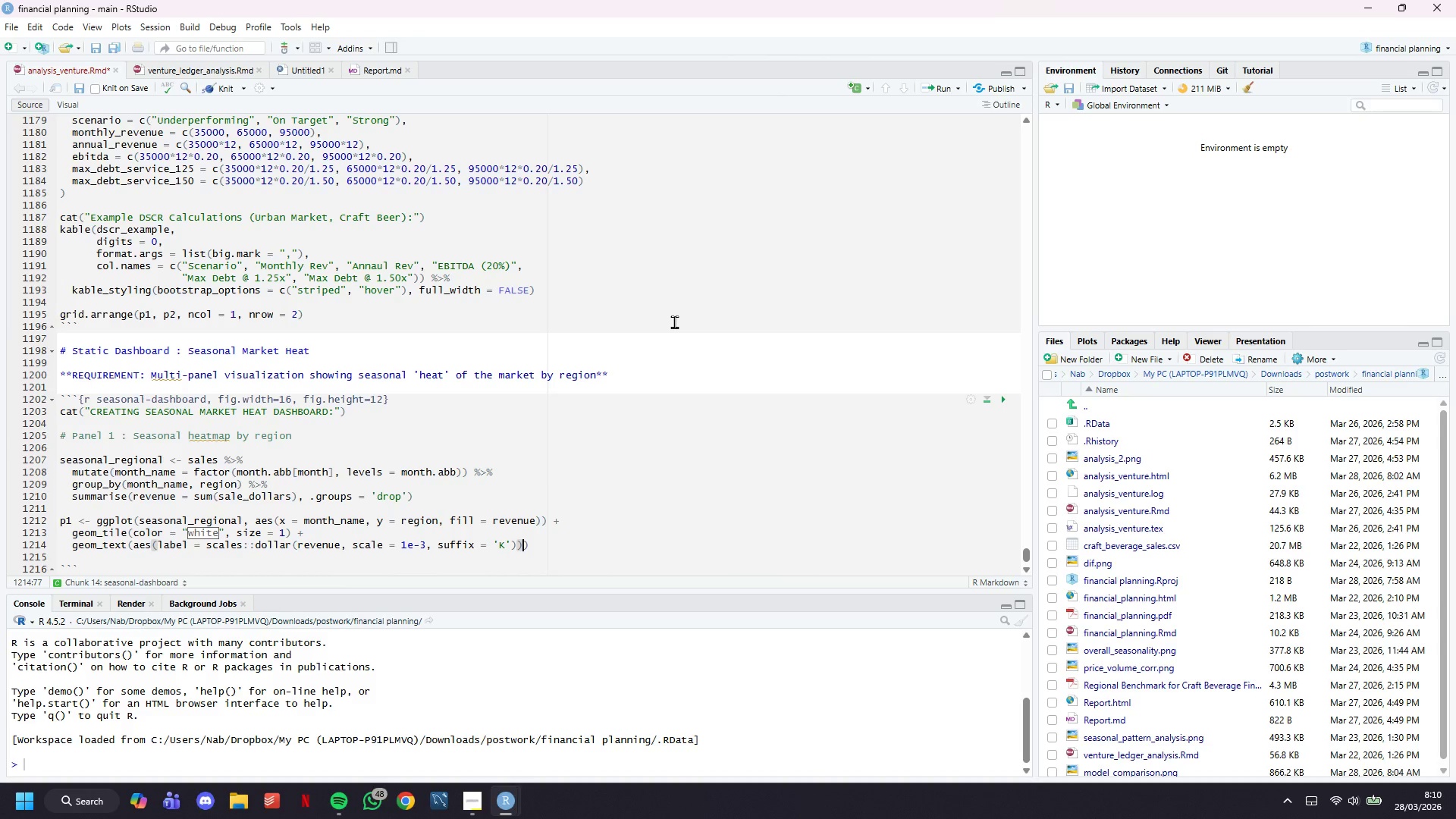 
key(Comma)
 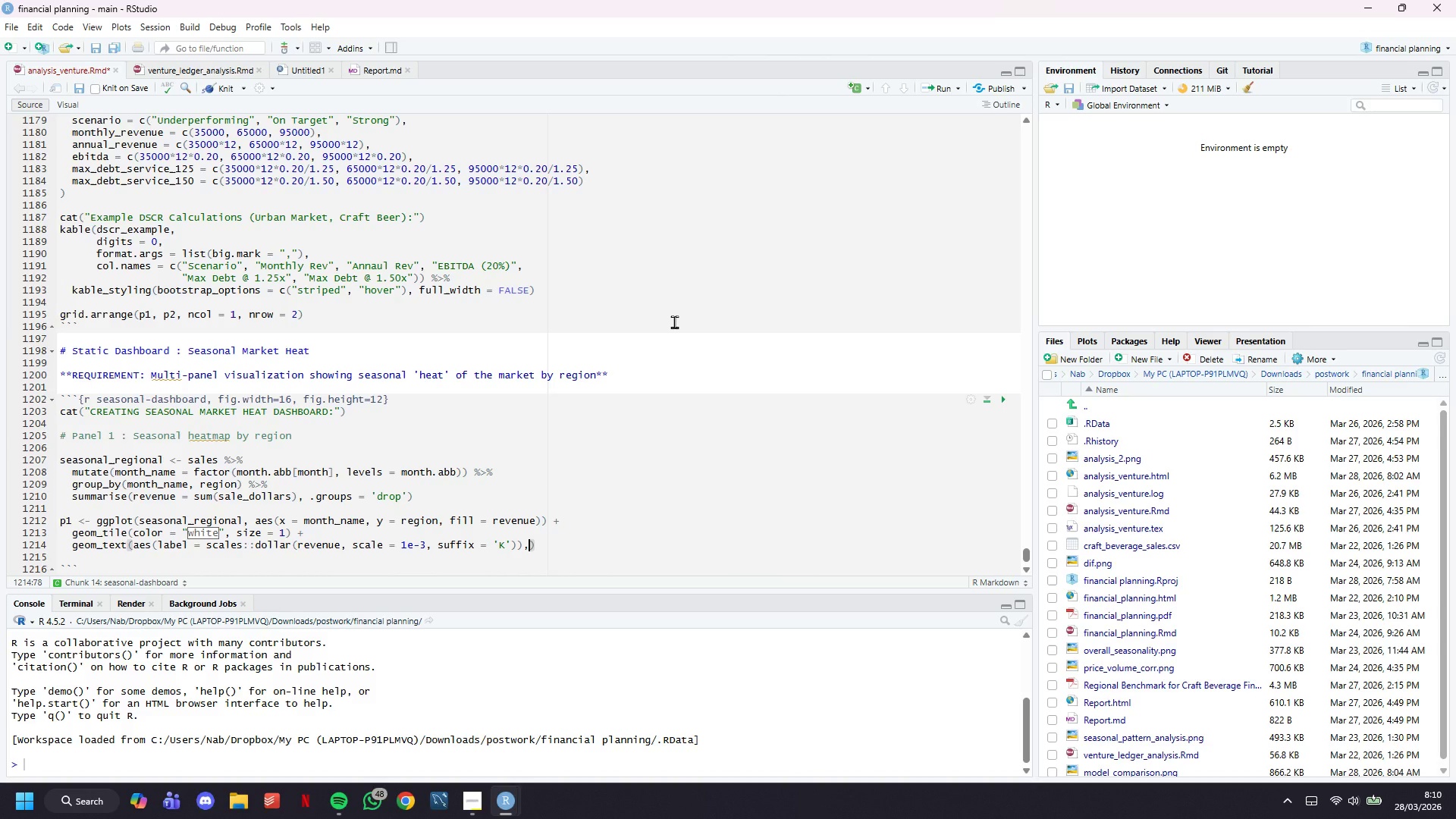 
key(Enter)
 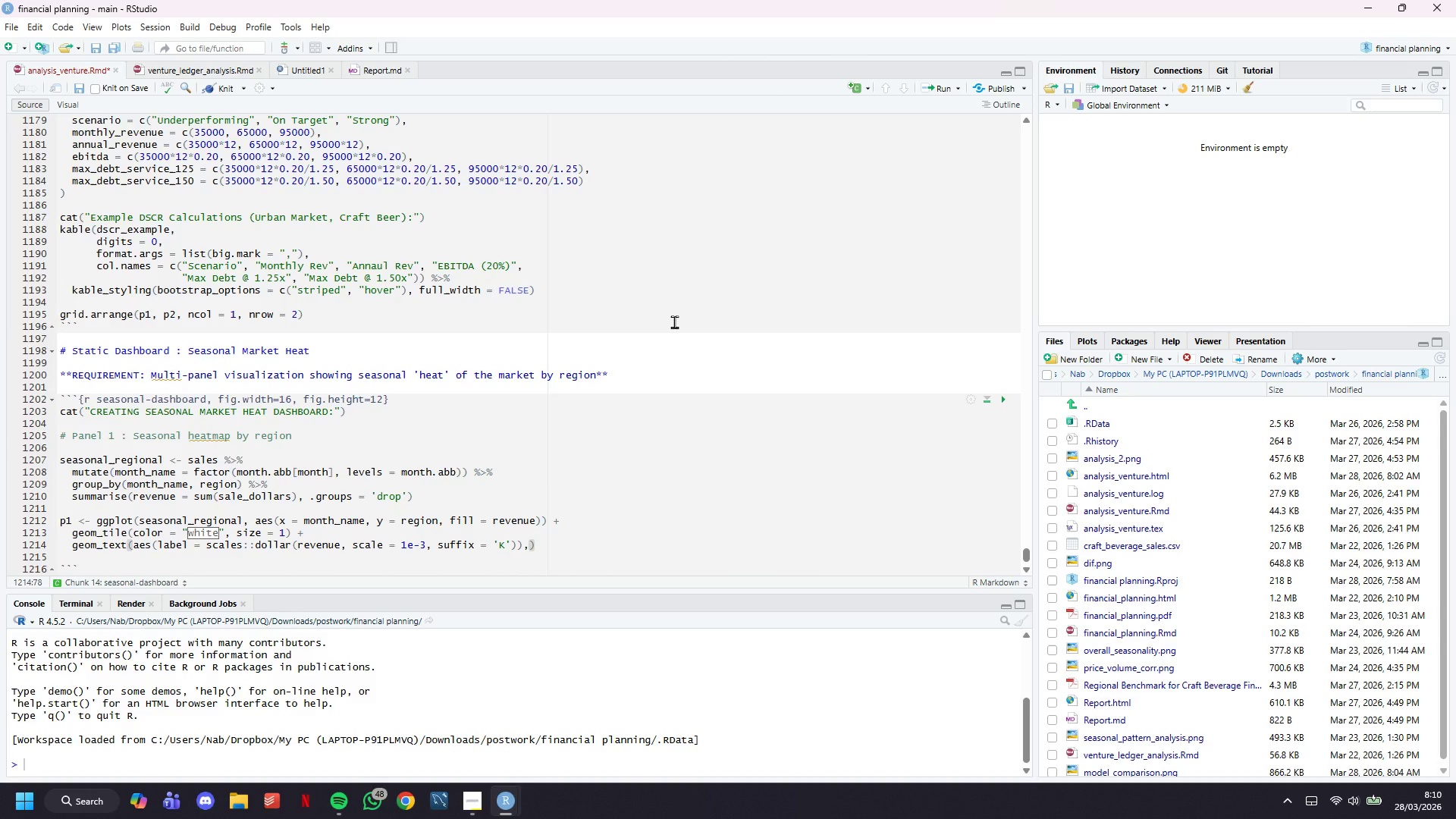 
type(color = "white)
 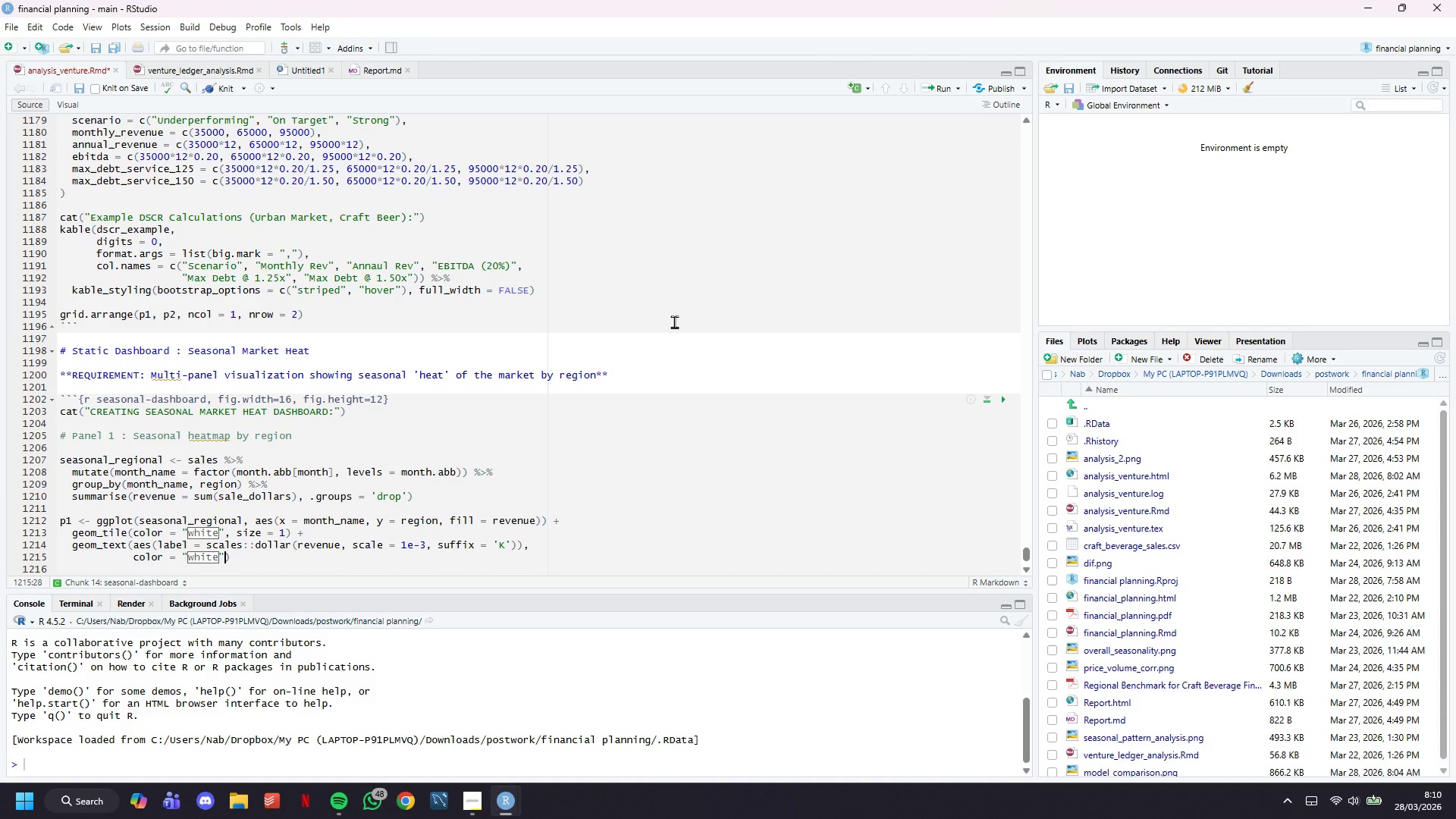 
key(ArrowRight)
 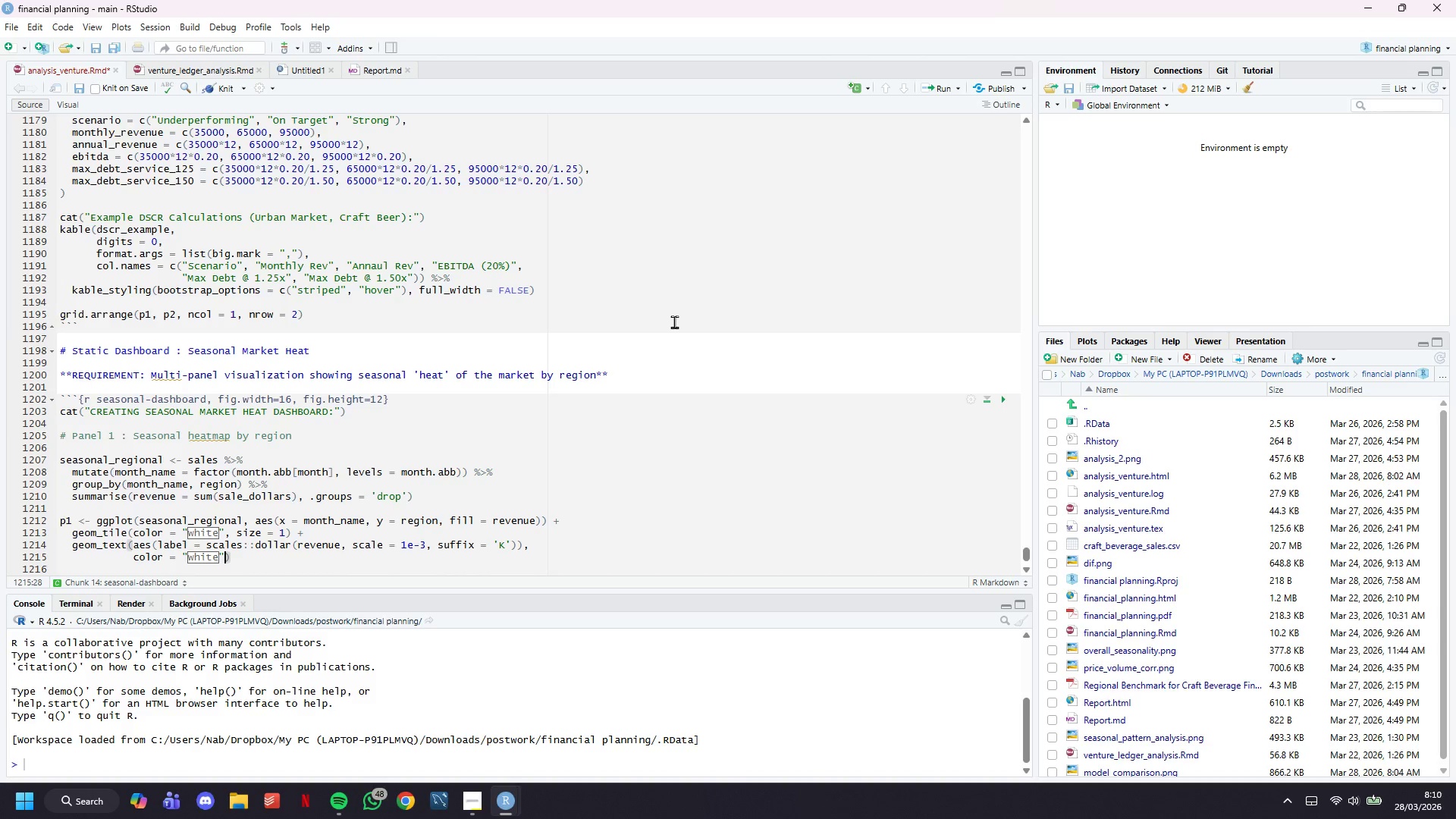 
type(, fony)
key(Backspace)
type(tface = "bold)
 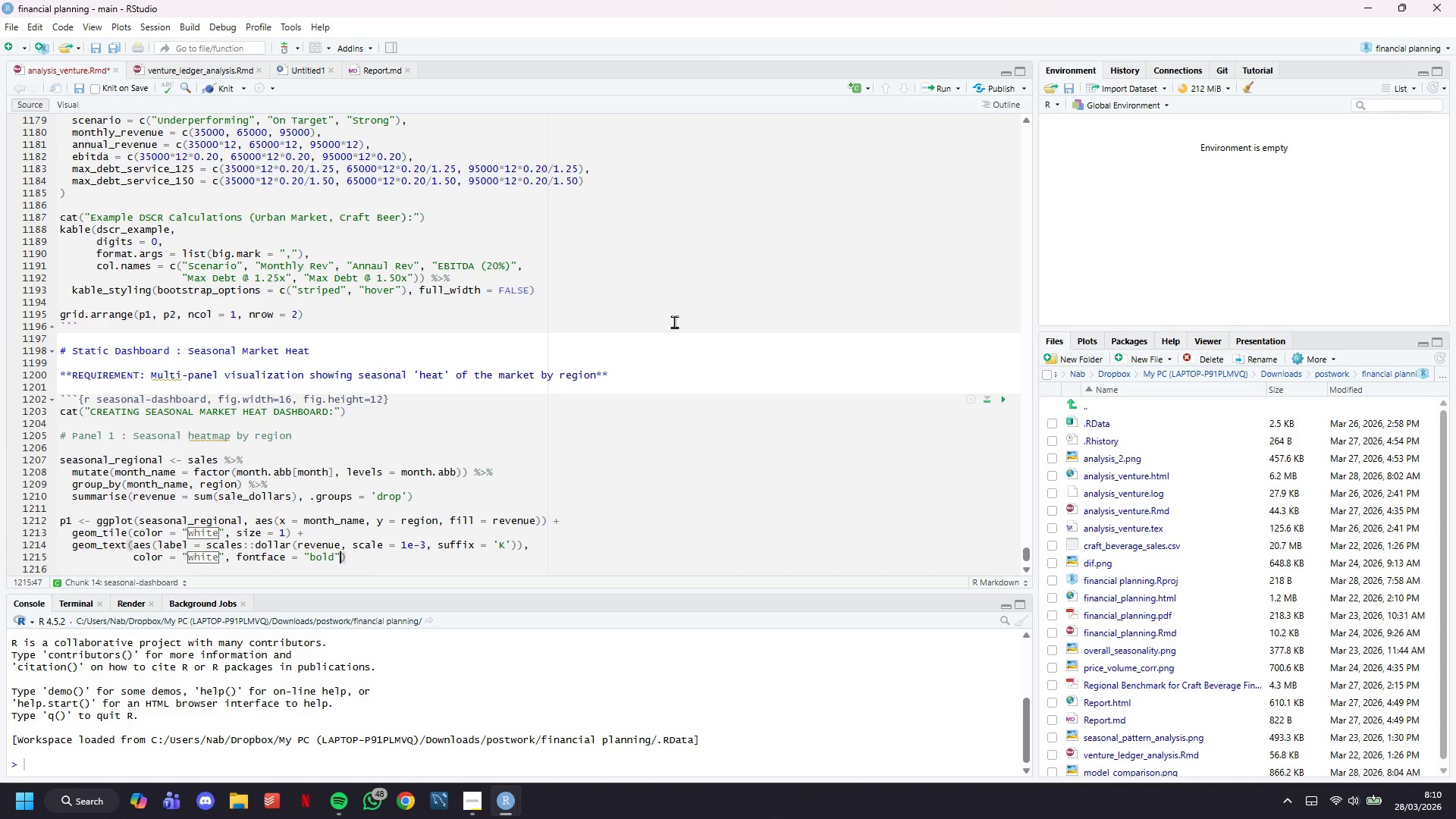 
 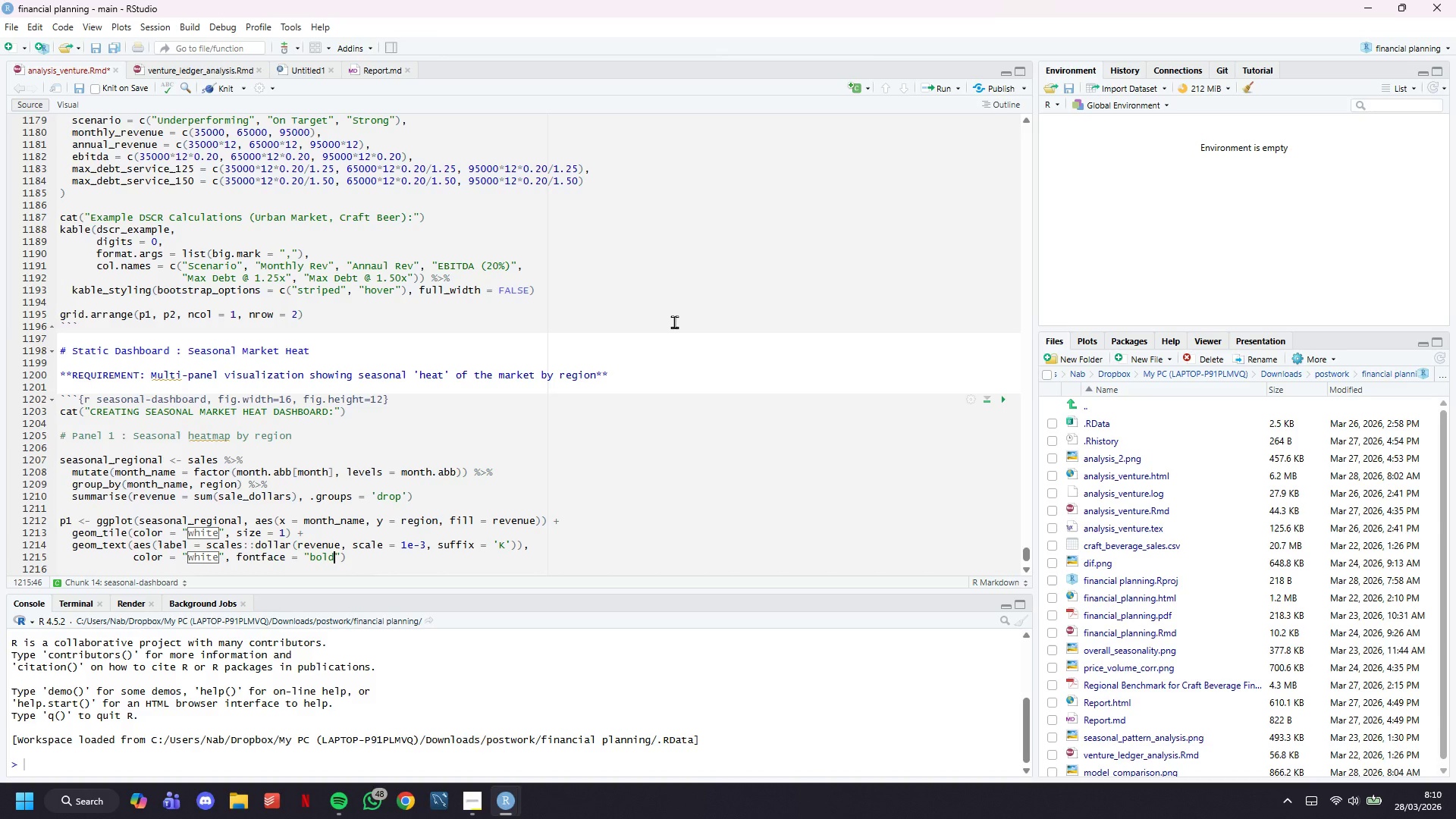 
key(ArrowRight)
 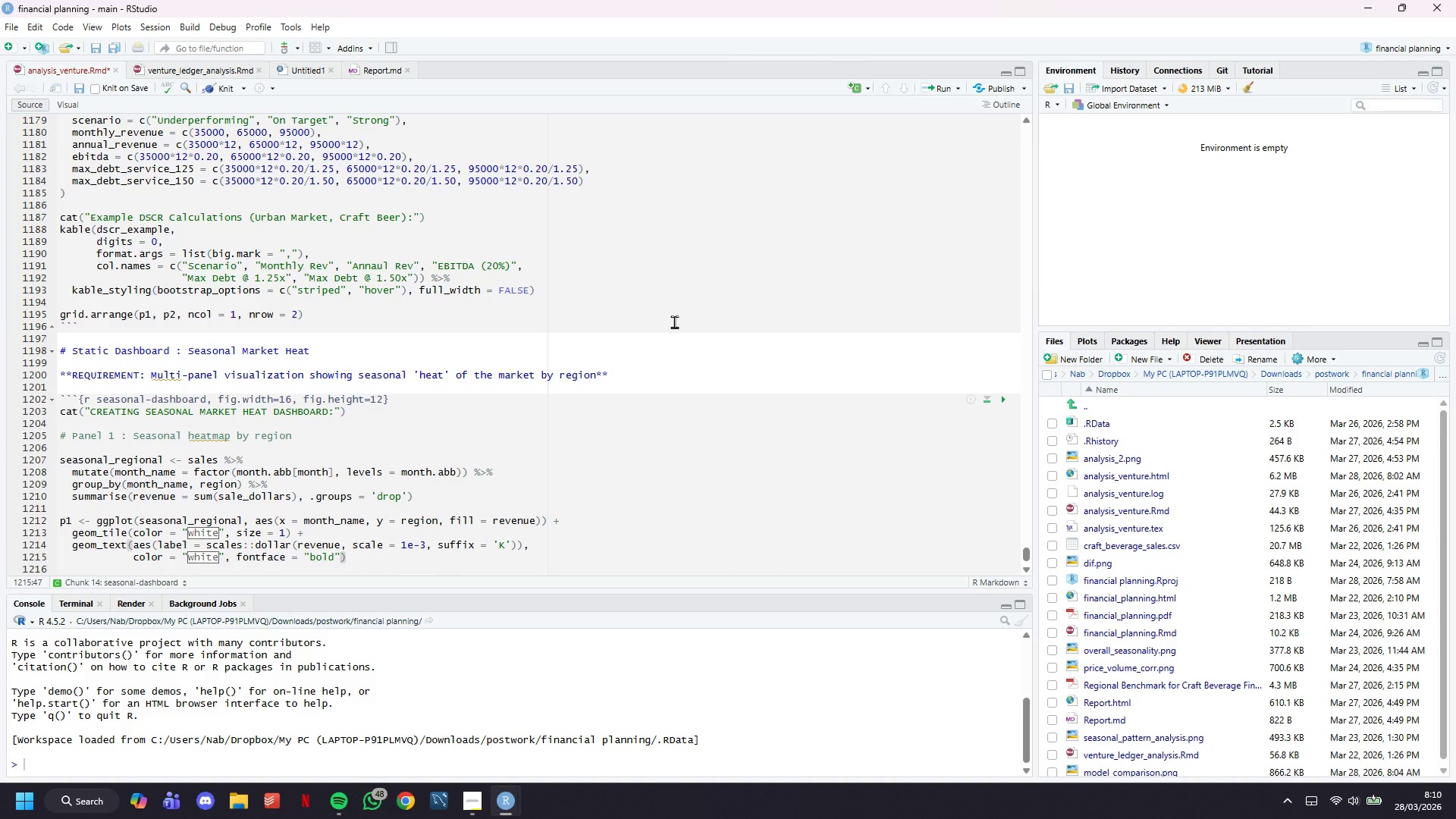 
type(m)
key(Backspace)
type(, size = 3.5)
 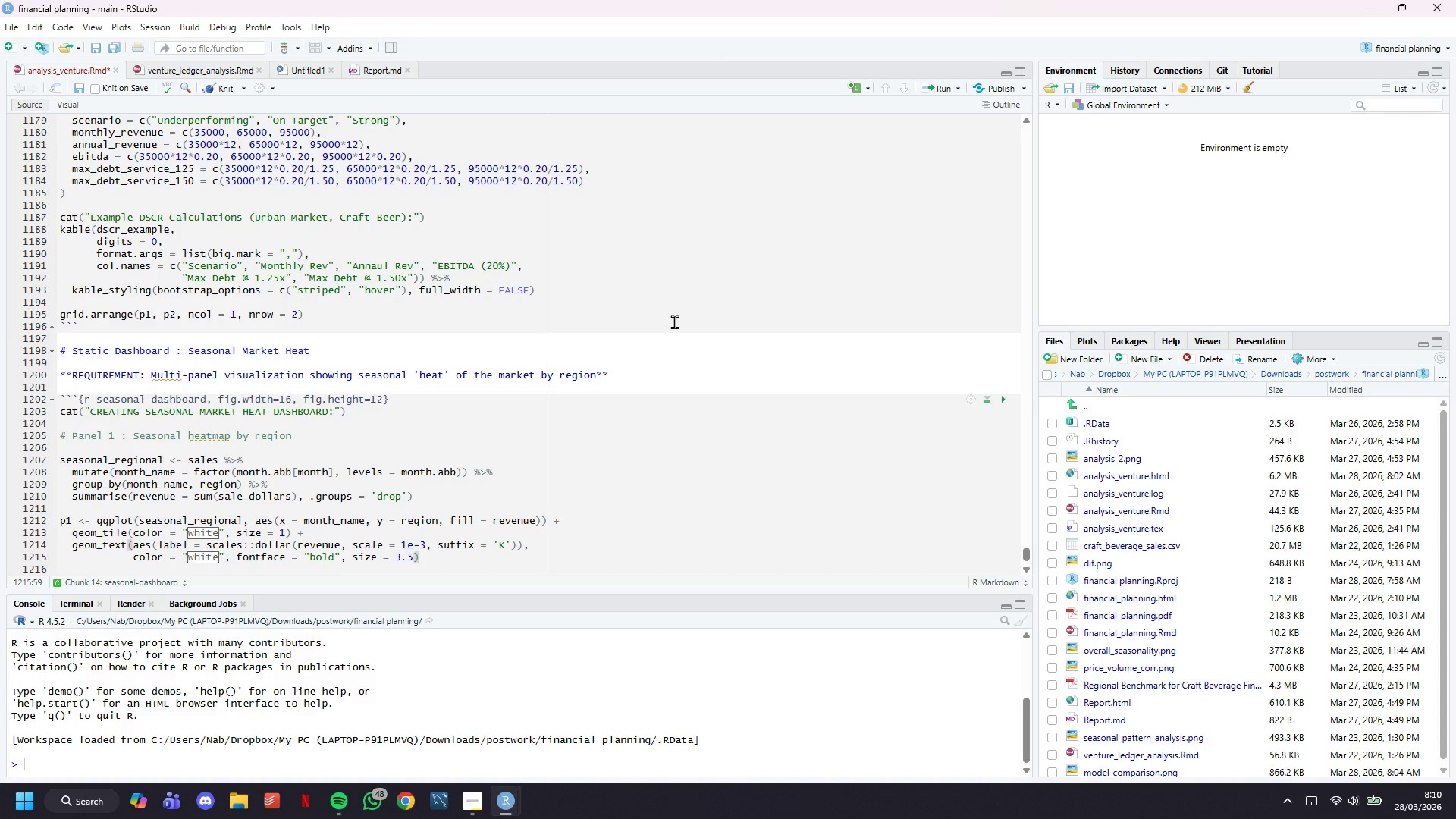 
wait(5.12)
 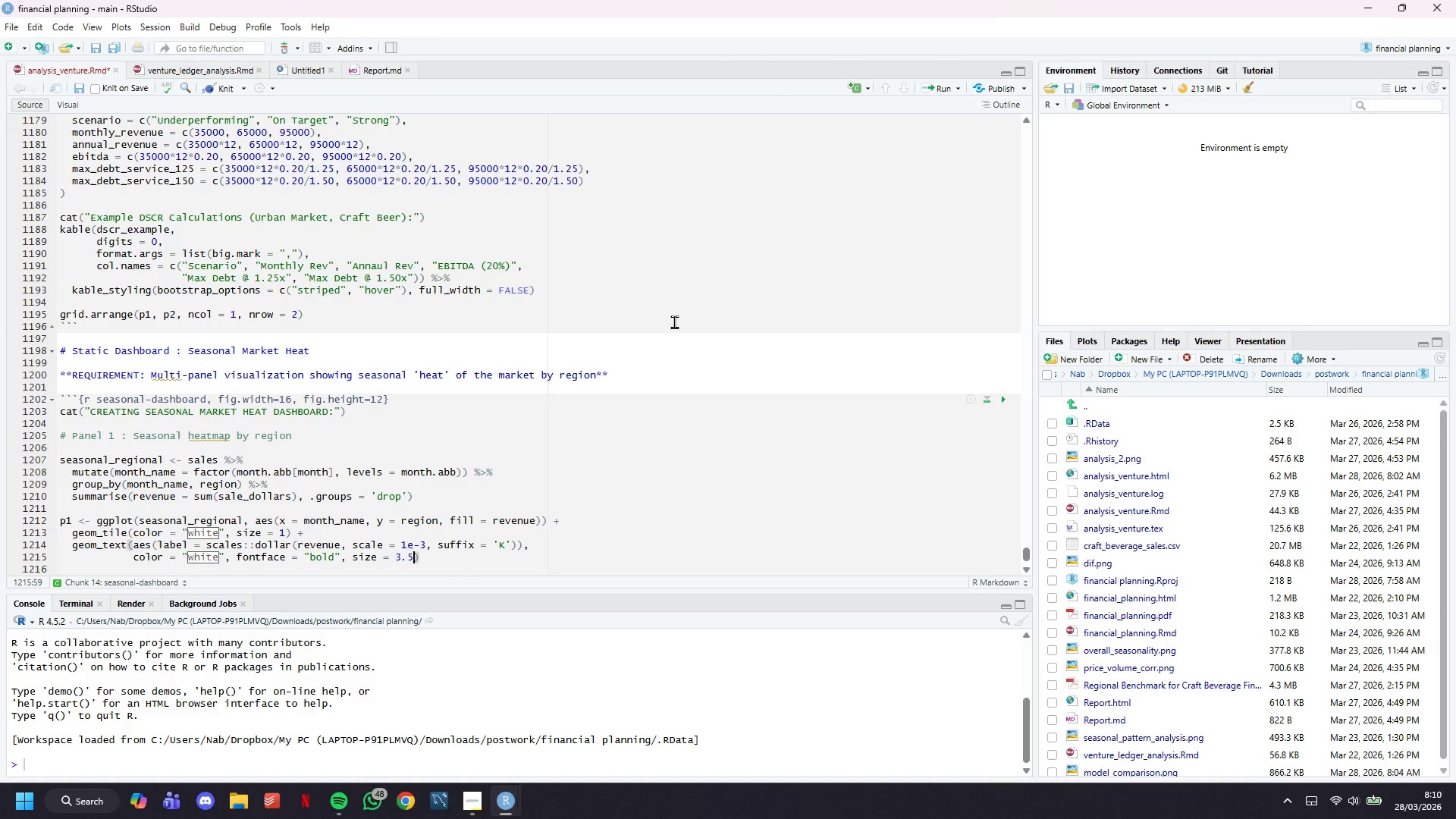 
key(ArrowRight)
 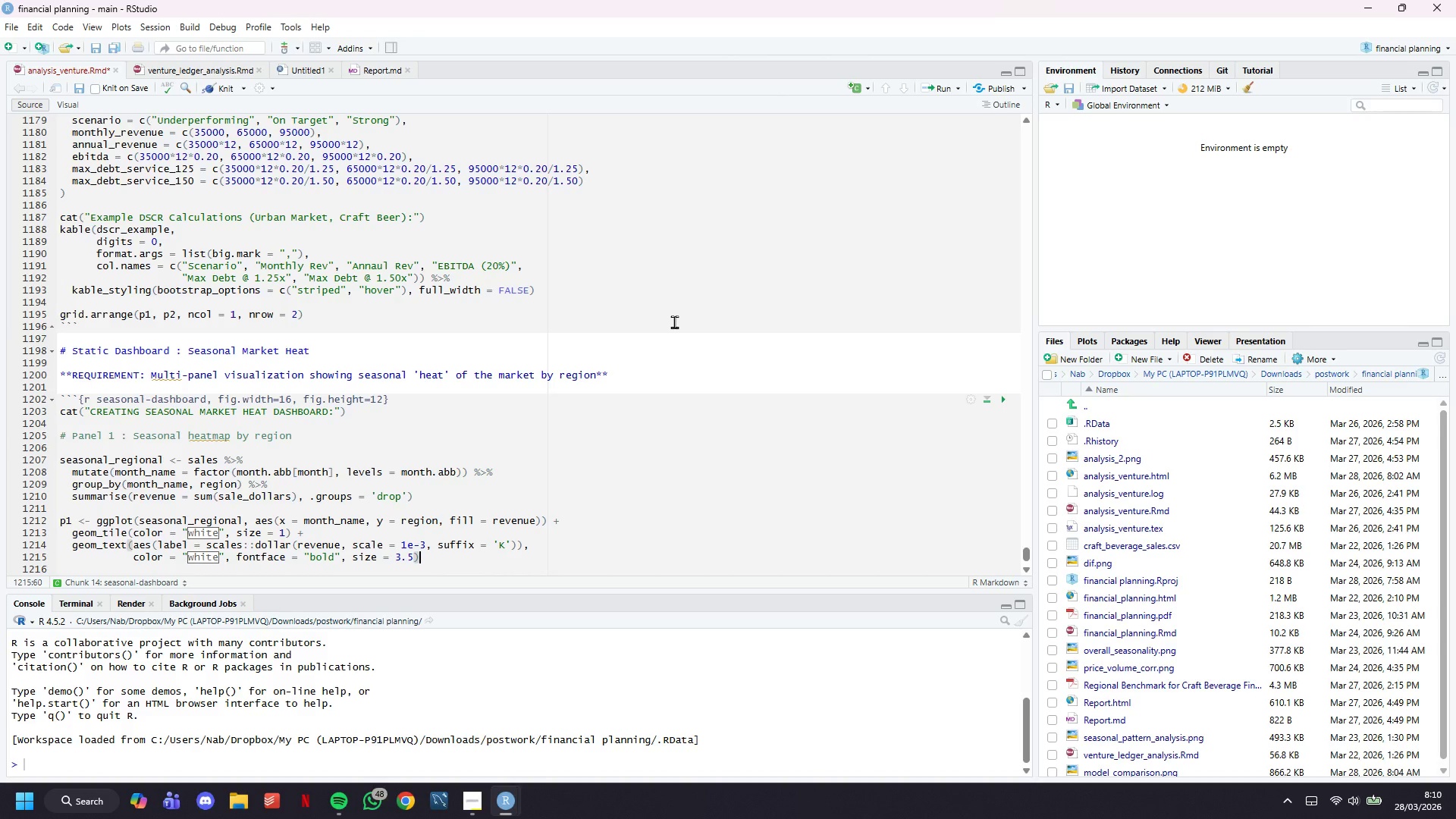 
key(Space)
 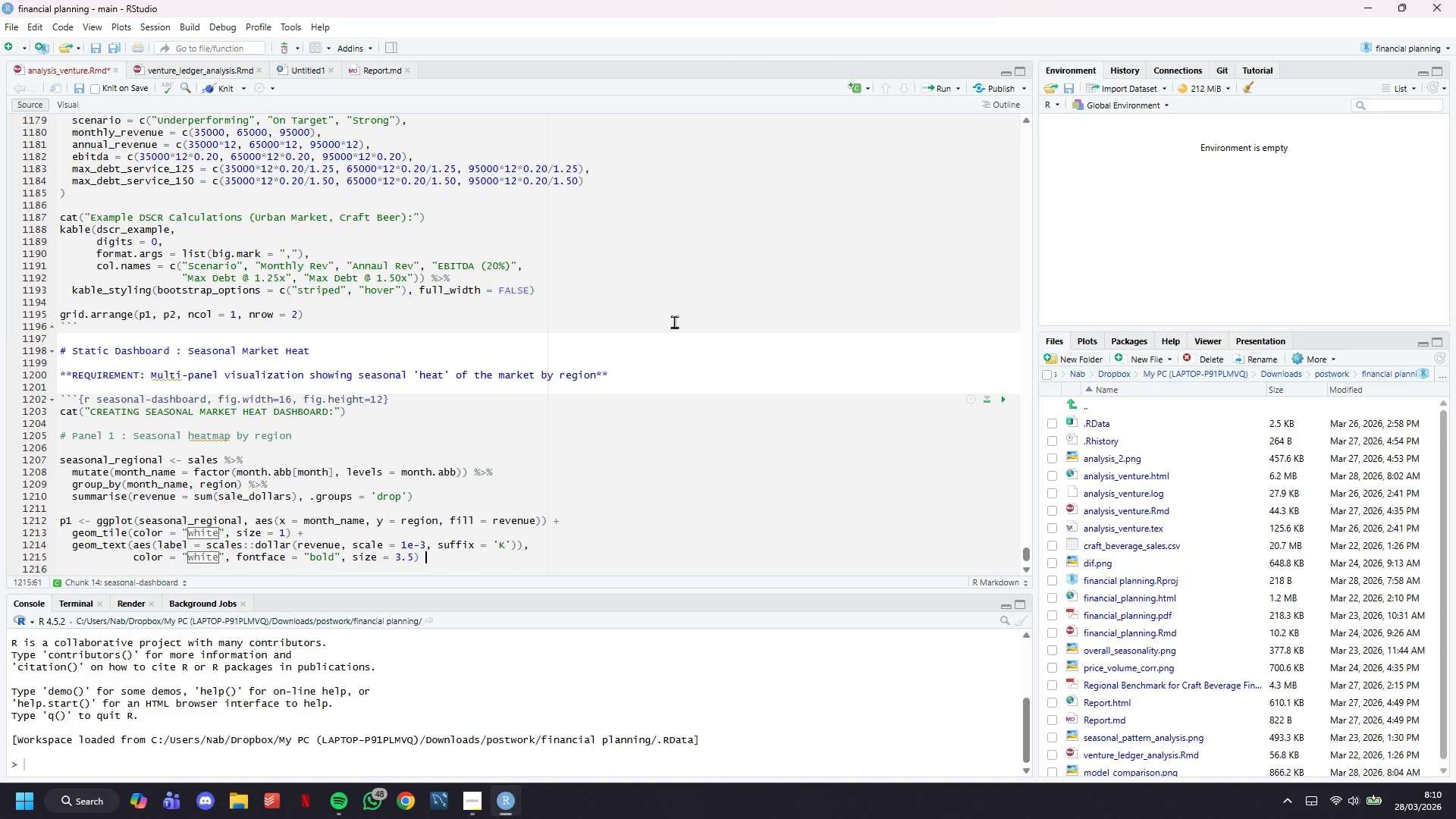 
key(Shift+ShiftLeft)
 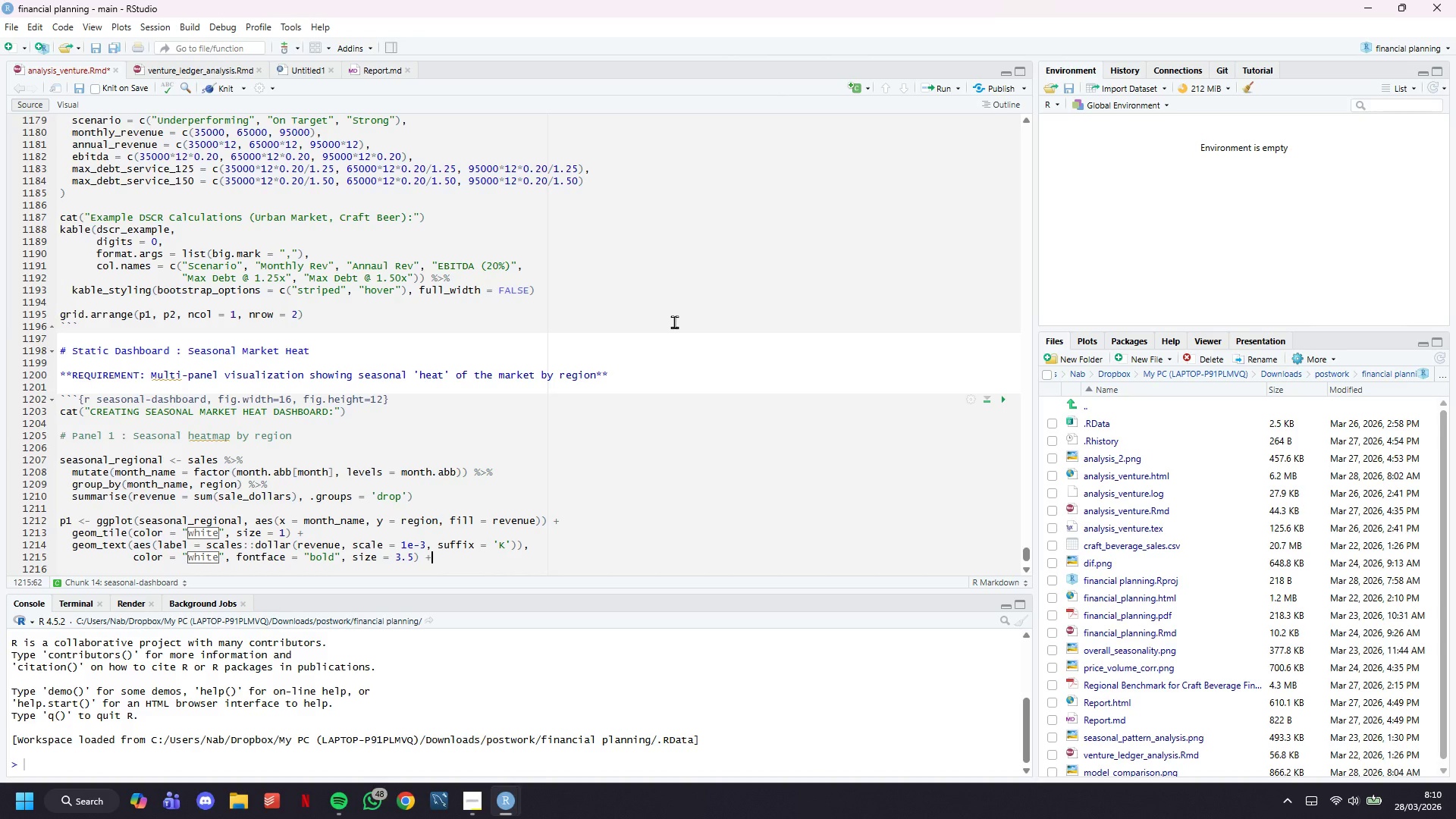 
key(Shift+Equal)
 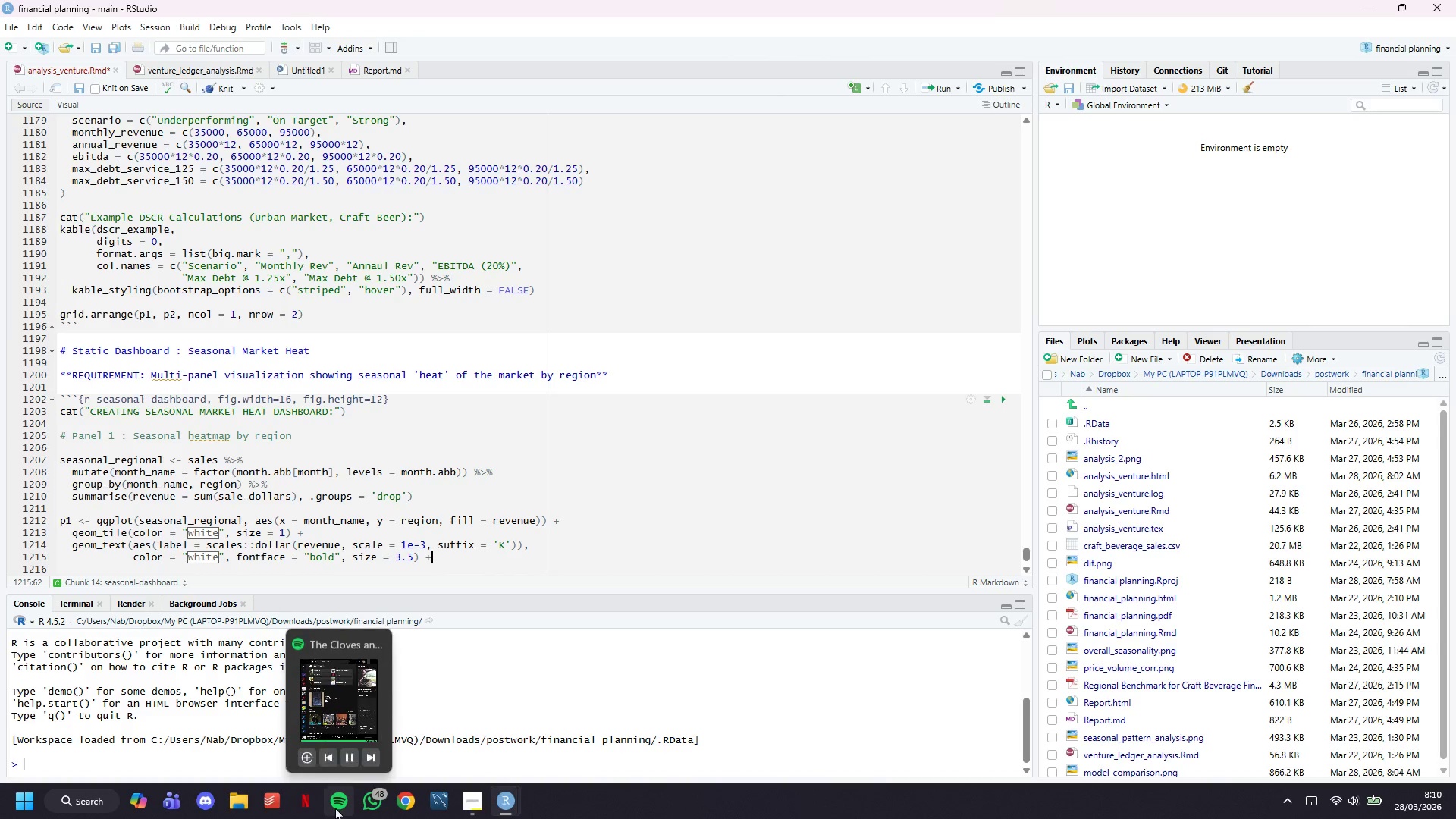 
left_click([350, 749])
 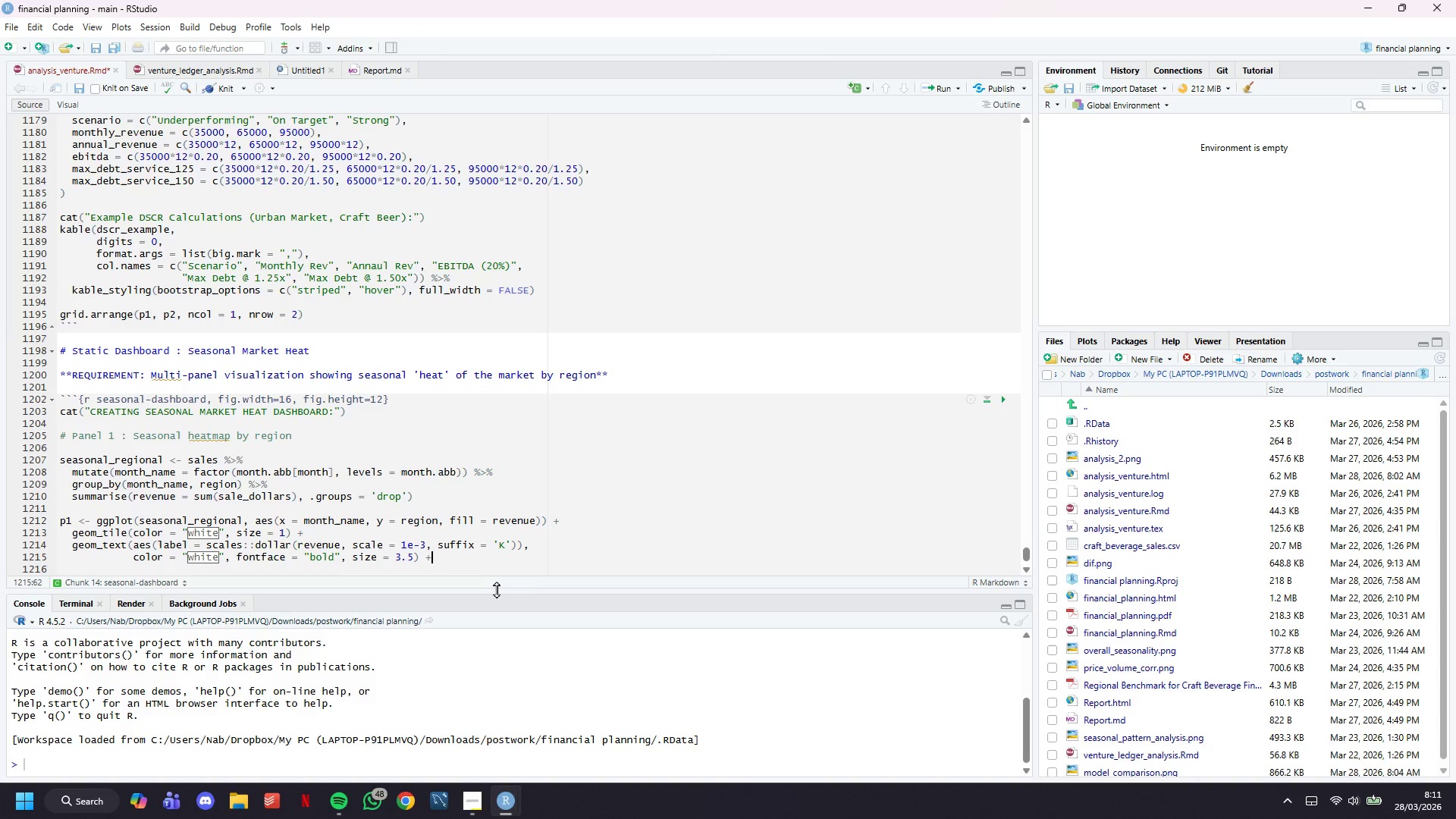 
wait(5.17)
 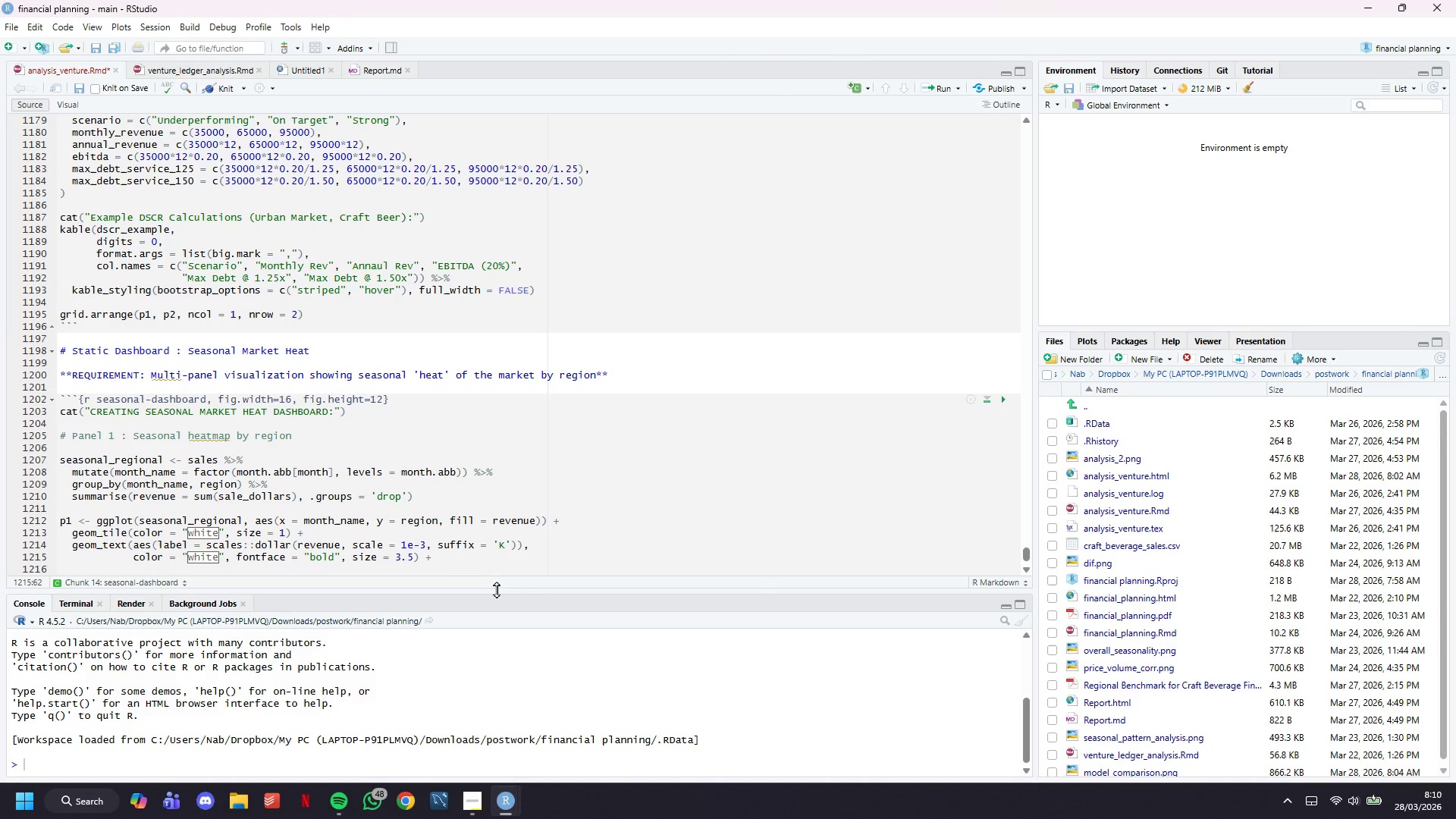 
key(Enter)
 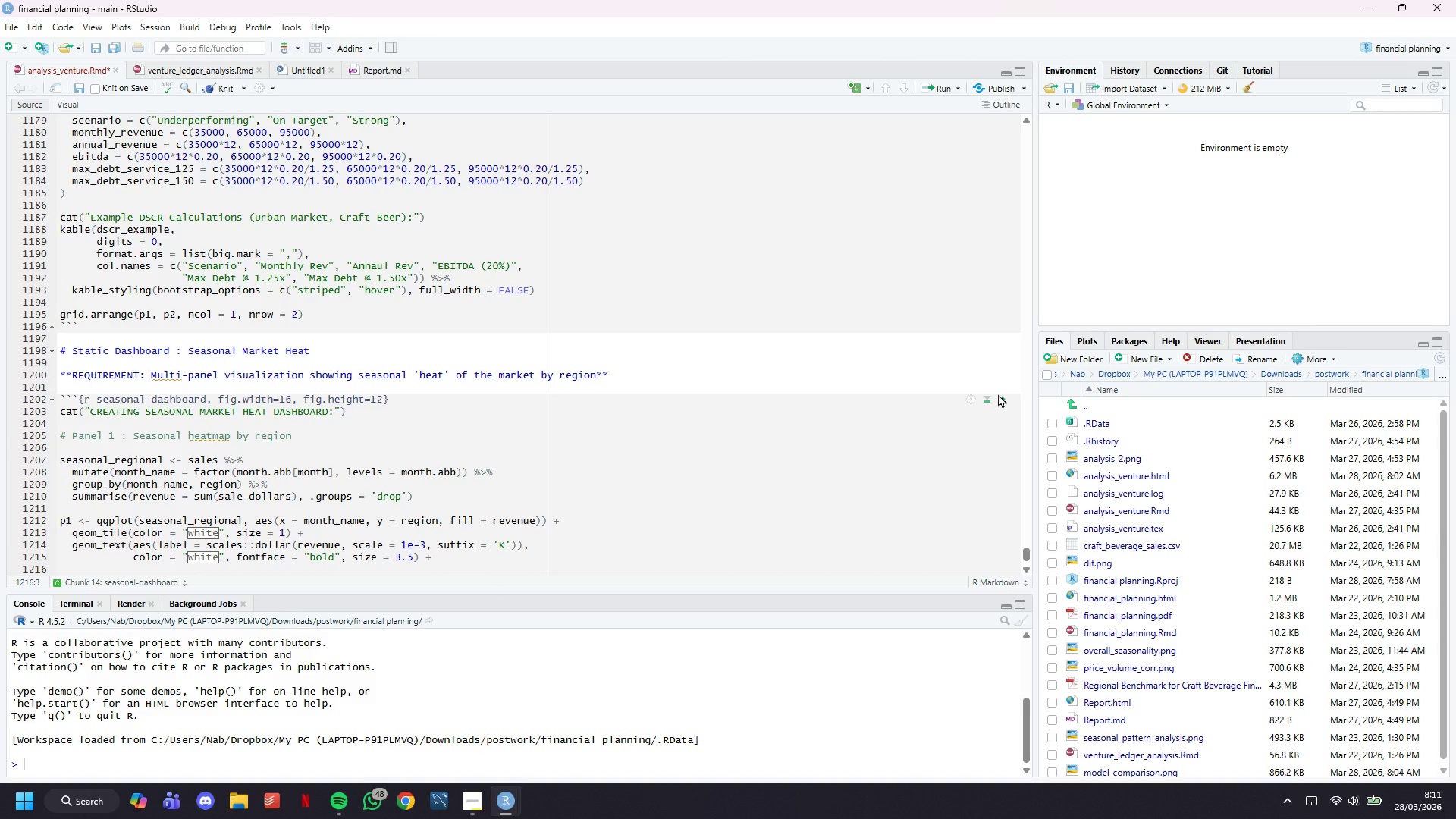 
scroll: coordinate [432, 413], scroll_direction: down, amount: 6.0
 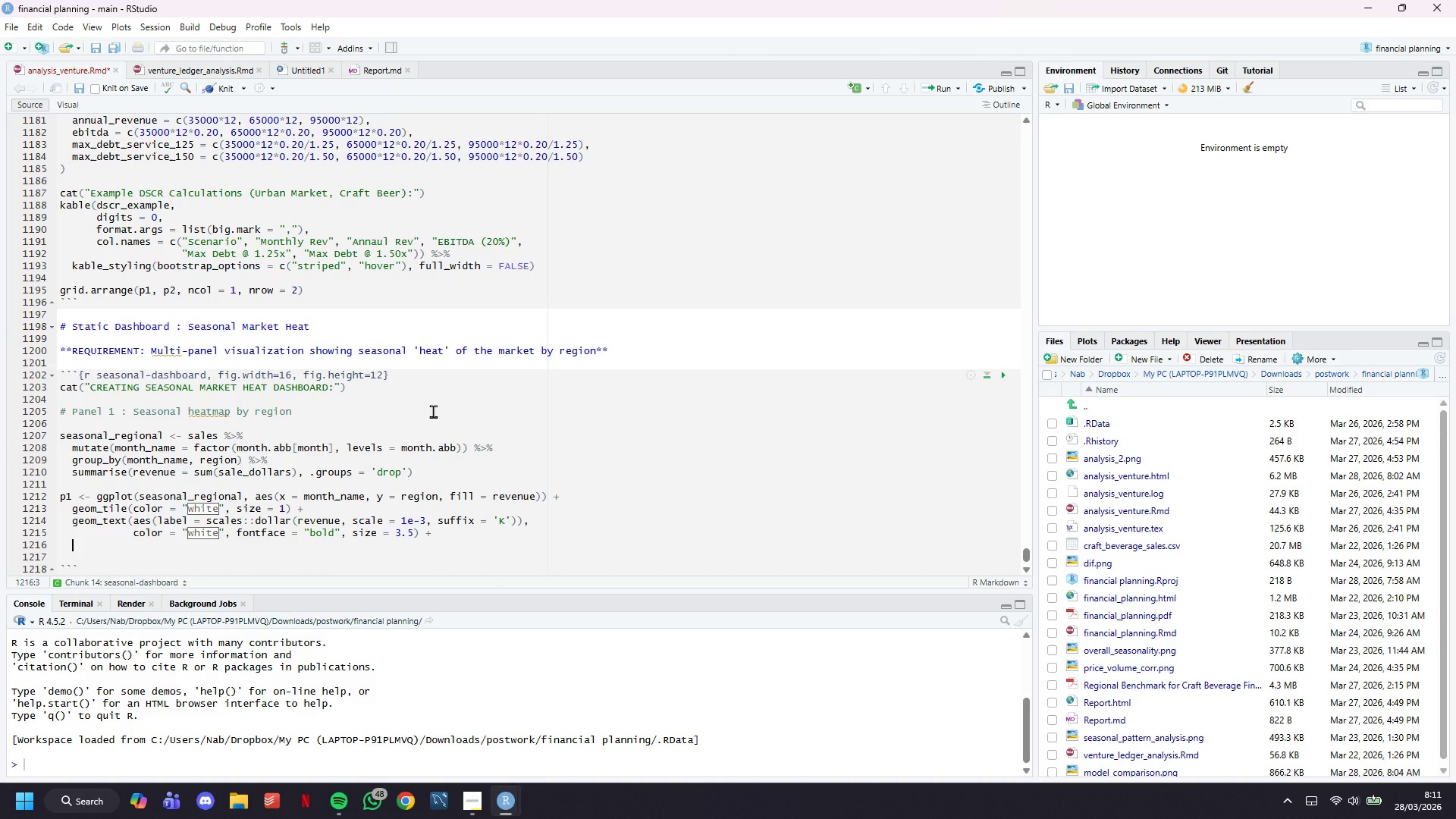 
type(scale_fill_viridis(option = "ing)
key(Backspace)
type(ferro)
 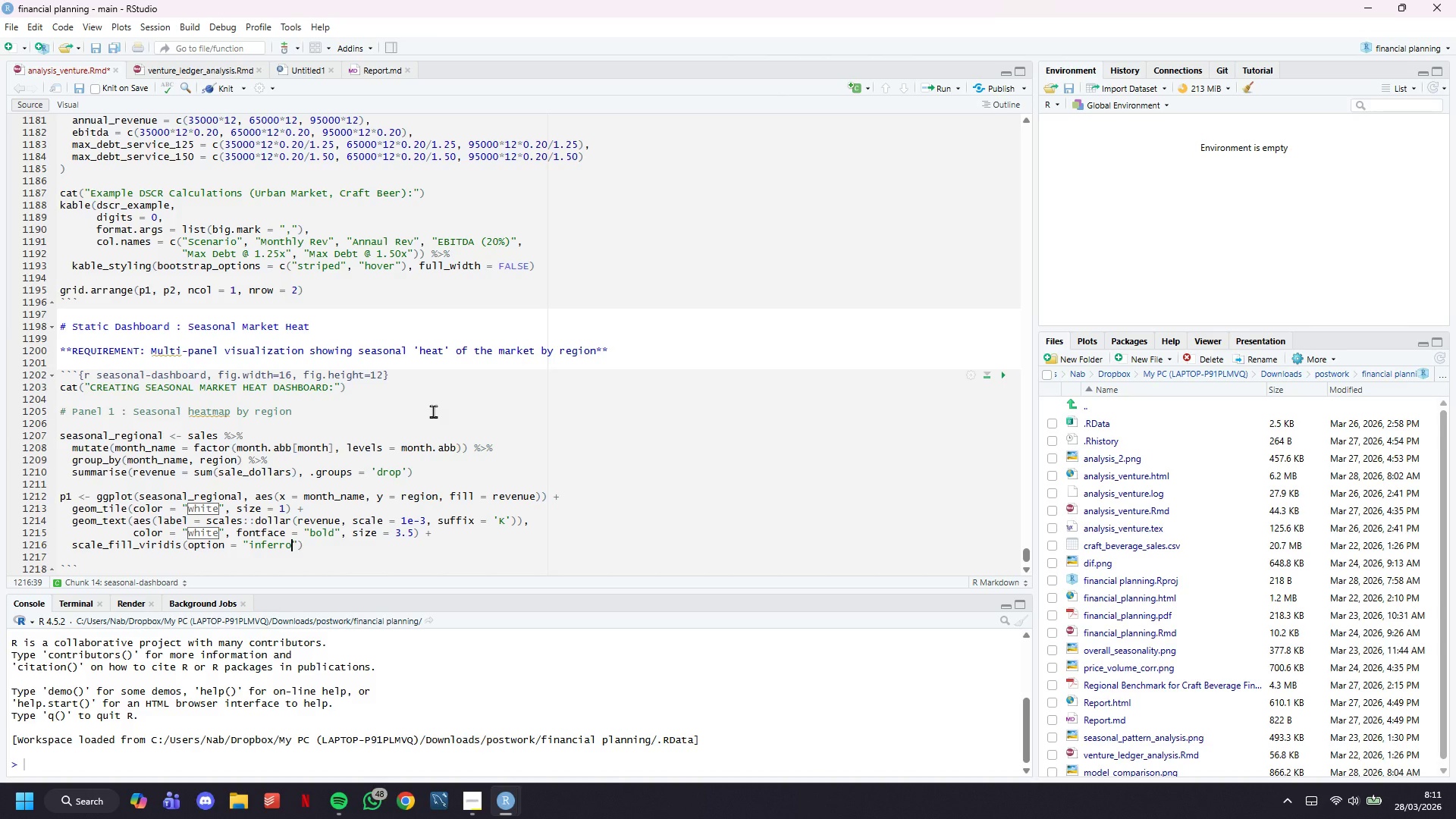 
key(ArrowLeft)
 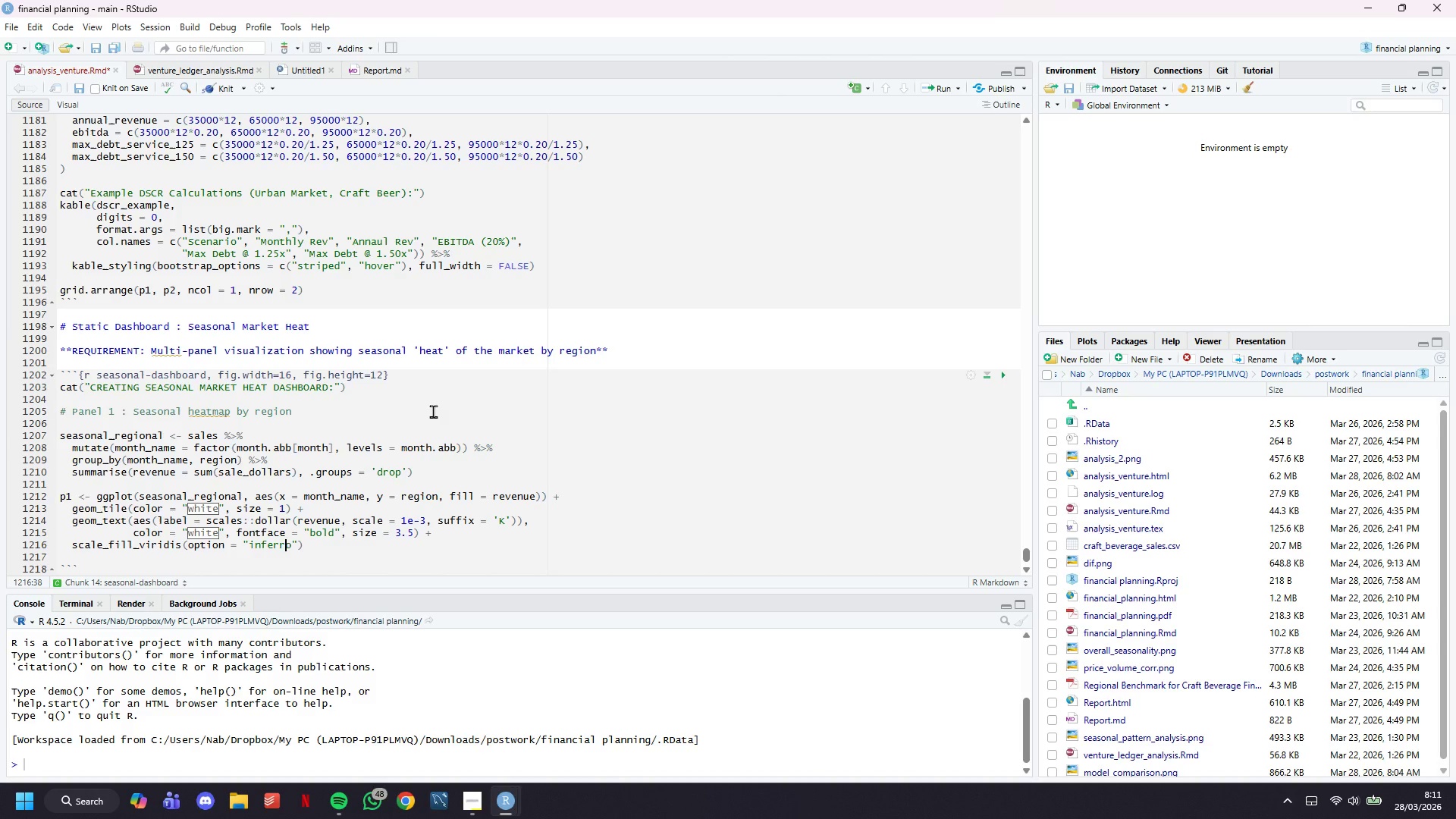 
key(Backspace)
 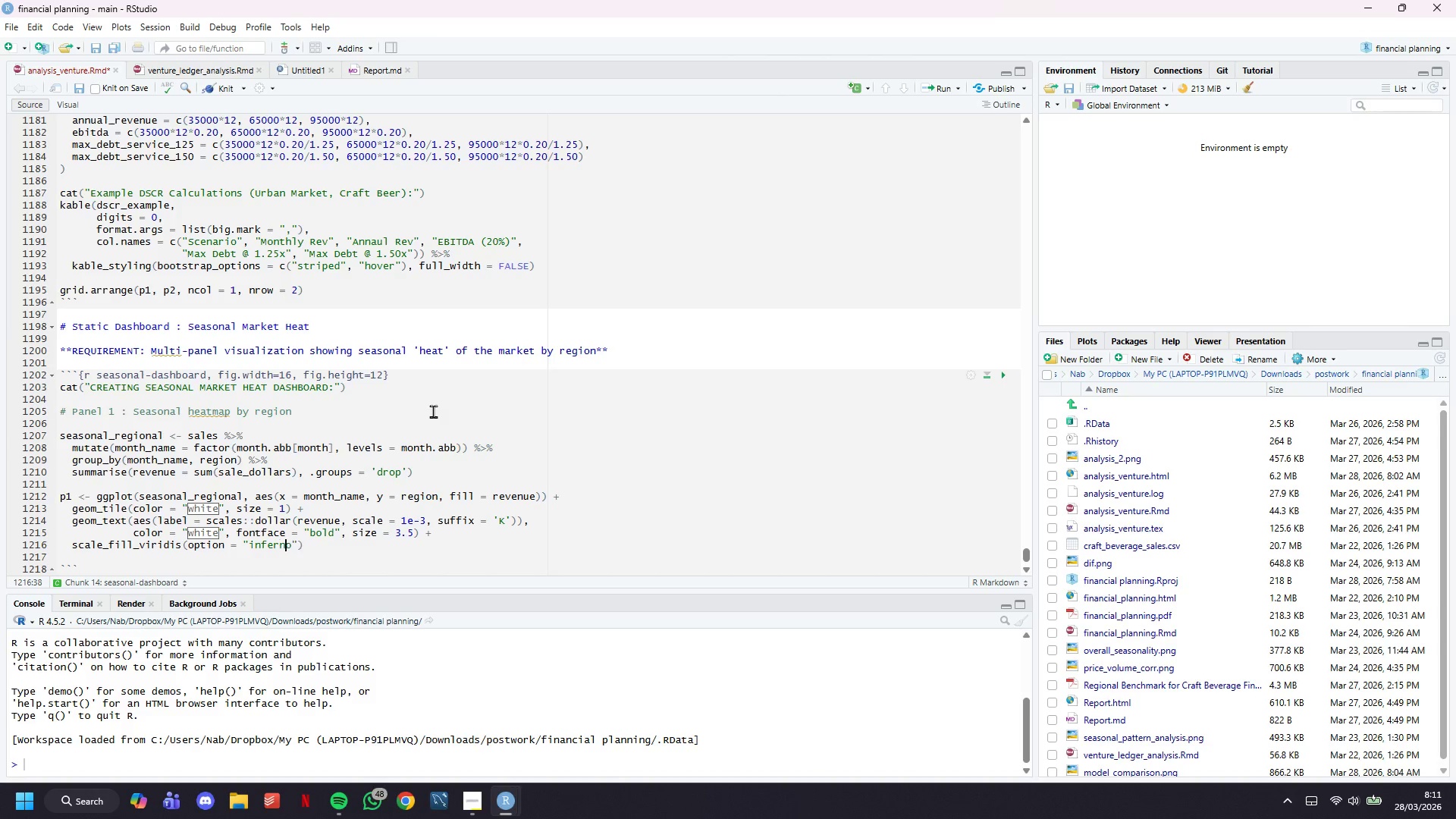 
key(N)
 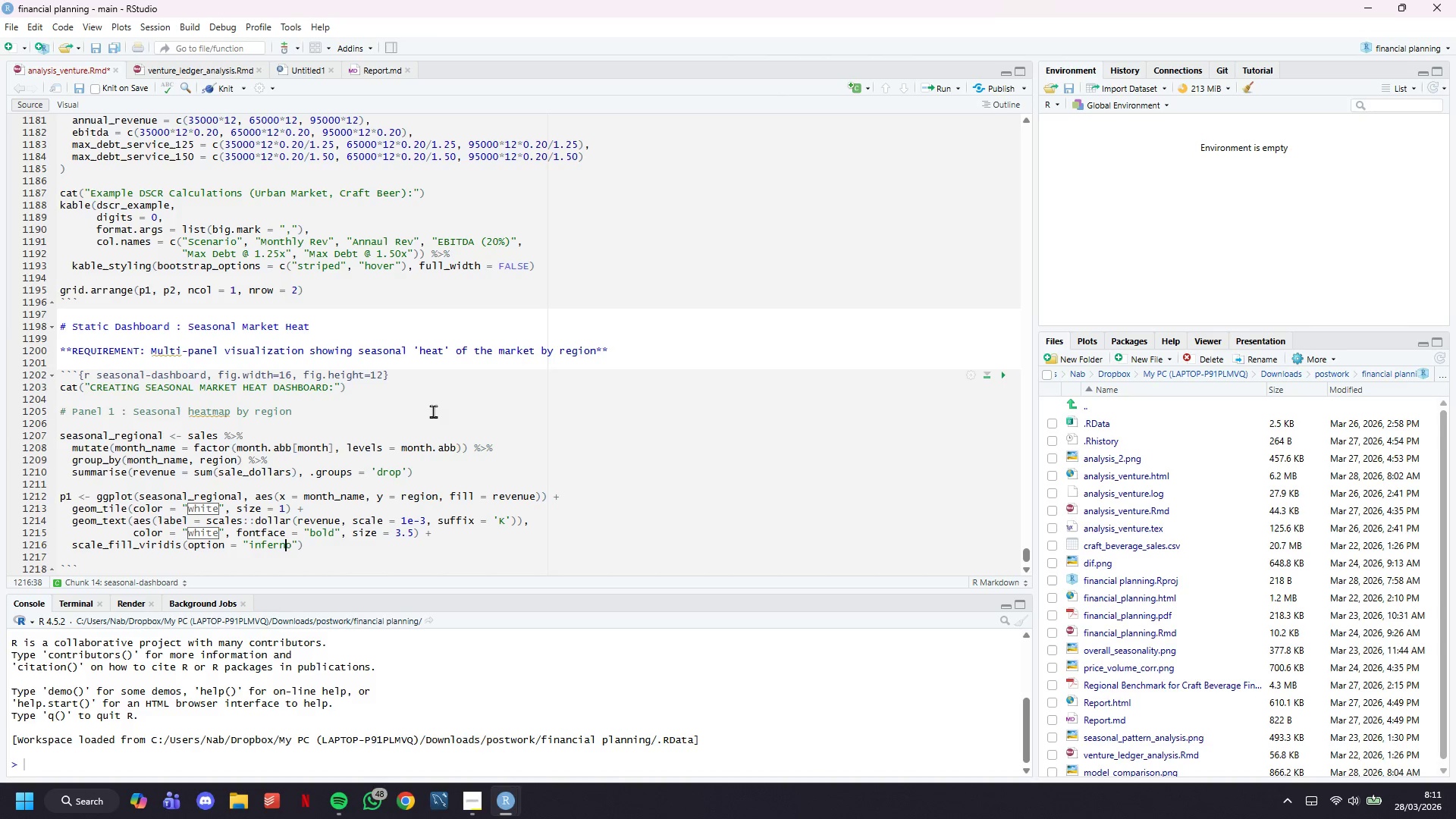 
key(ArrowRight)
 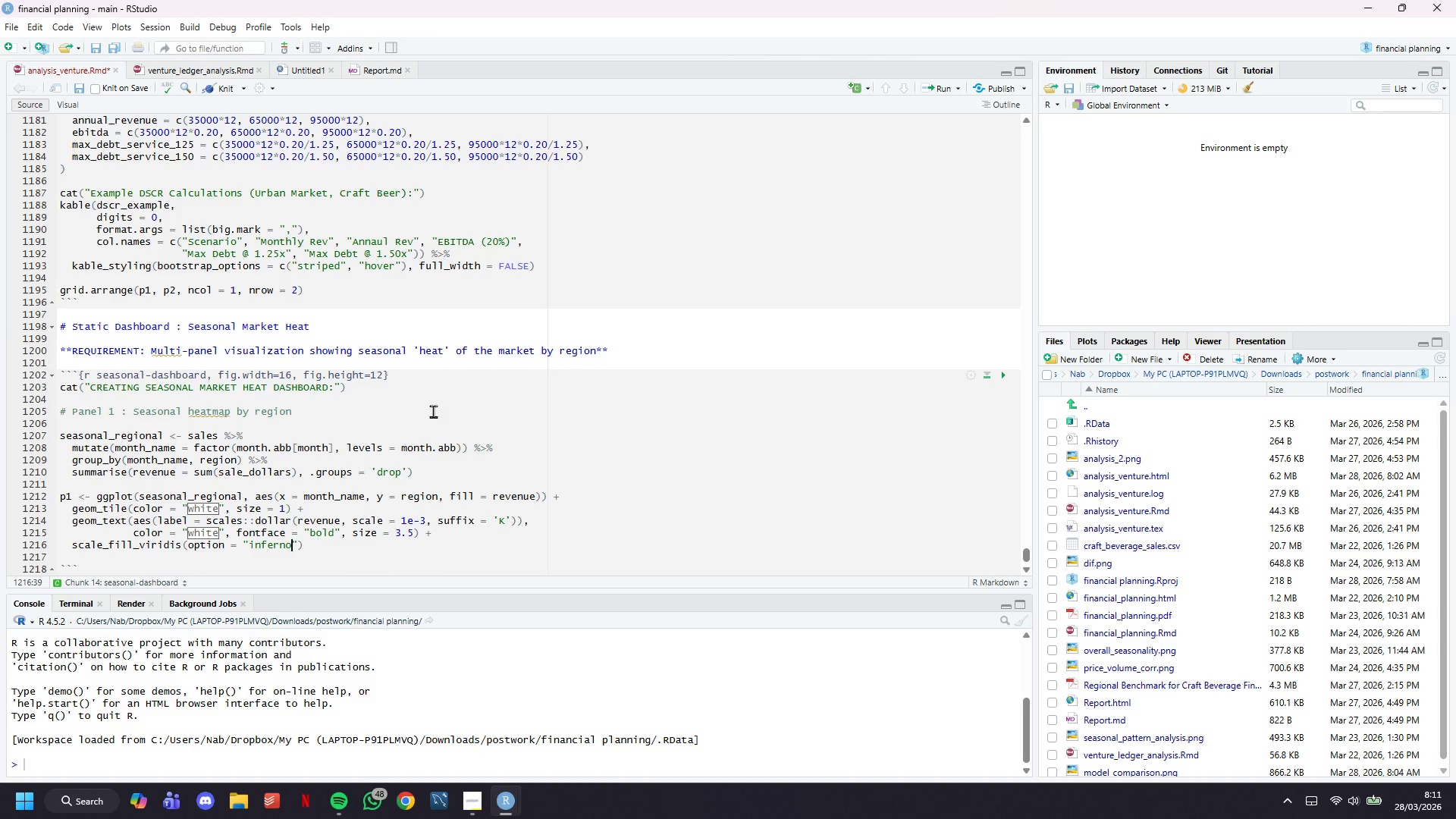 
key(ArrowRight)
 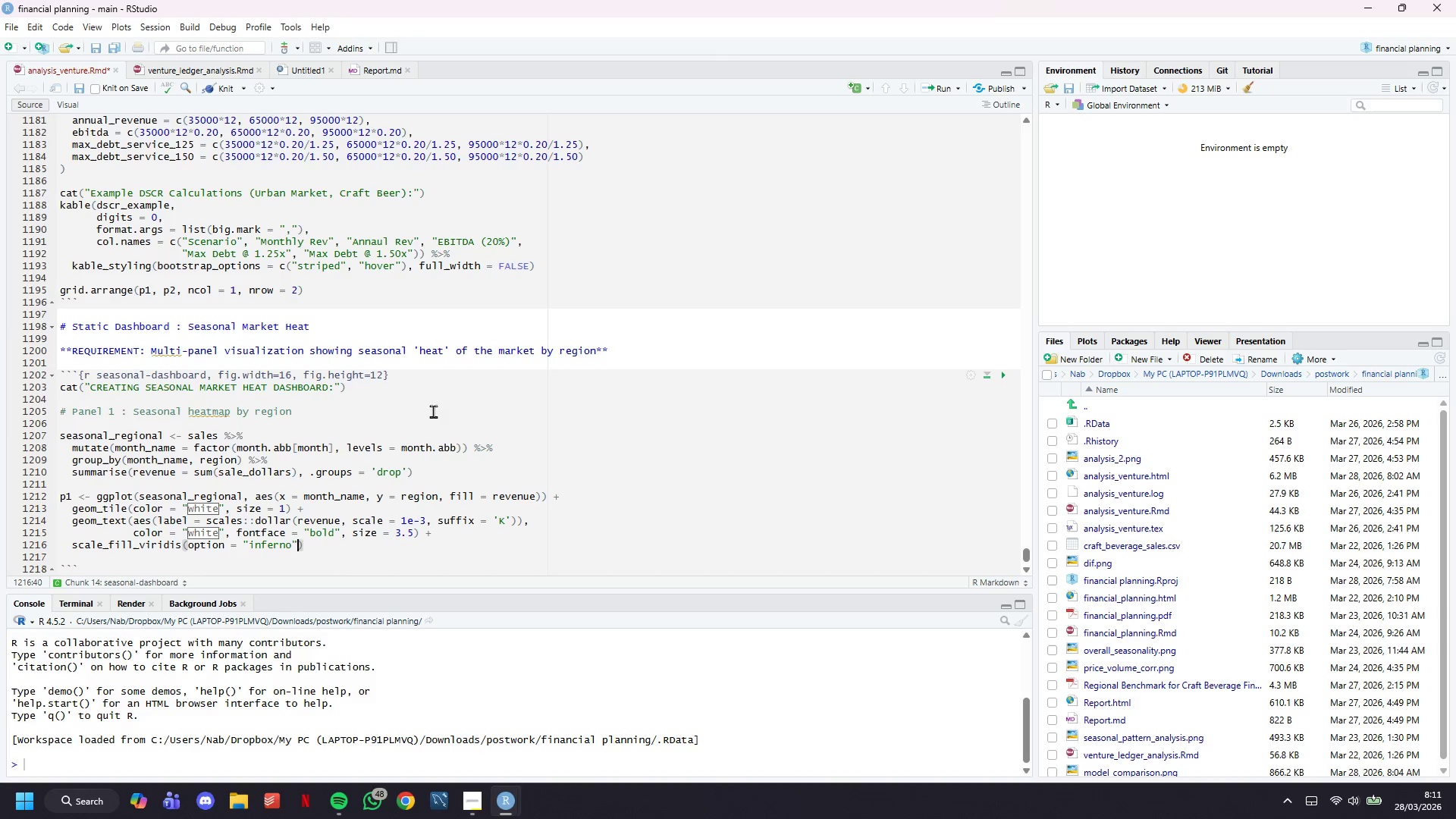 
type(, name = "Revenue)
 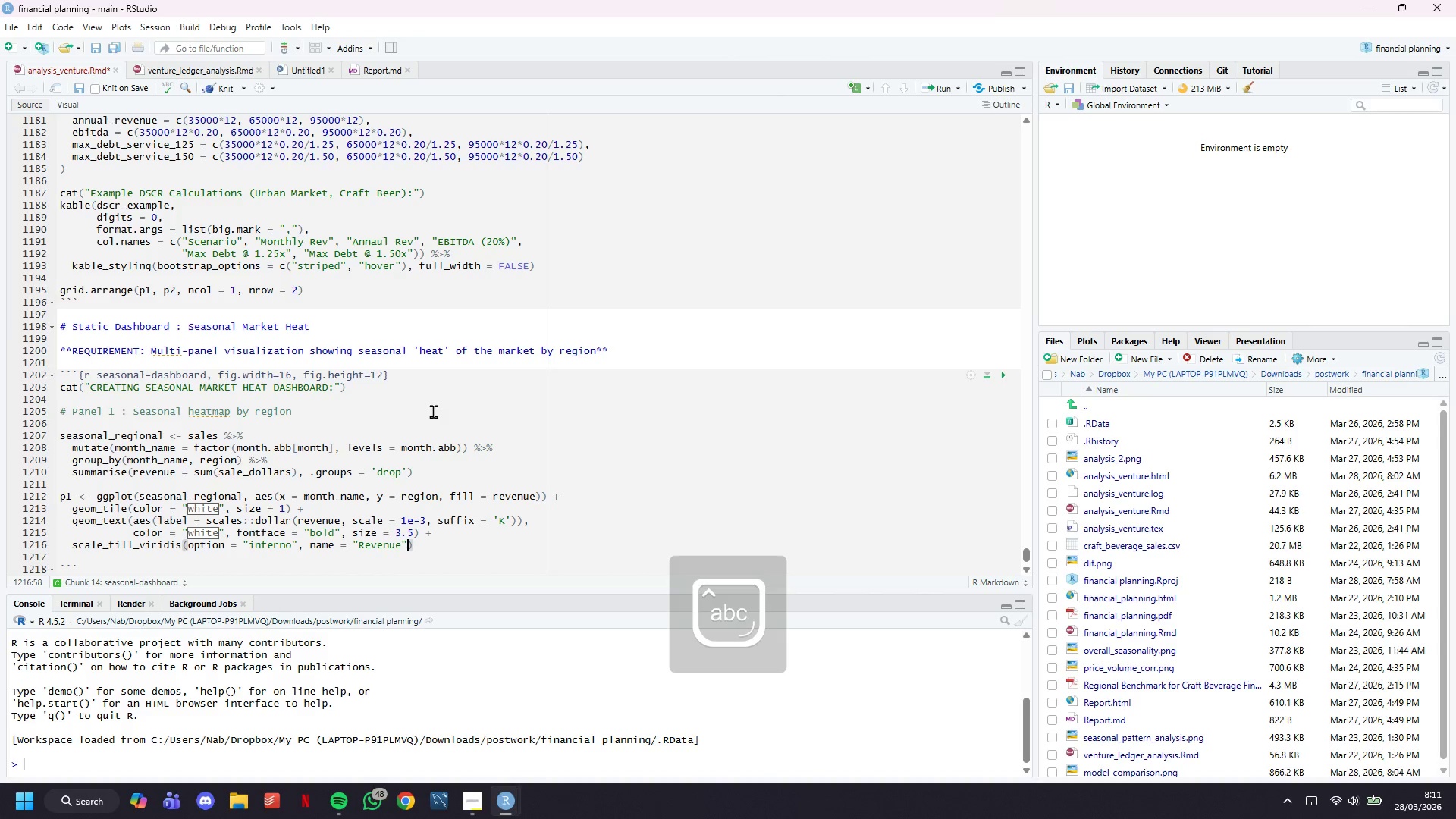 
 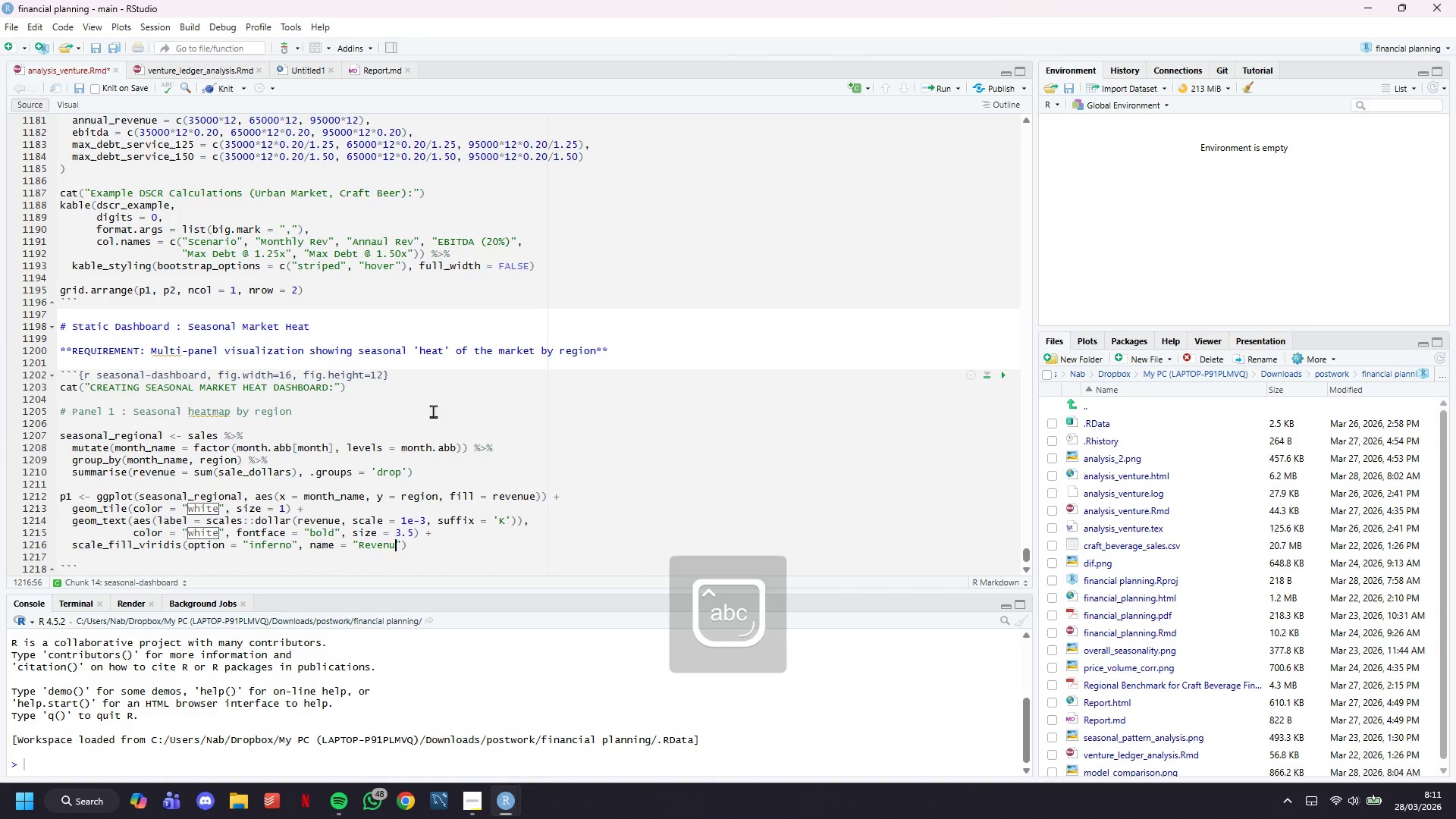 
key(ArrowRight)
 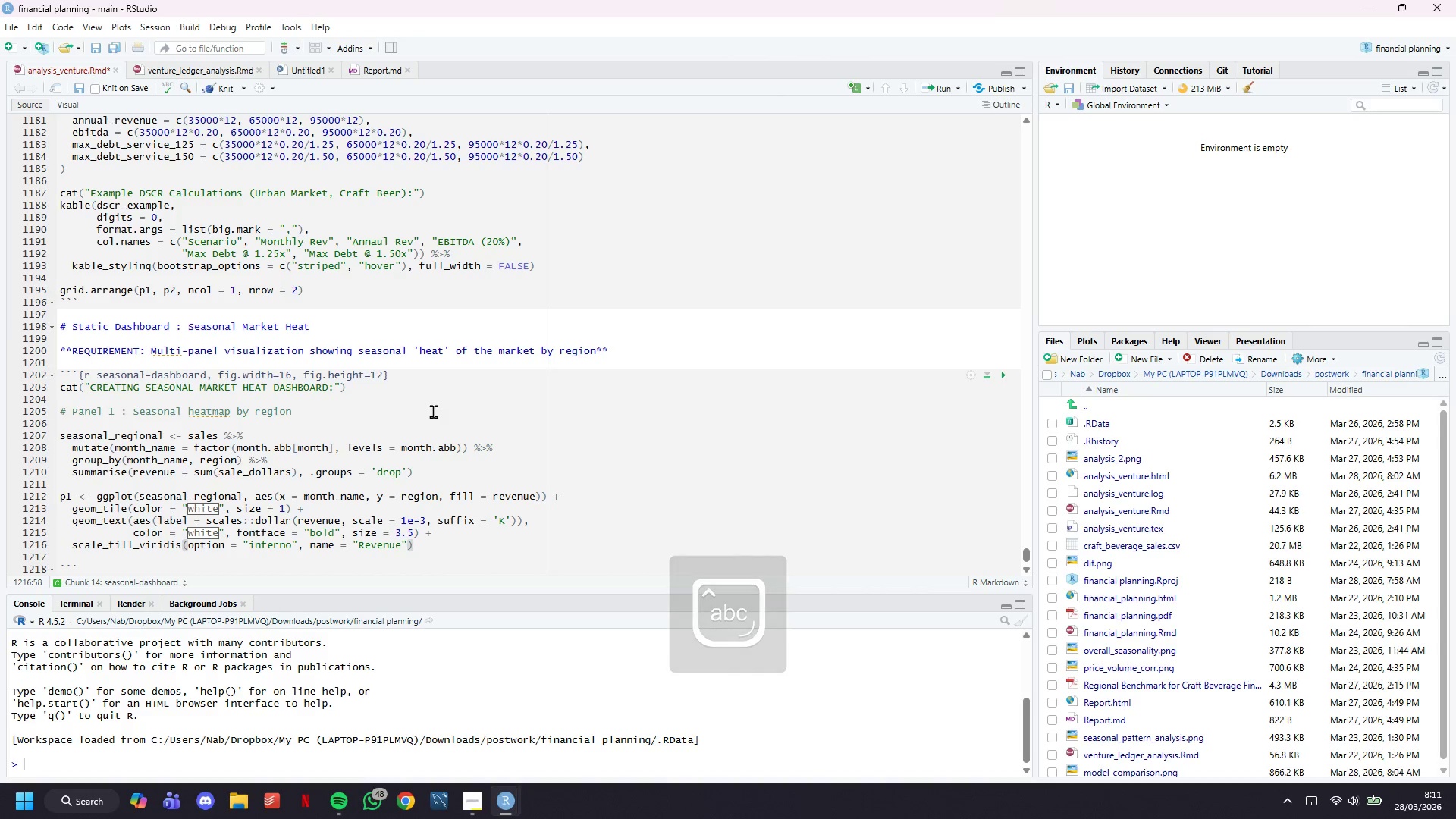 
key(Comma)
 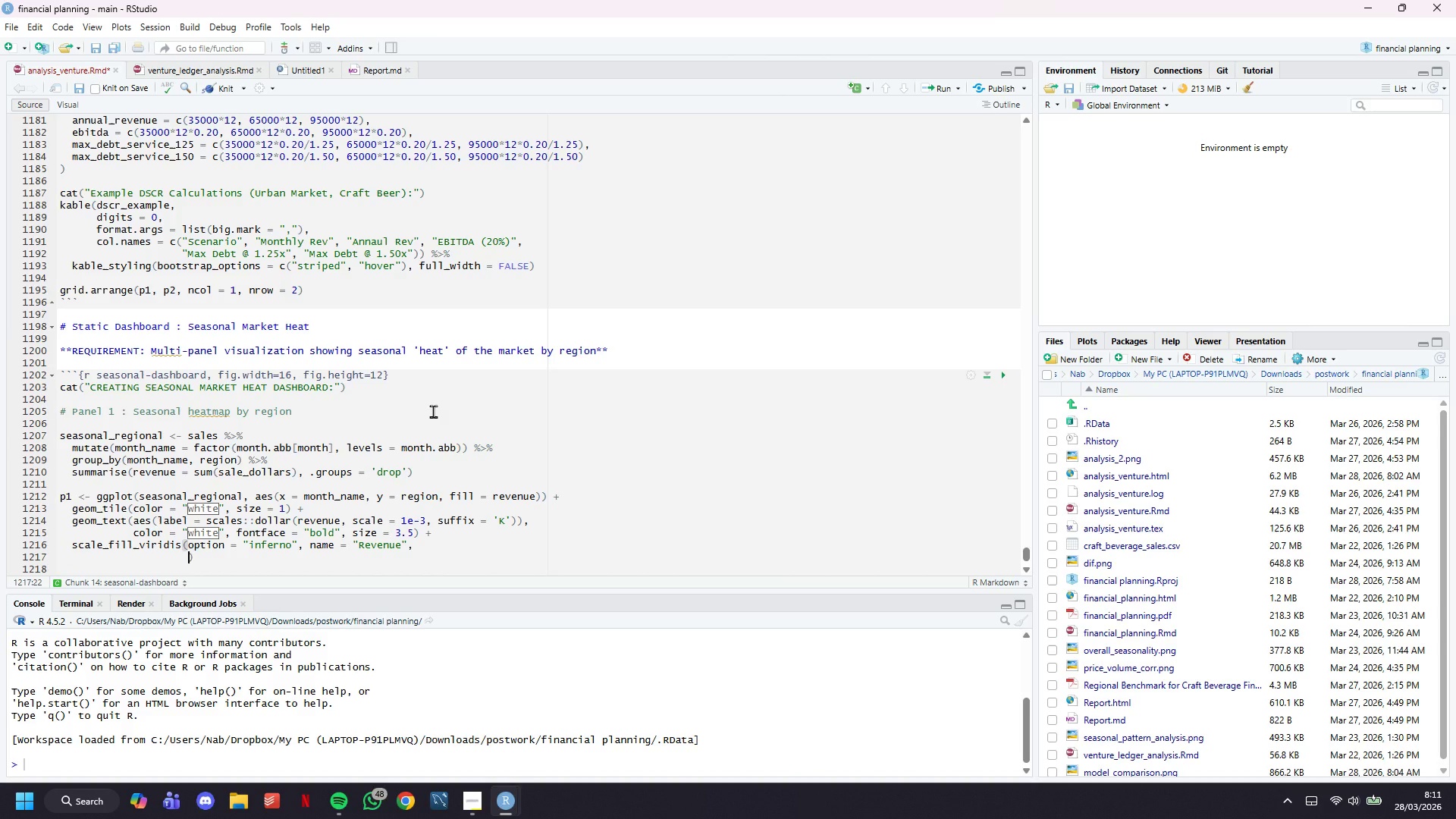 
key(Enter)
 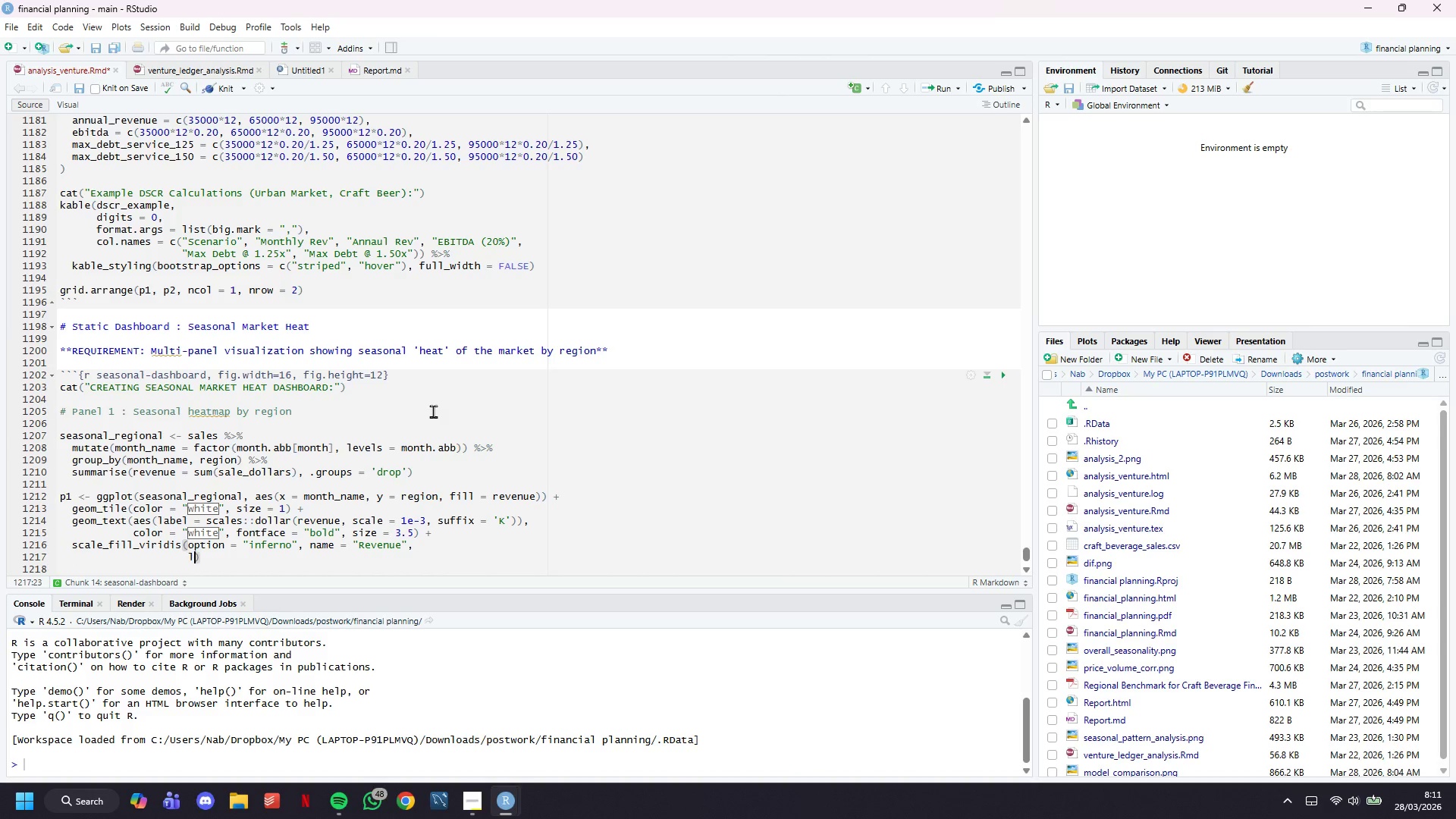 
type(labels = dollar_format(scale = 1e-3, si)
key(Backspace)
type(uffix = "K)
 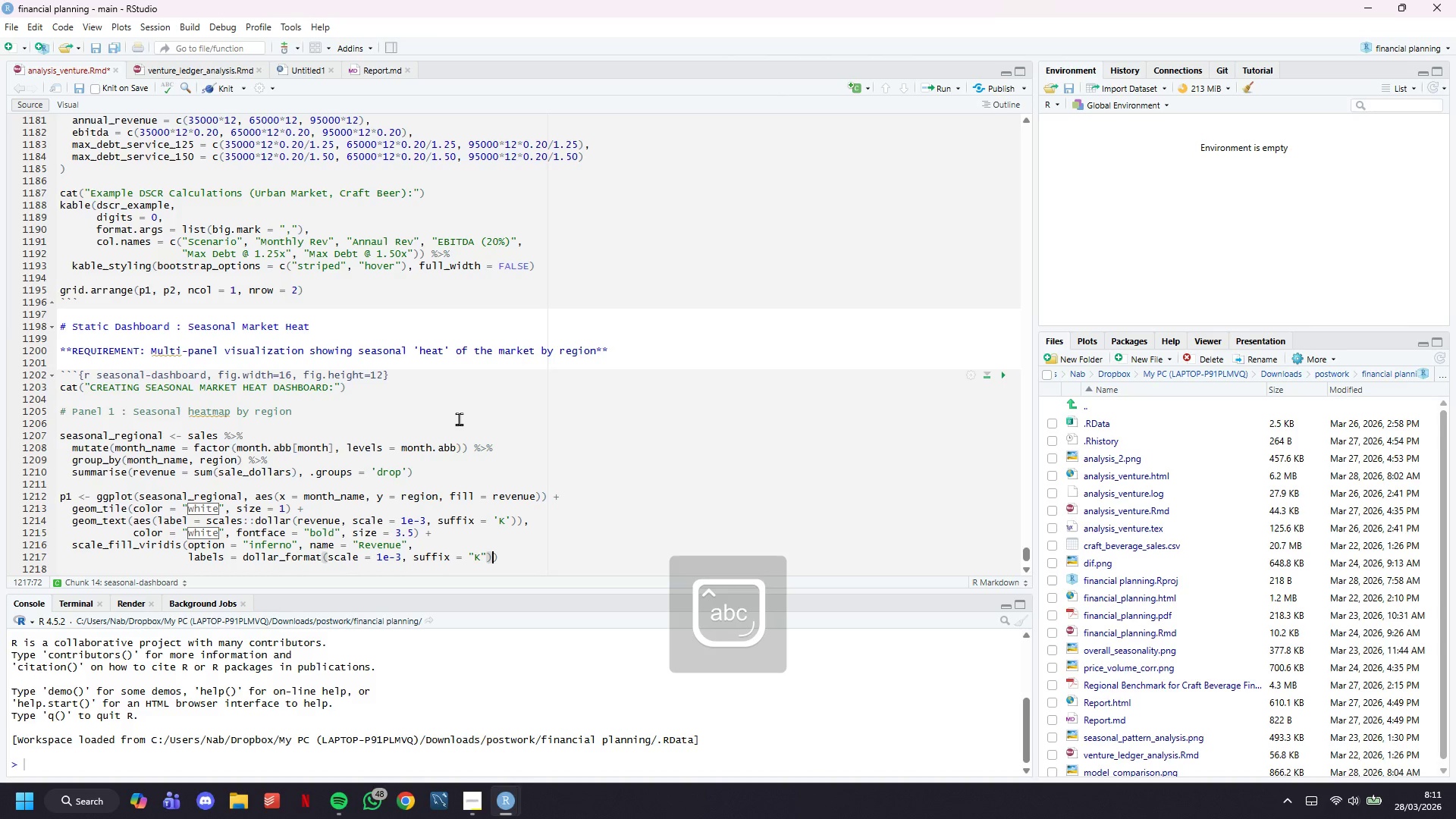 
 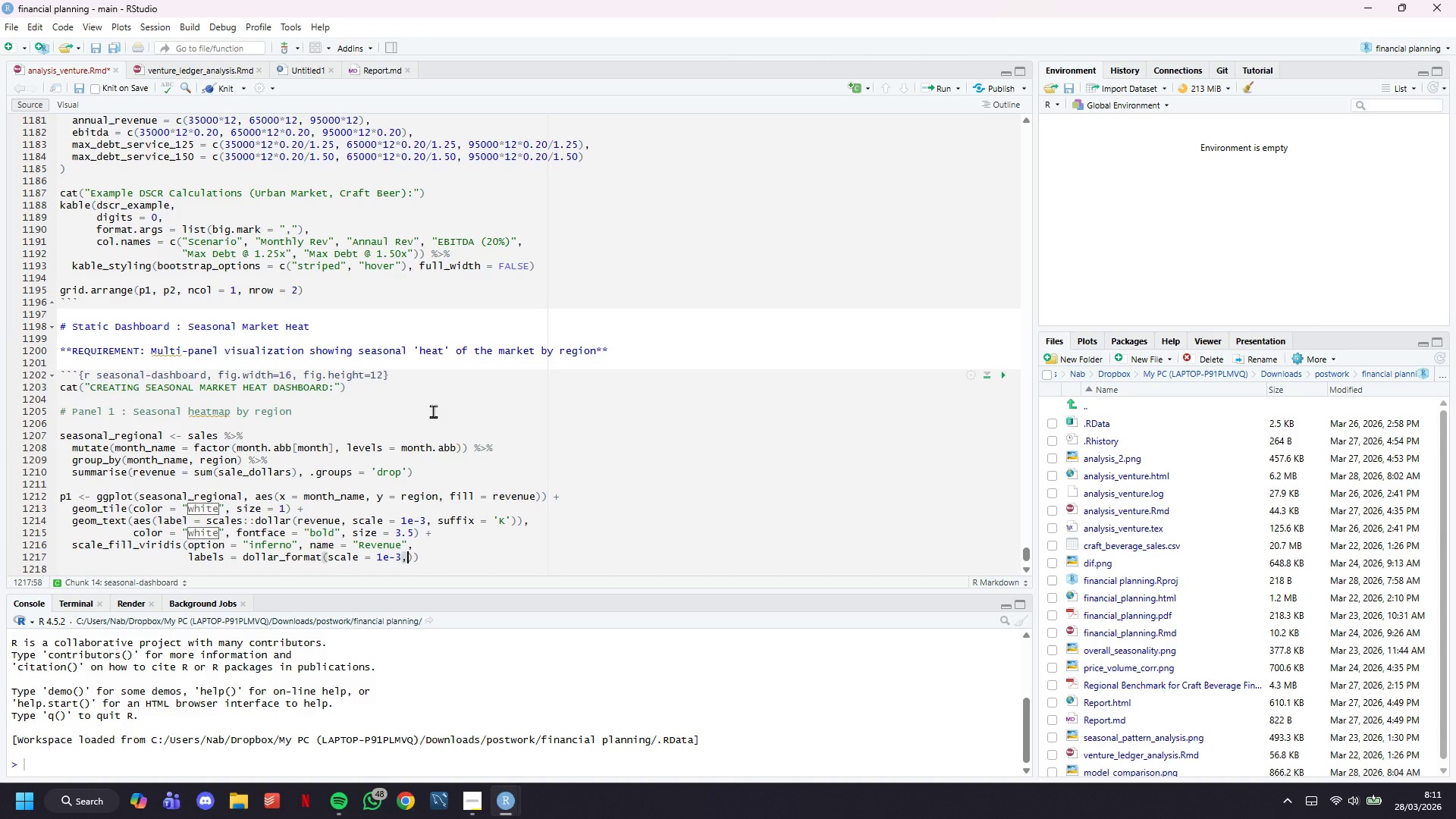 
key(ArrowRight)
 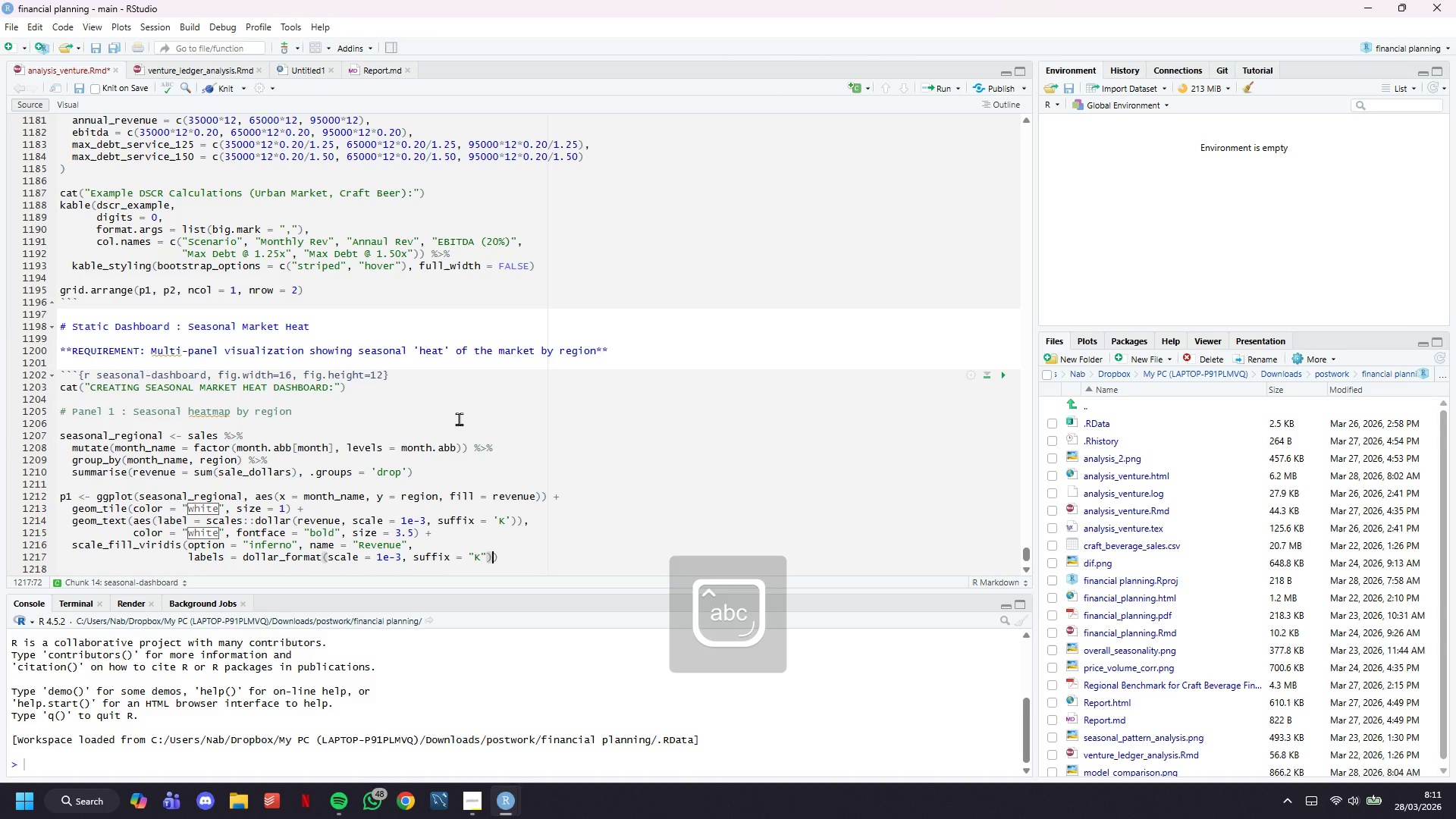 
key(ArrowRight)
 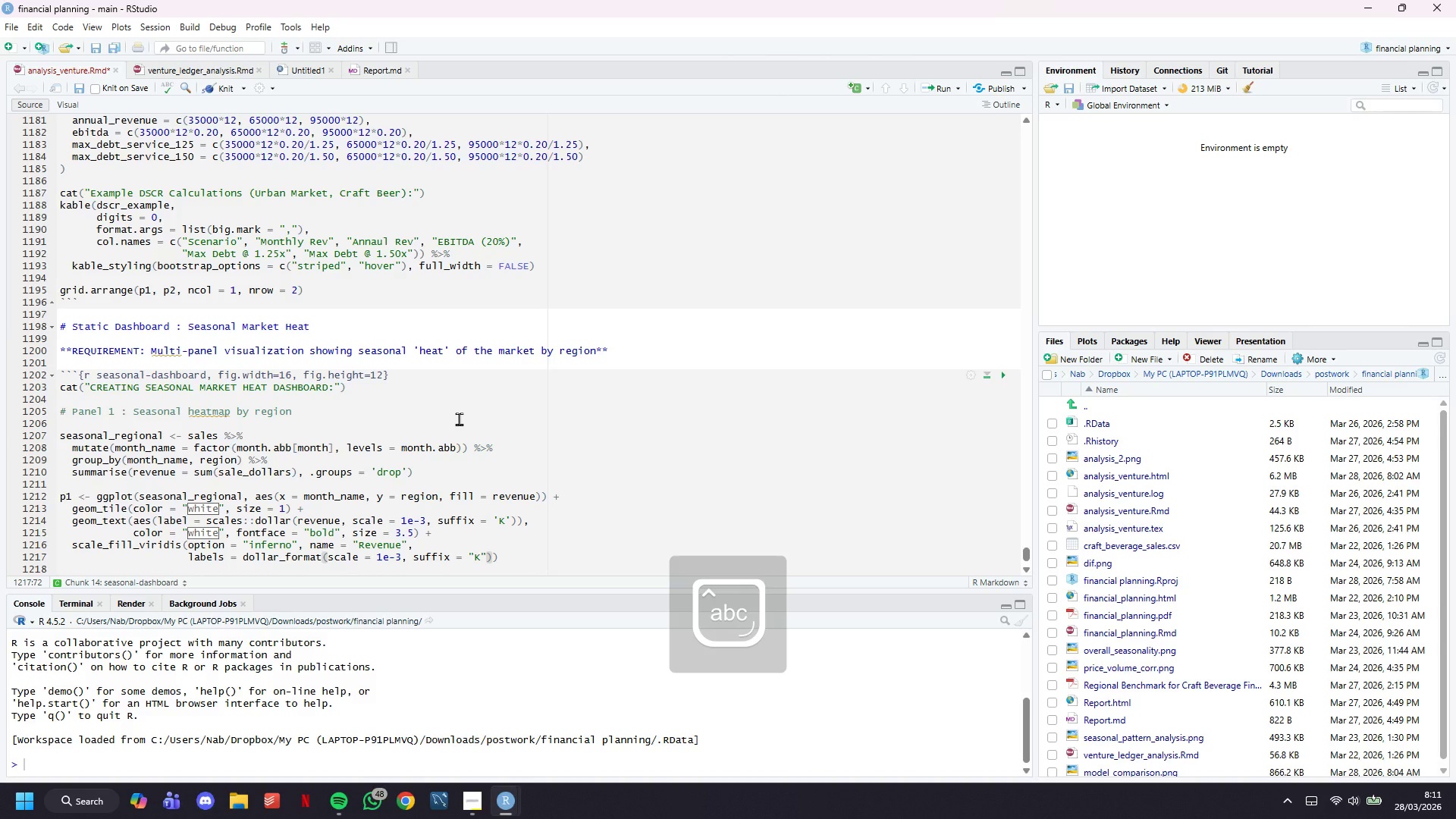 
key(ArrowRight)
 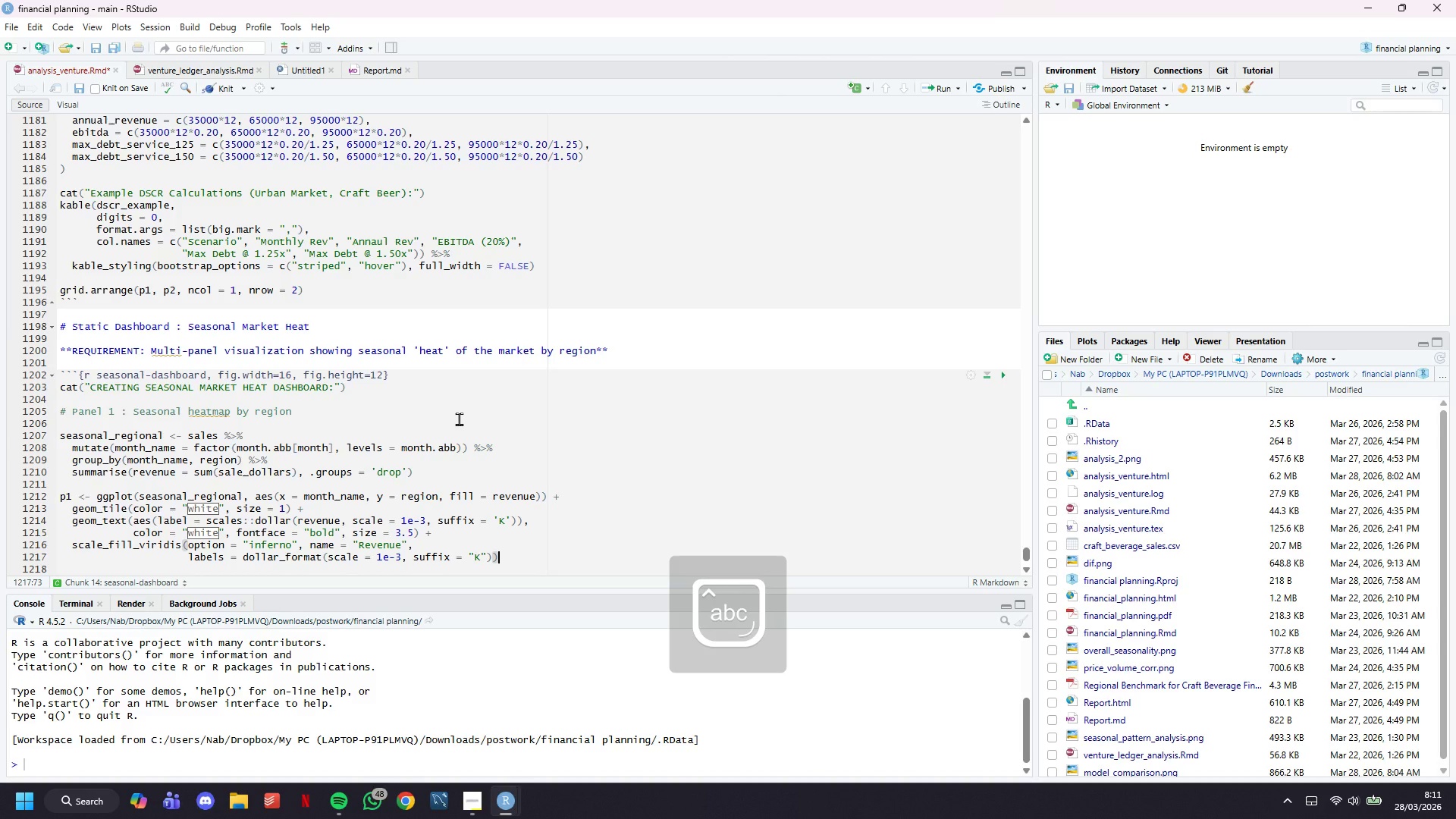 
key(Space)
 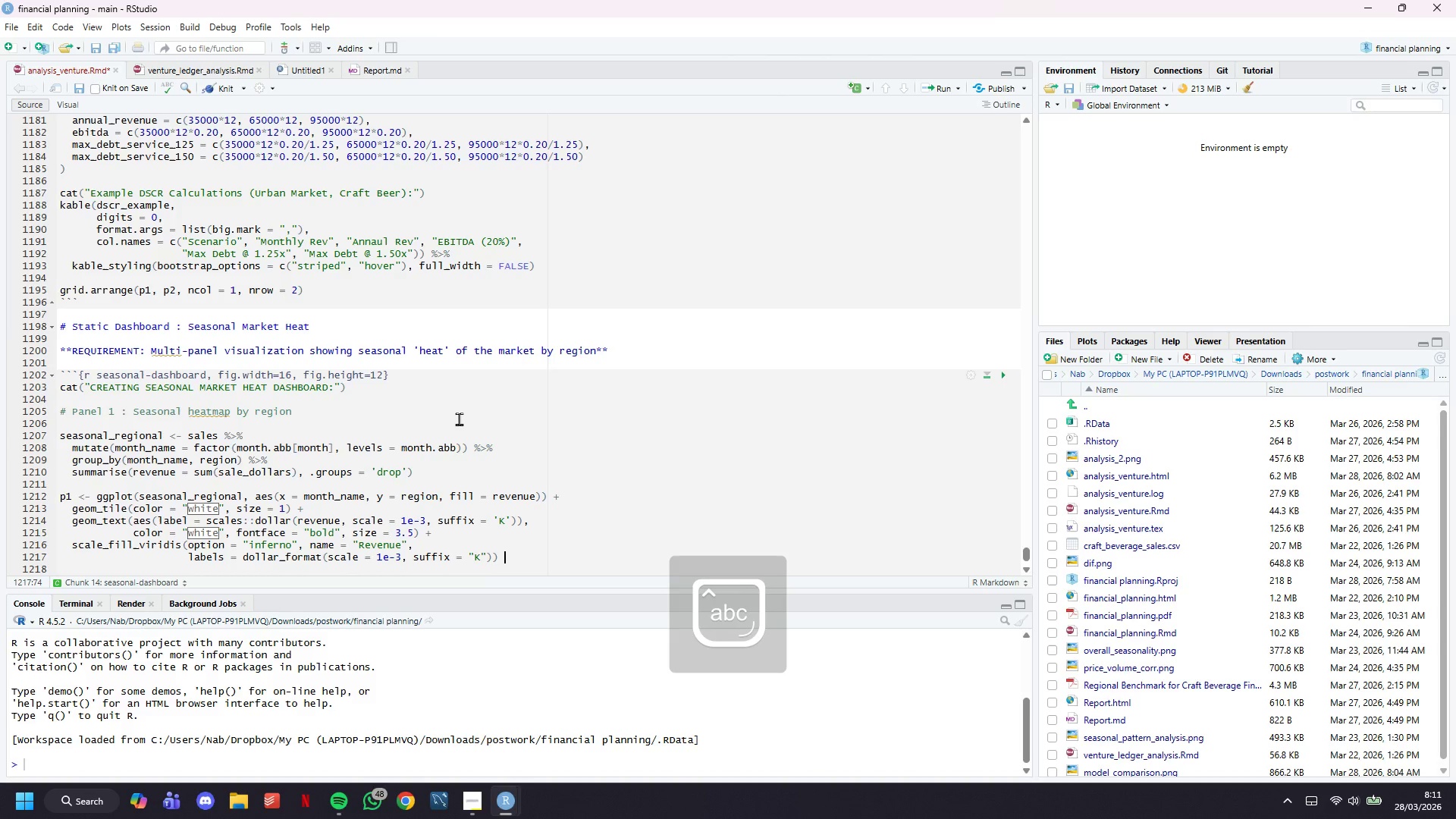 
key(Shift+Equal)
 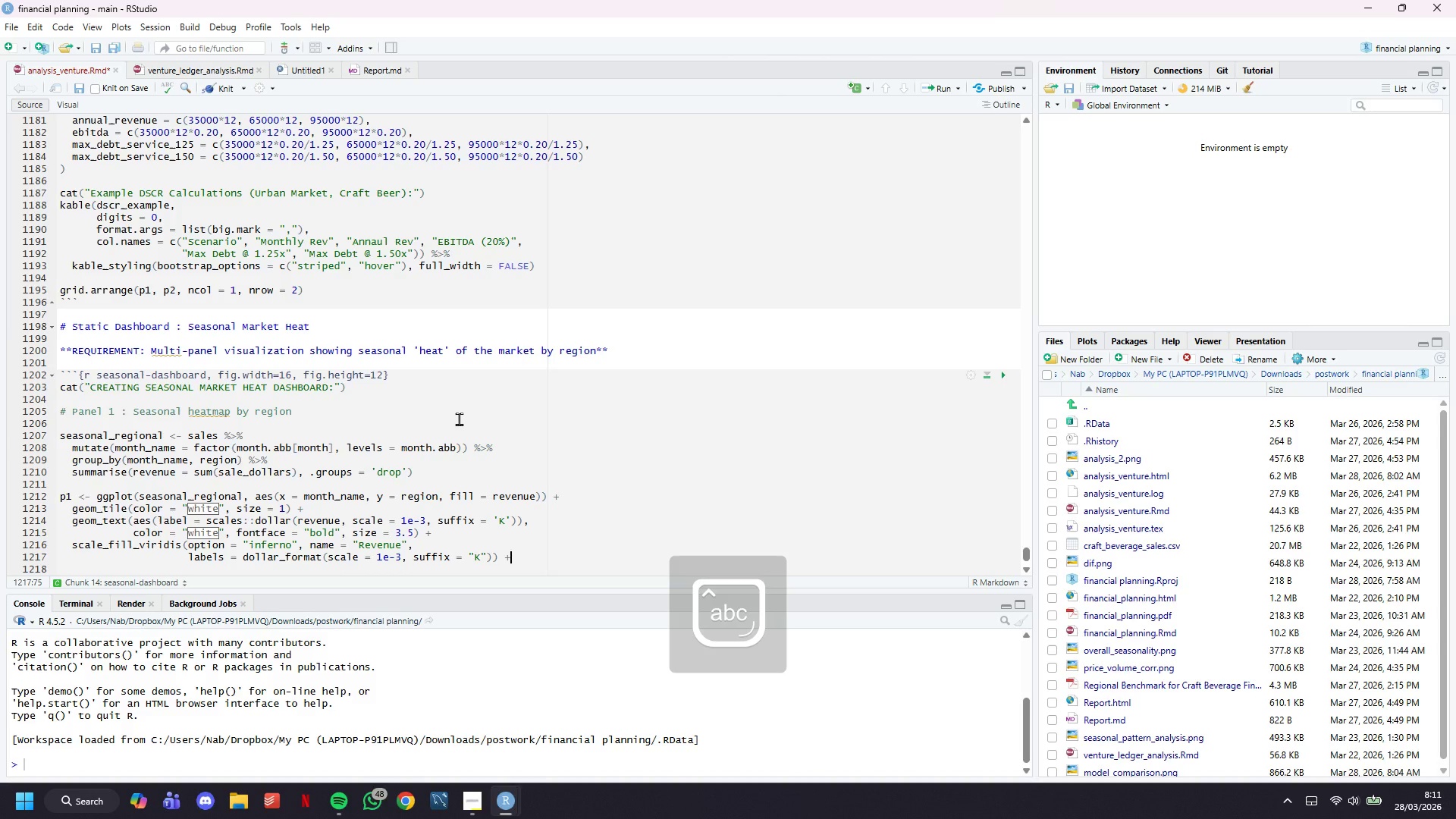 
key(Enter)
 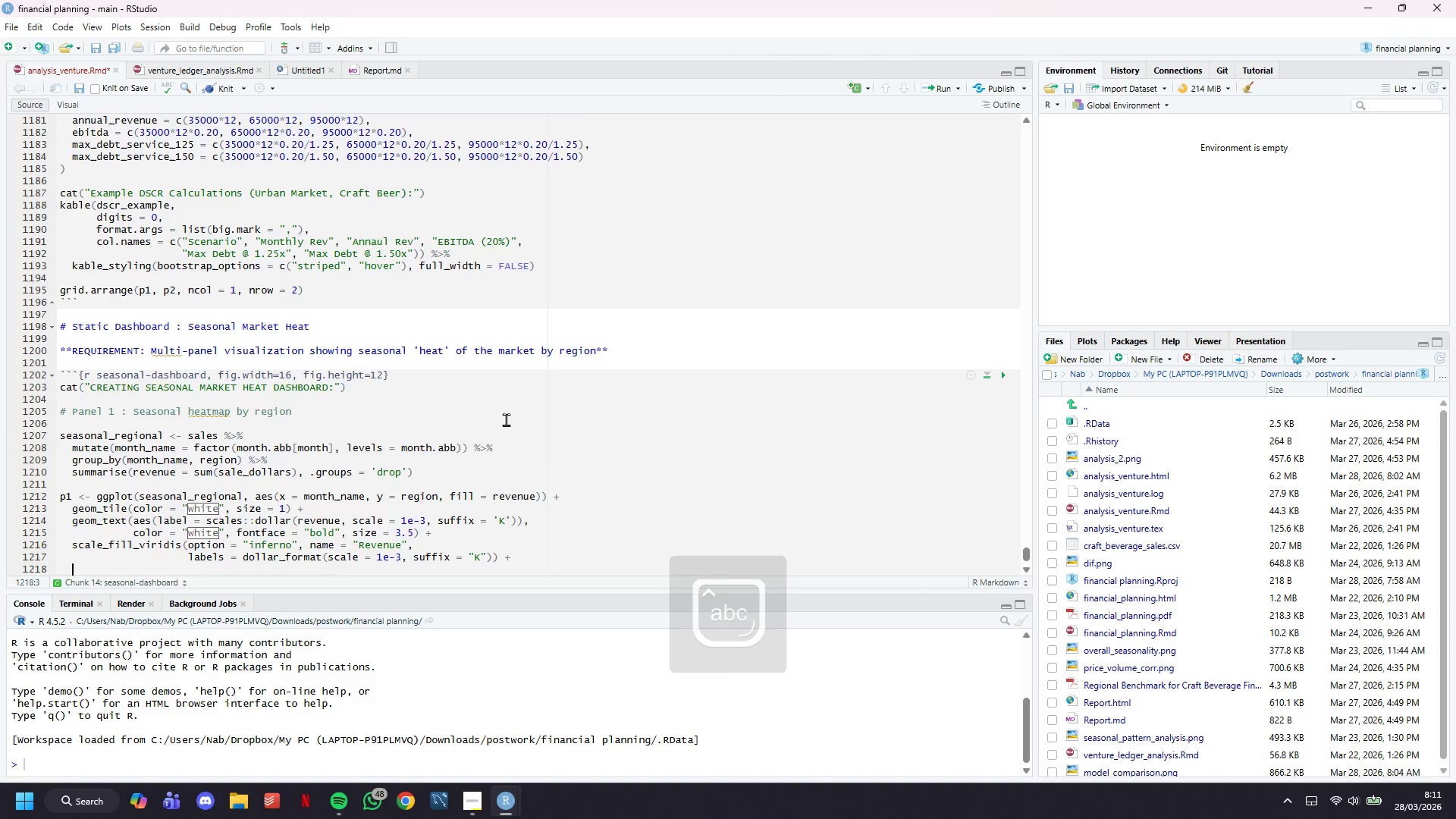 
scroll: coordinate [501, 416], scroll_direction: down, amount: 7.0
 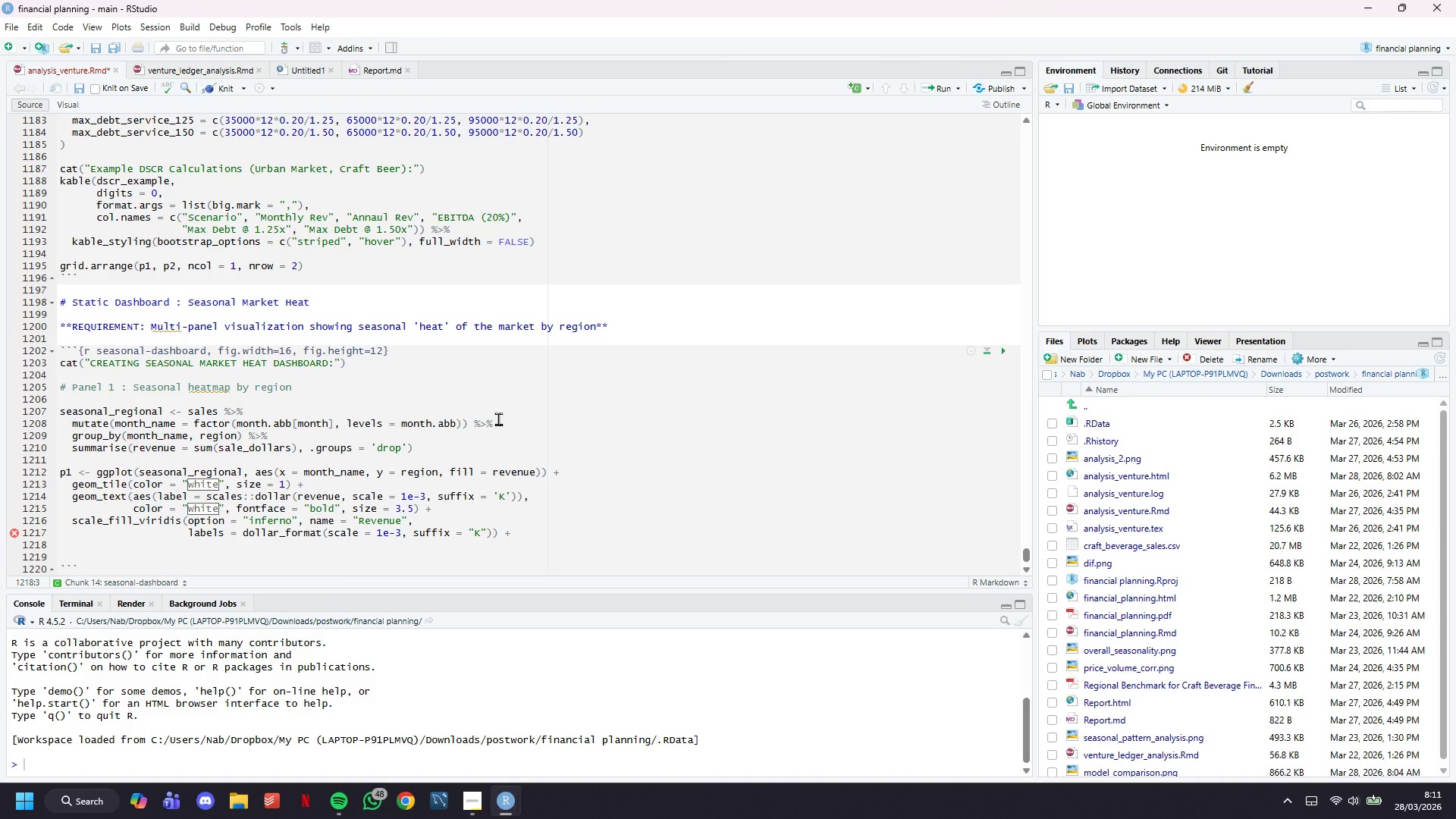 
type(labs(title = "A. Seasonal Revenue Heat Mao )
key(Backspace)
key(Backspace)
type(p by Region)
 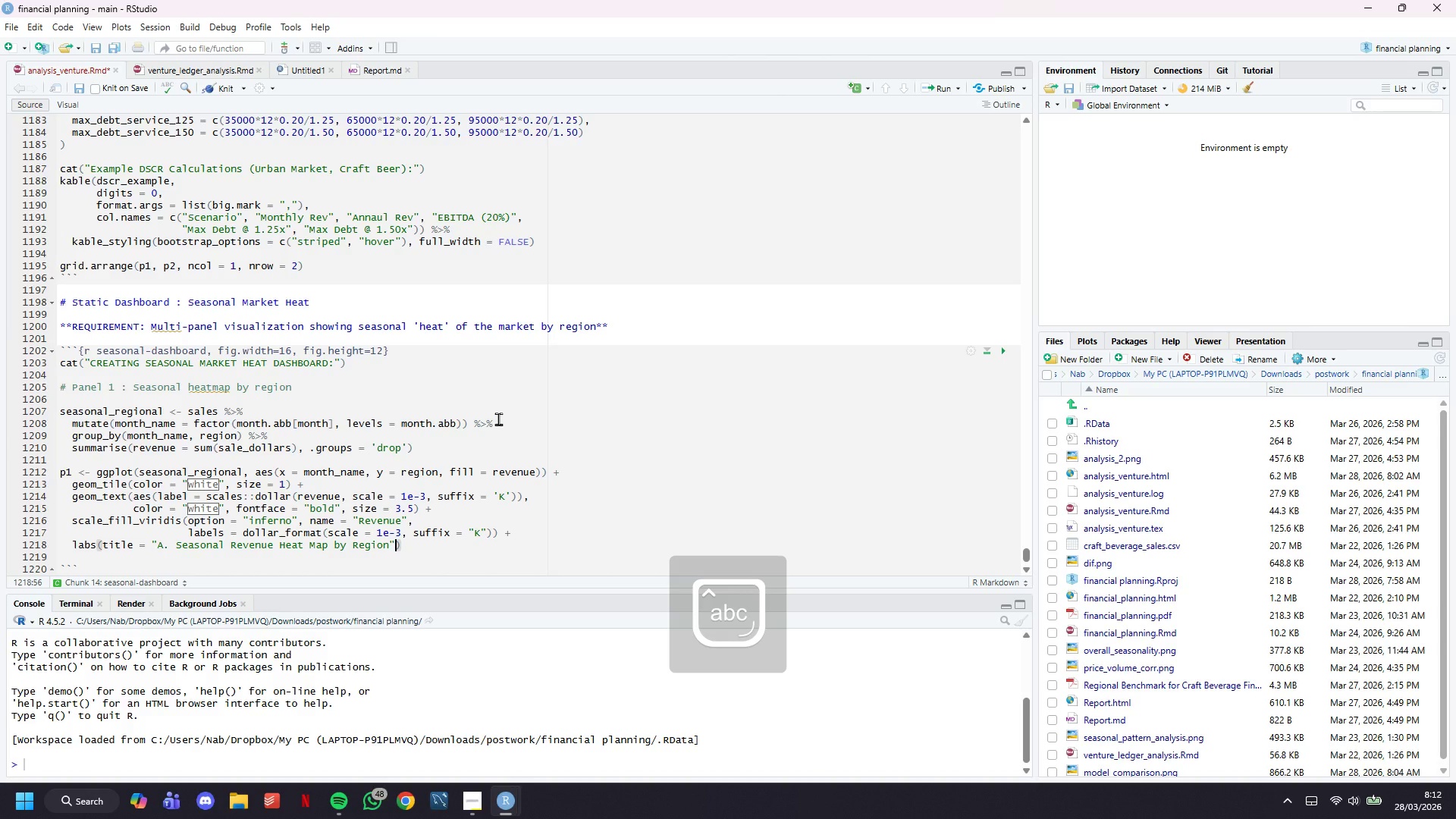 
 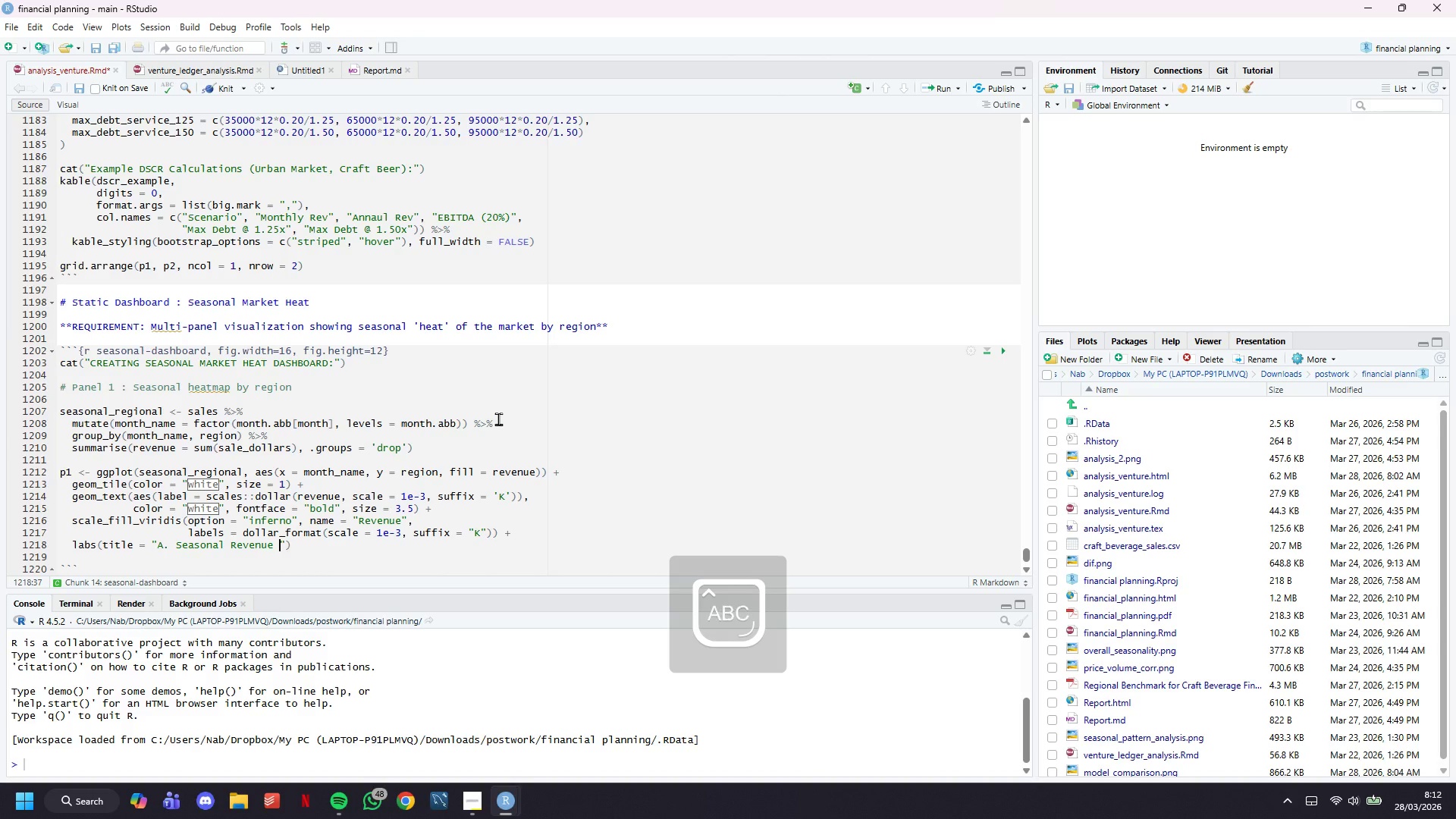 
key(ArrowRight)
 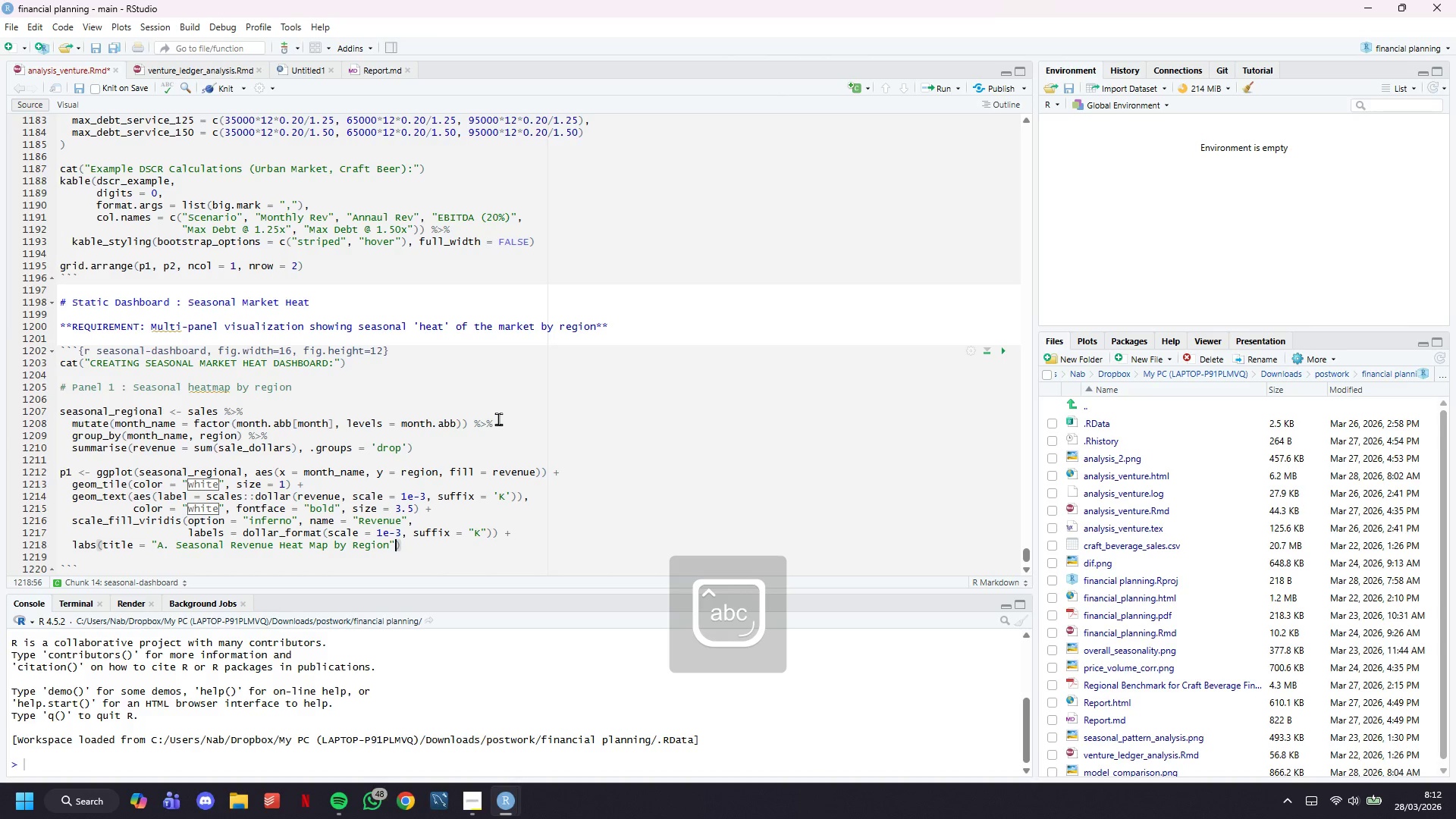 
key(Comma)
 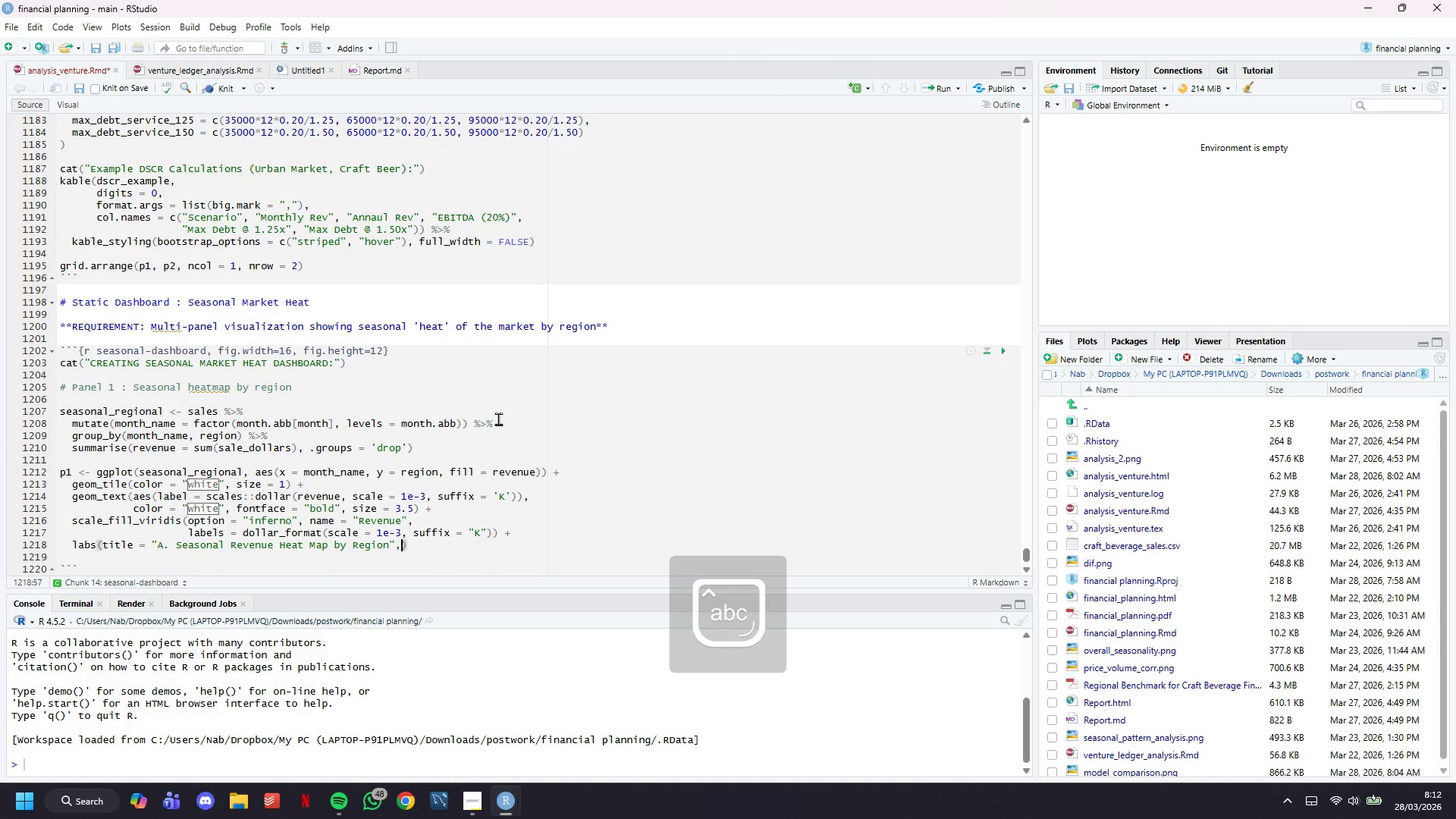 
key(Enter)
 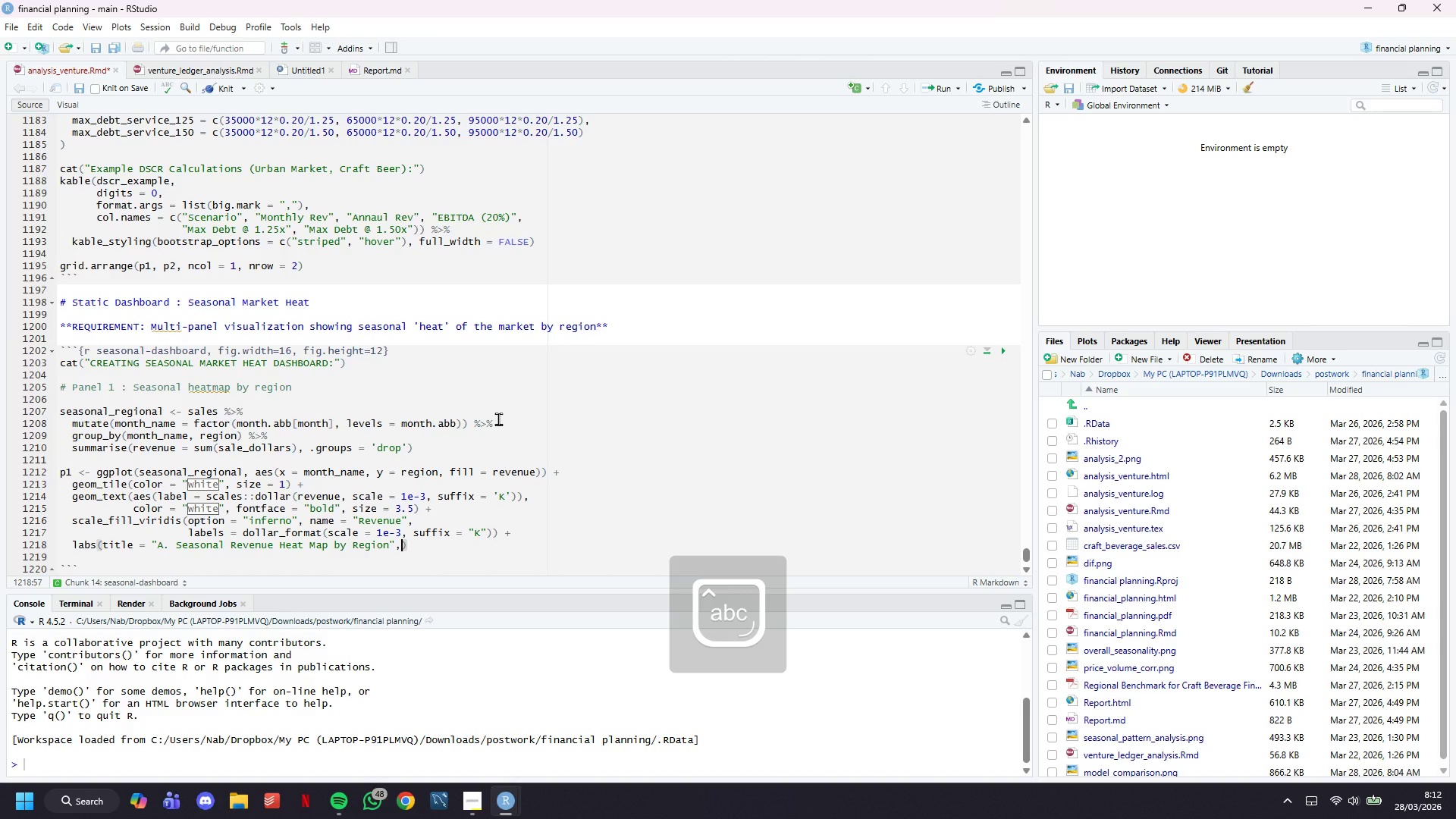 
type(subtitle = )
 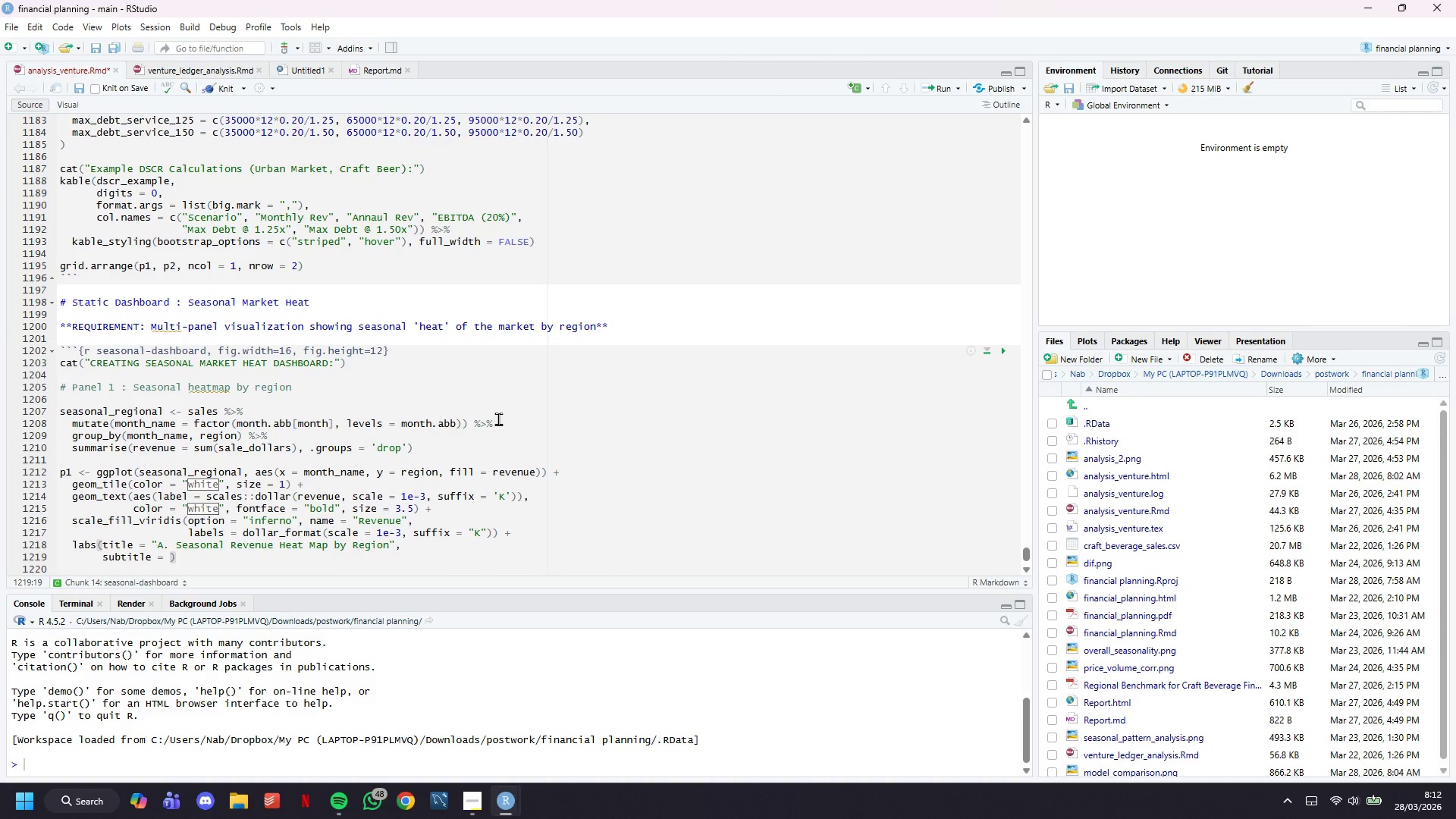 
type("December peak visible across all regions)
 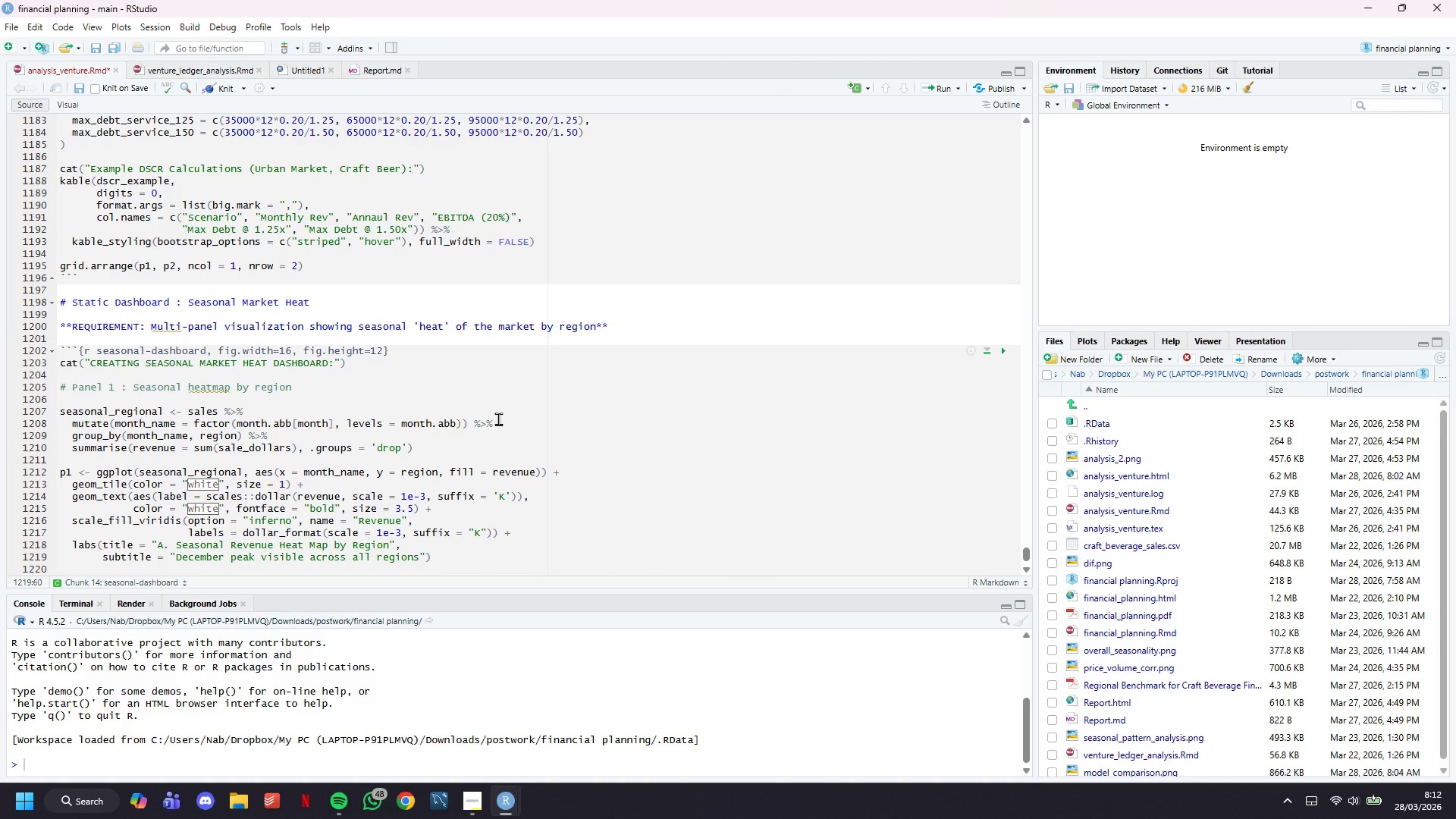 
key(ArrowRight)
 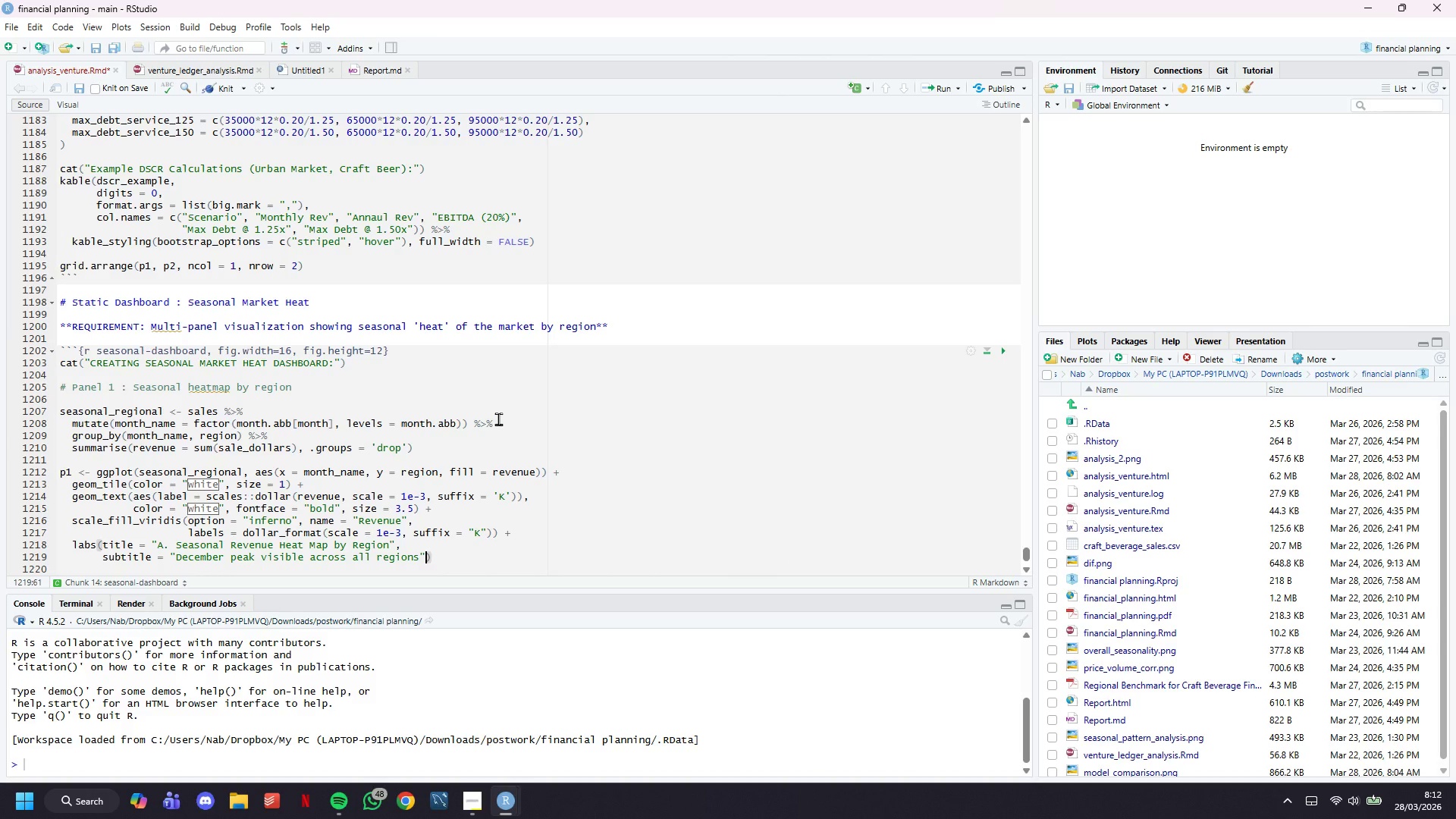 
key(Comma)
 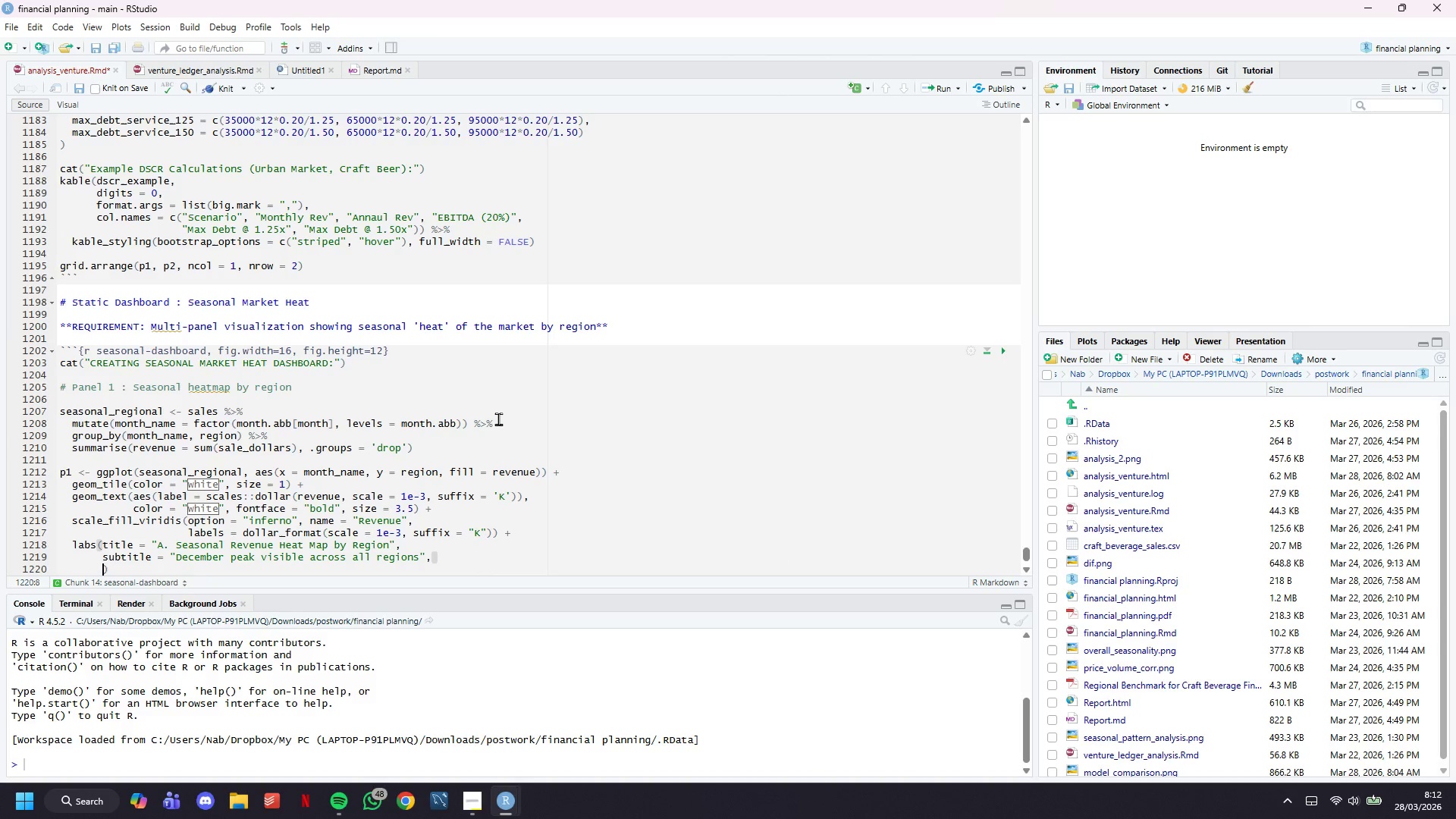 
key(Enter)
 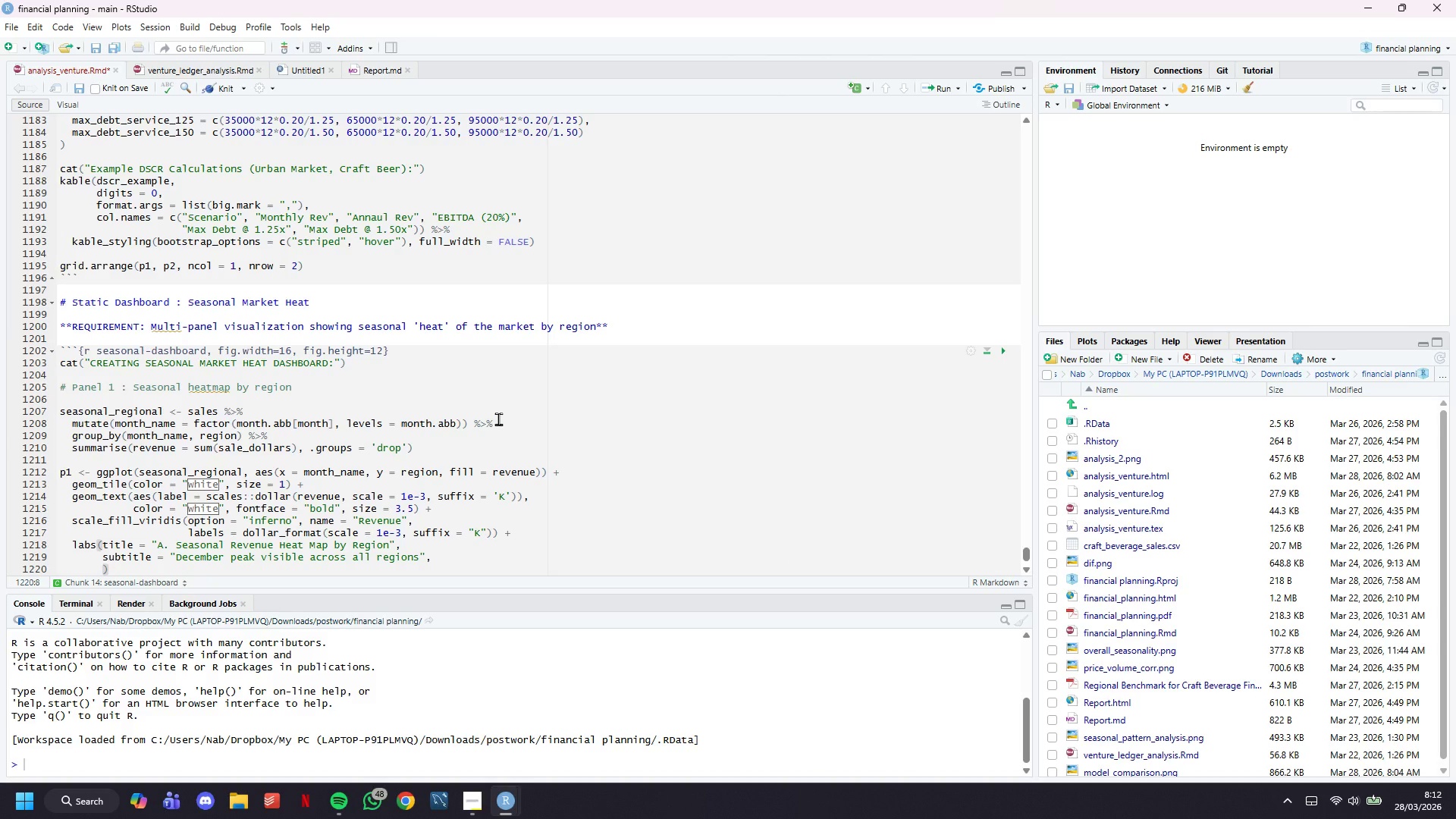 
type(x = "Month)
 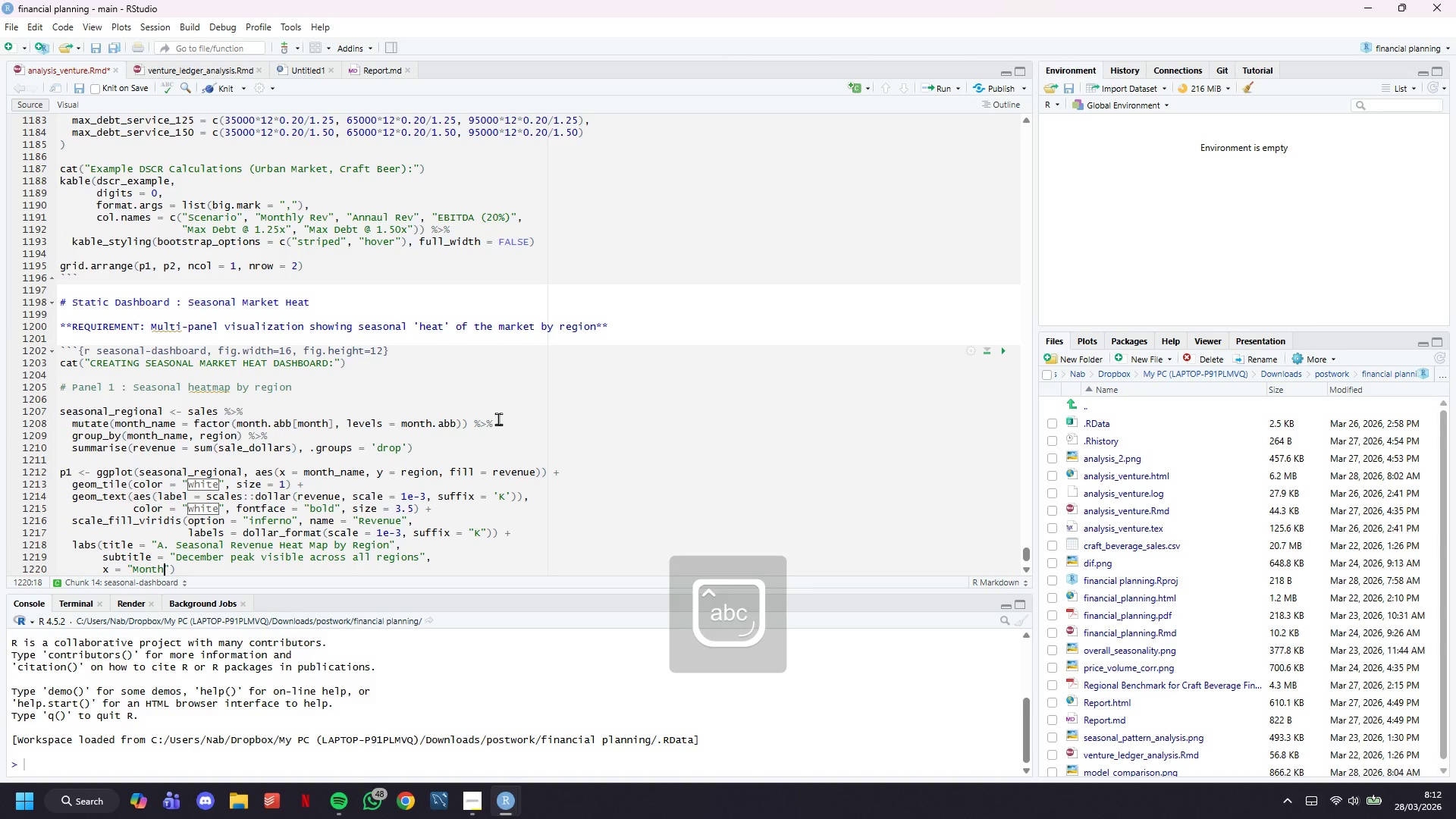 
key(ArrowRight)
 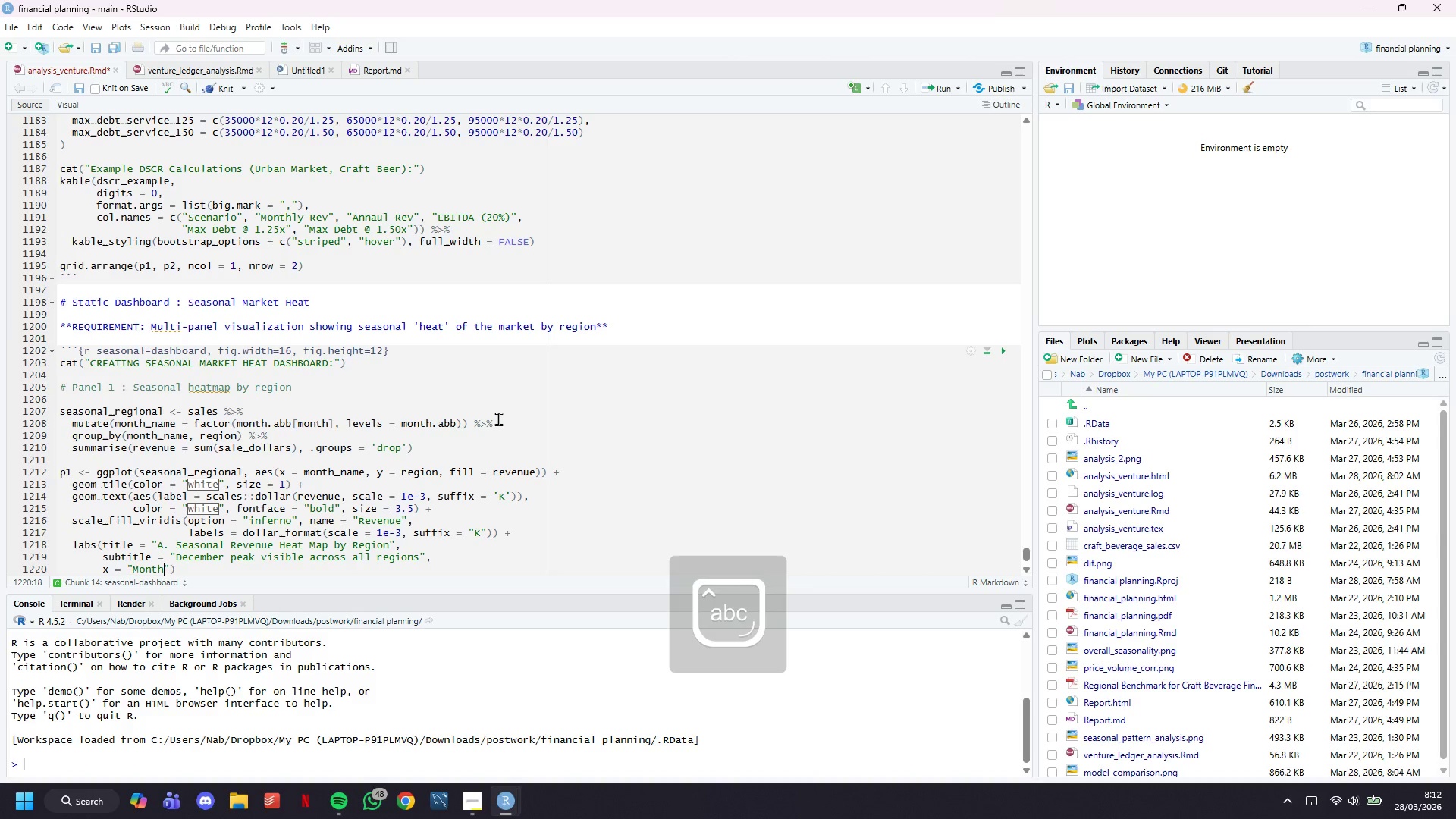 
type(, y = "Region)
 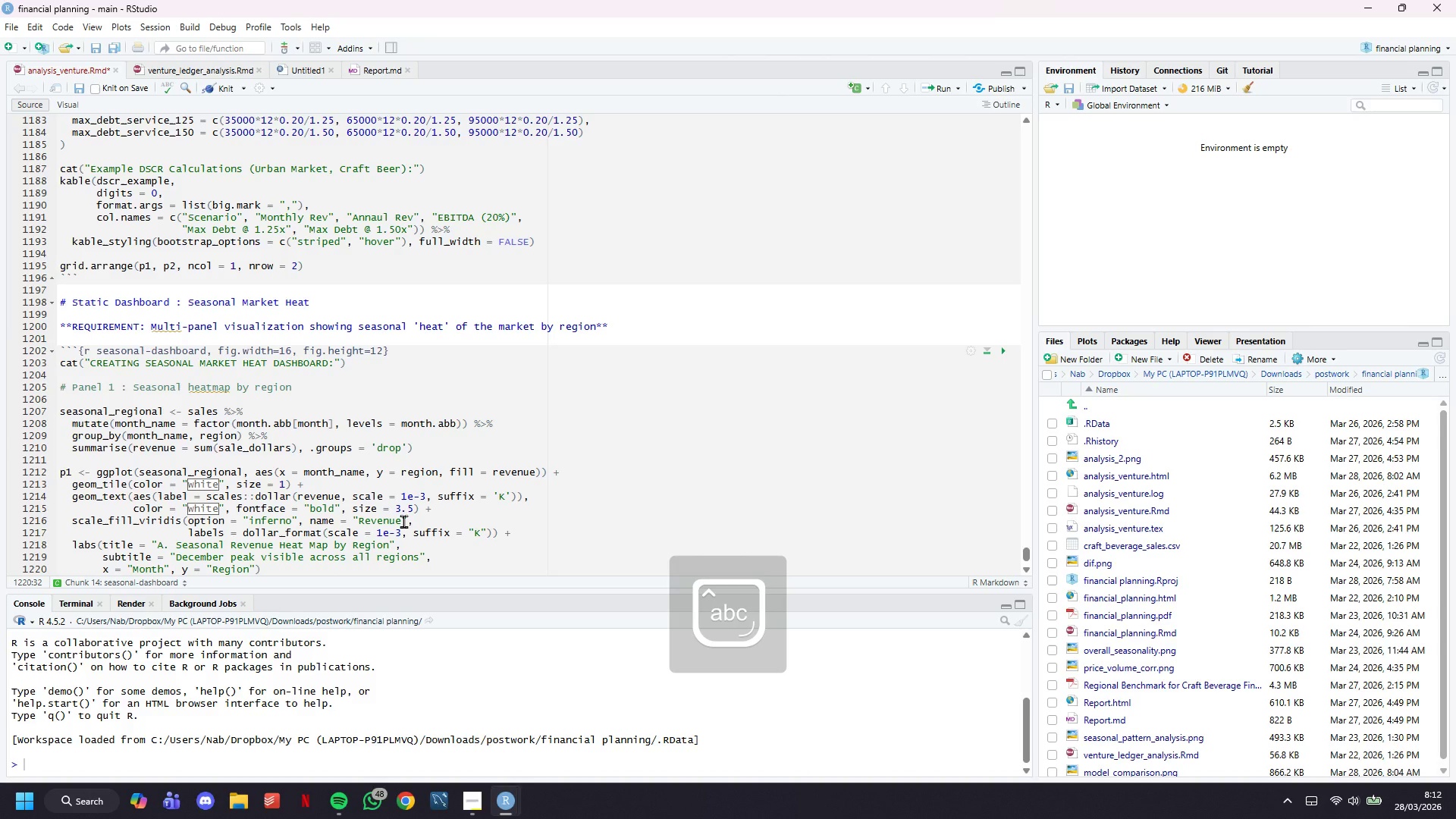 
scroll: coordinate [400, 517], scroll_direction: down, amount: 4.0
 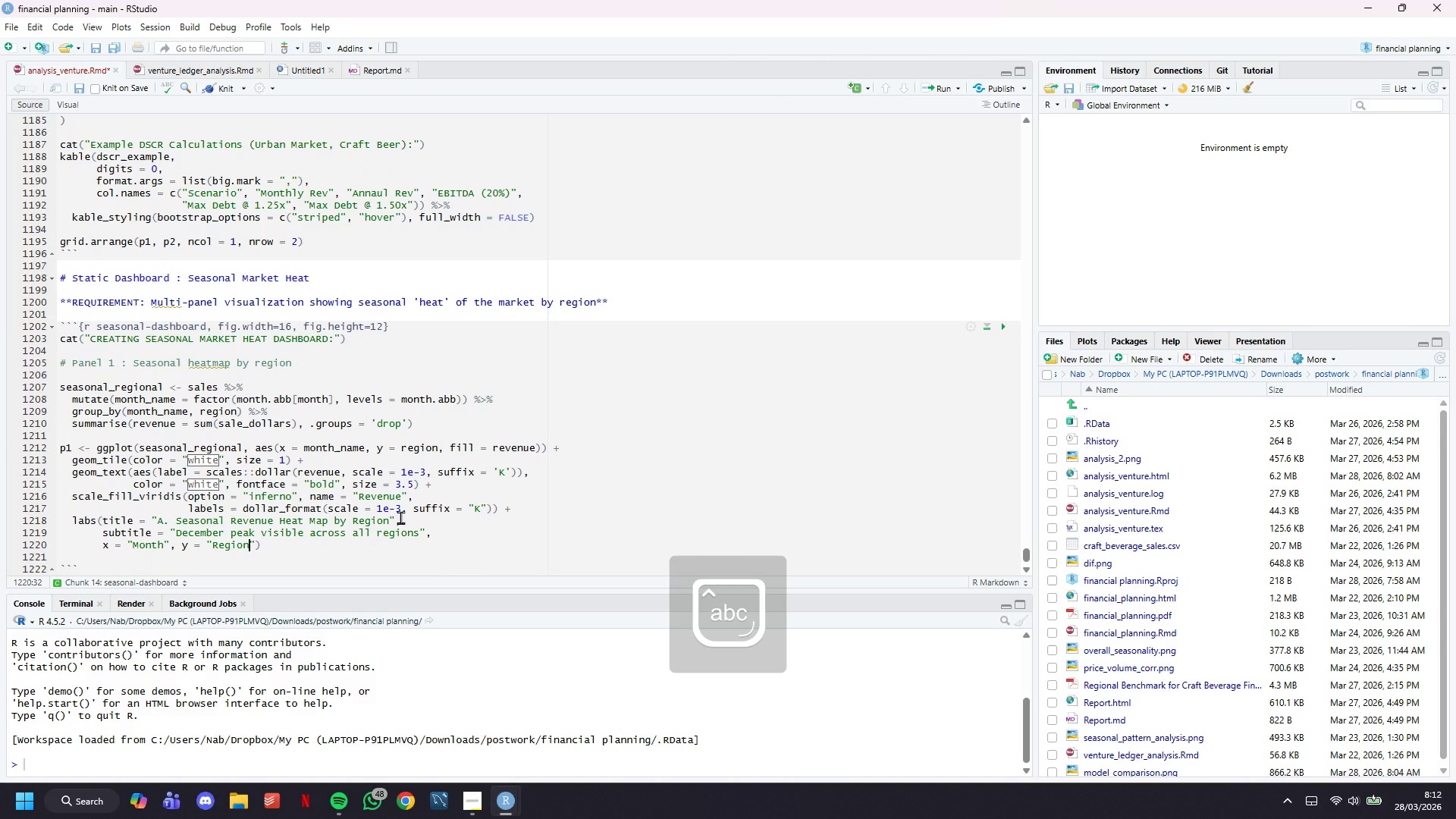 
left_click([428, 541])
 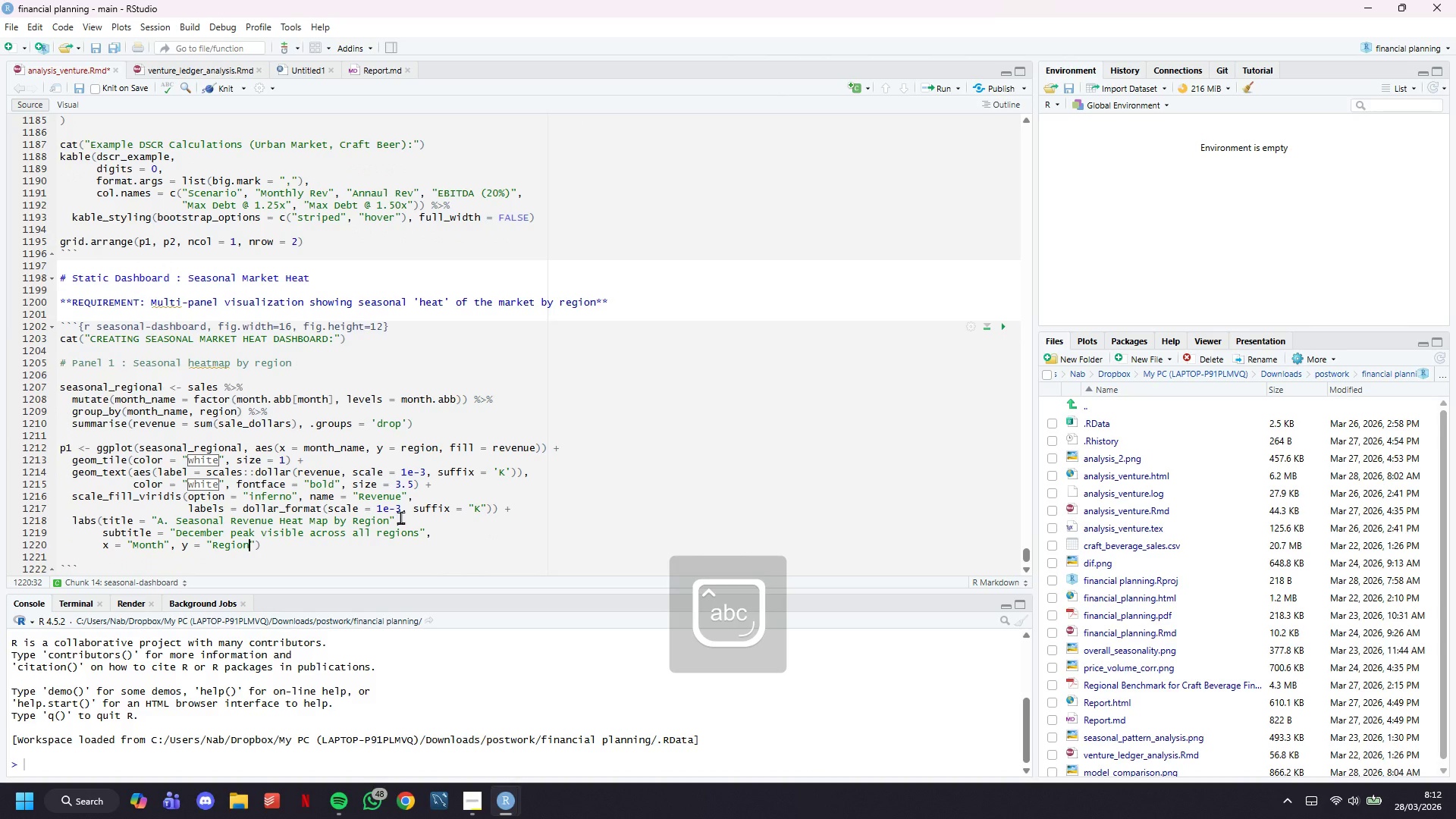 
left_click([427, 541])
 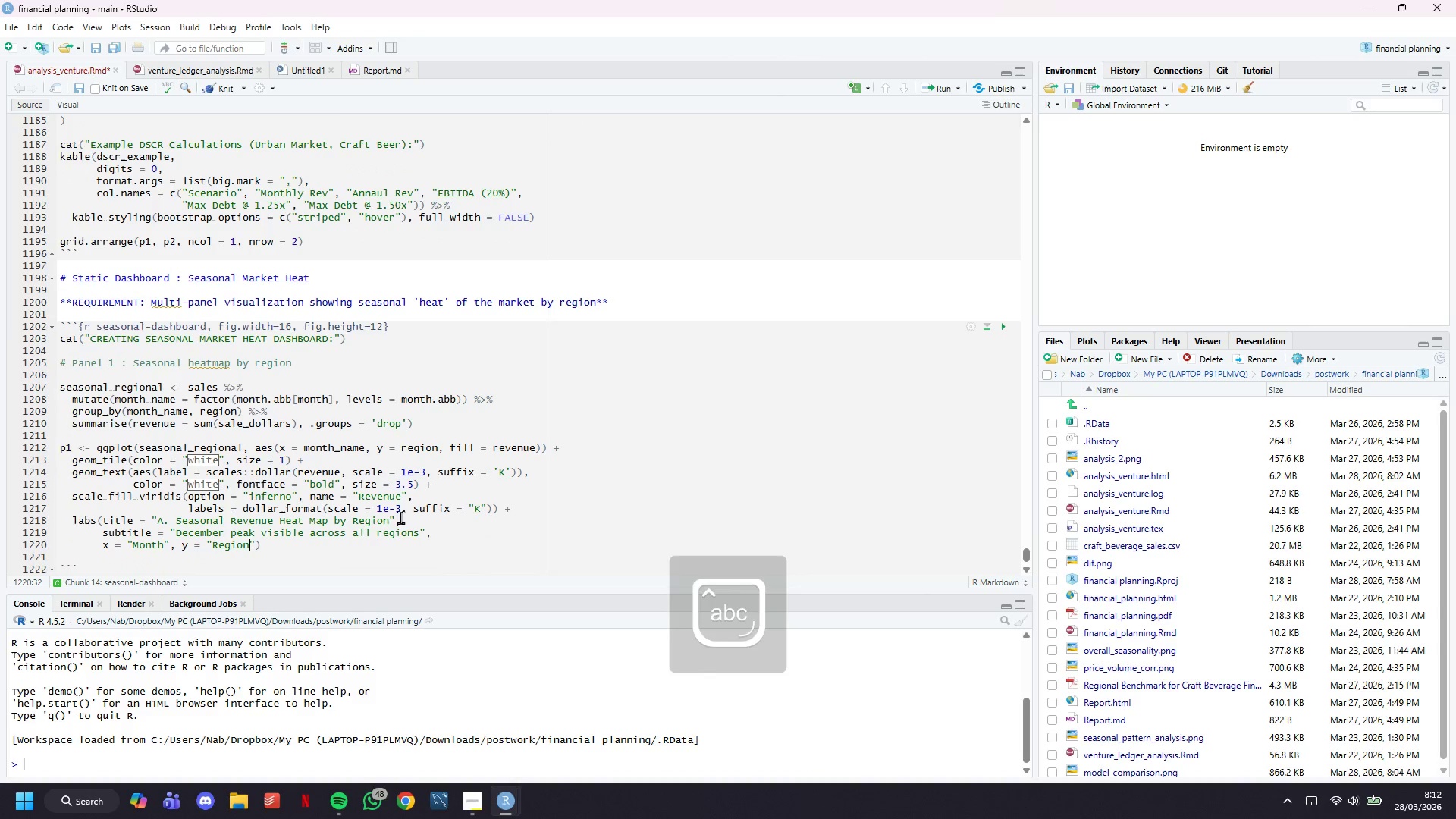 
key(Space)
 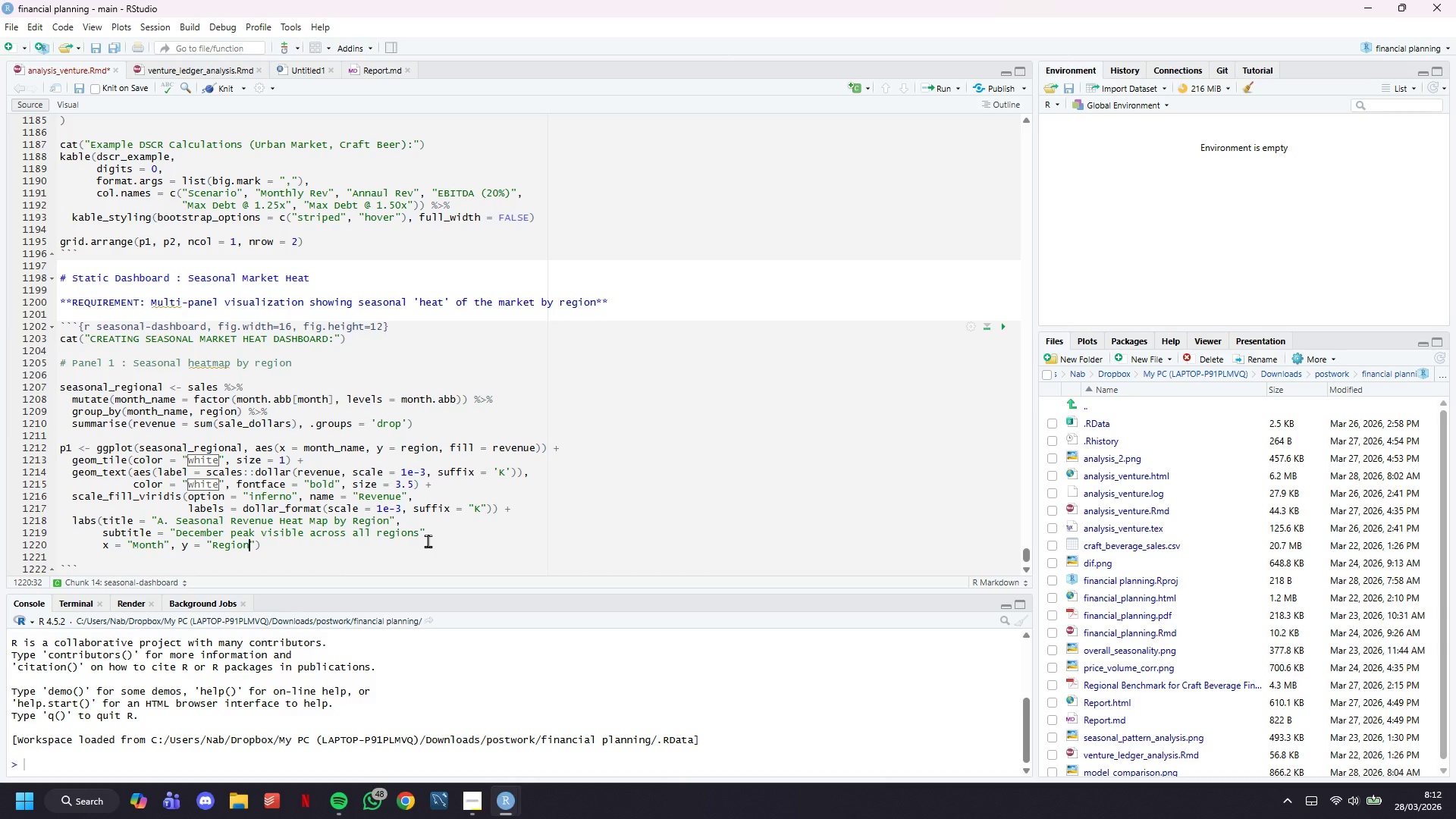 
key(Shift+ShiftLeft)
 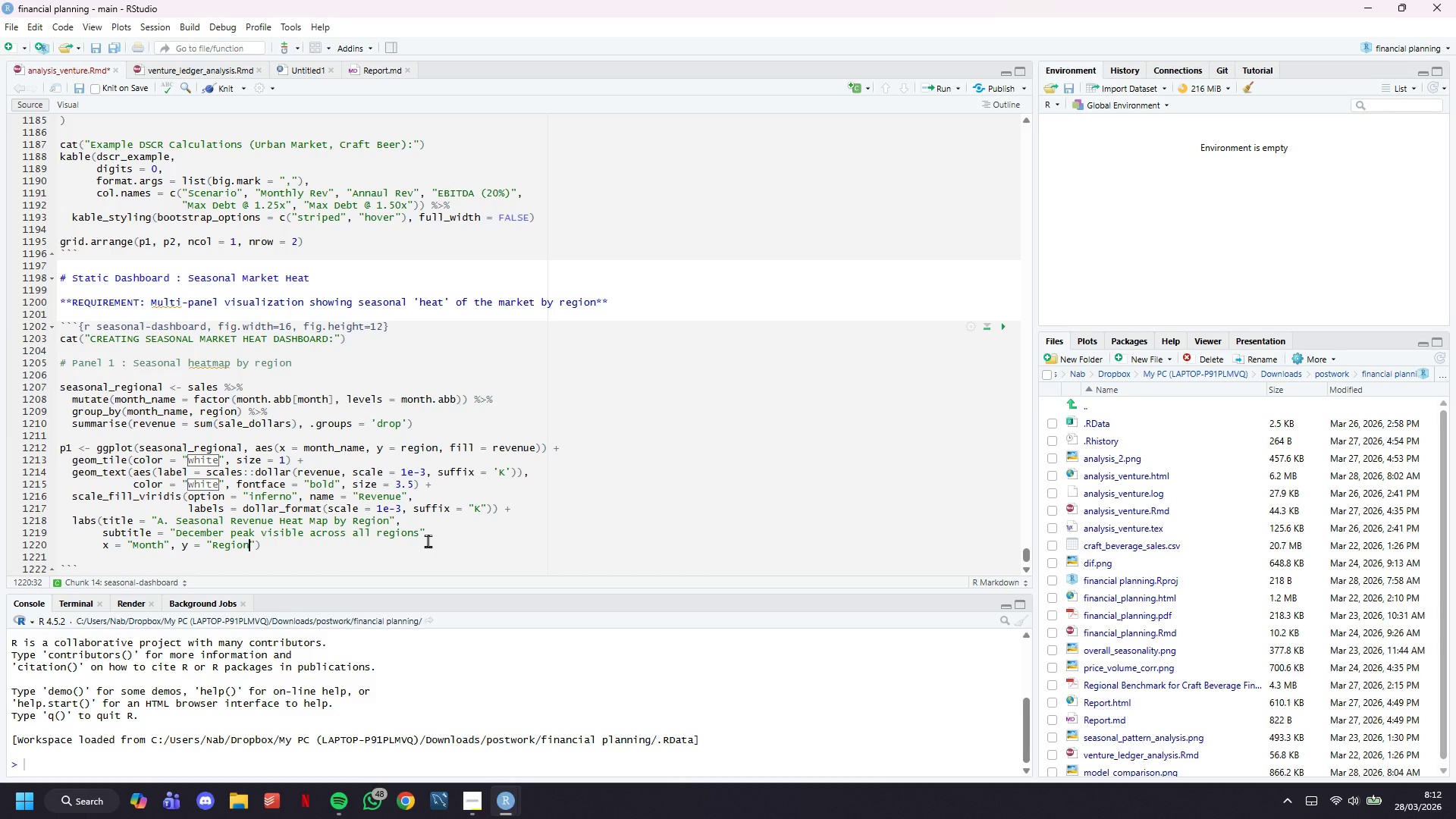 
key(Shift+Equal)
 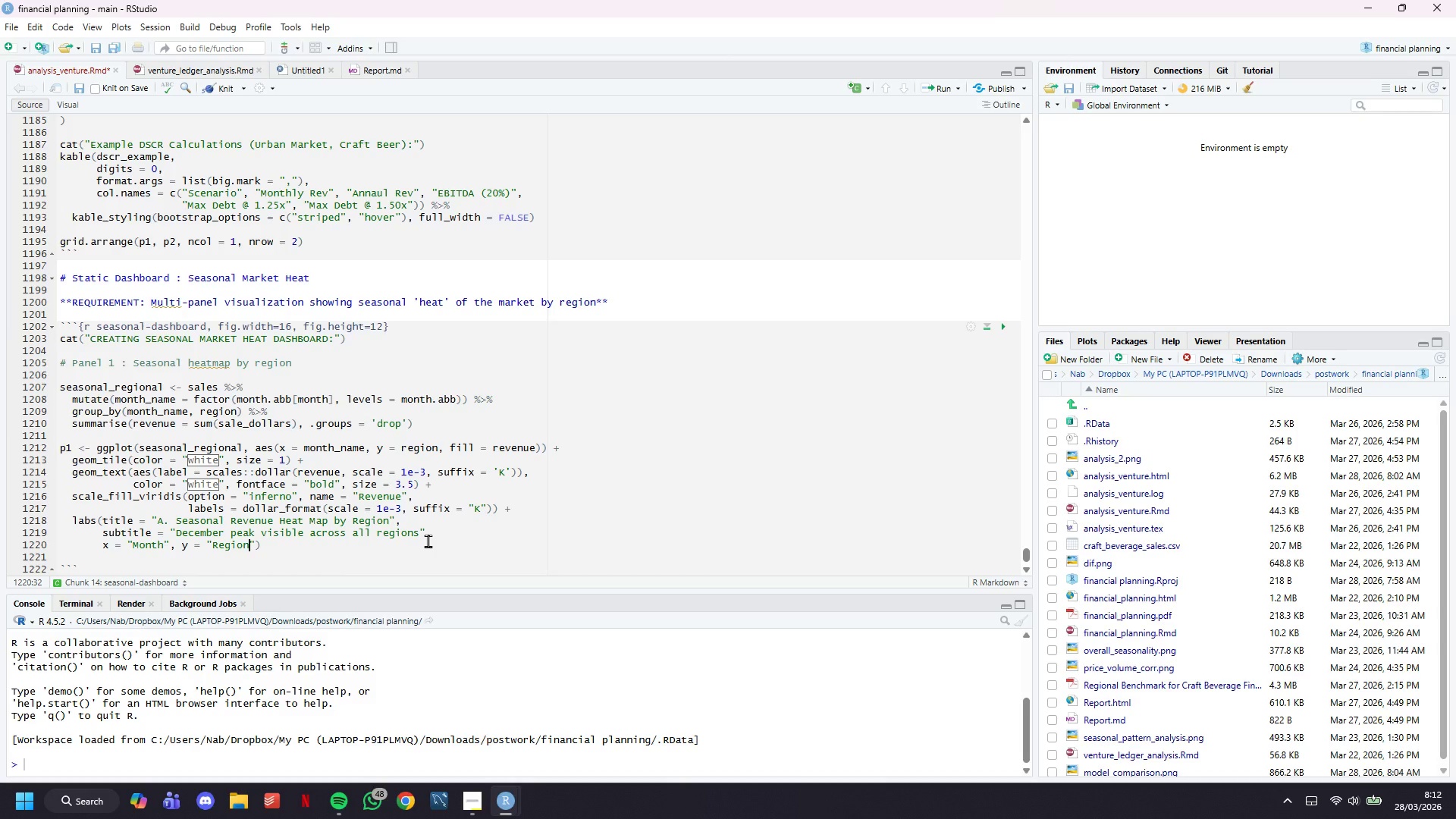 
key(Enter)
 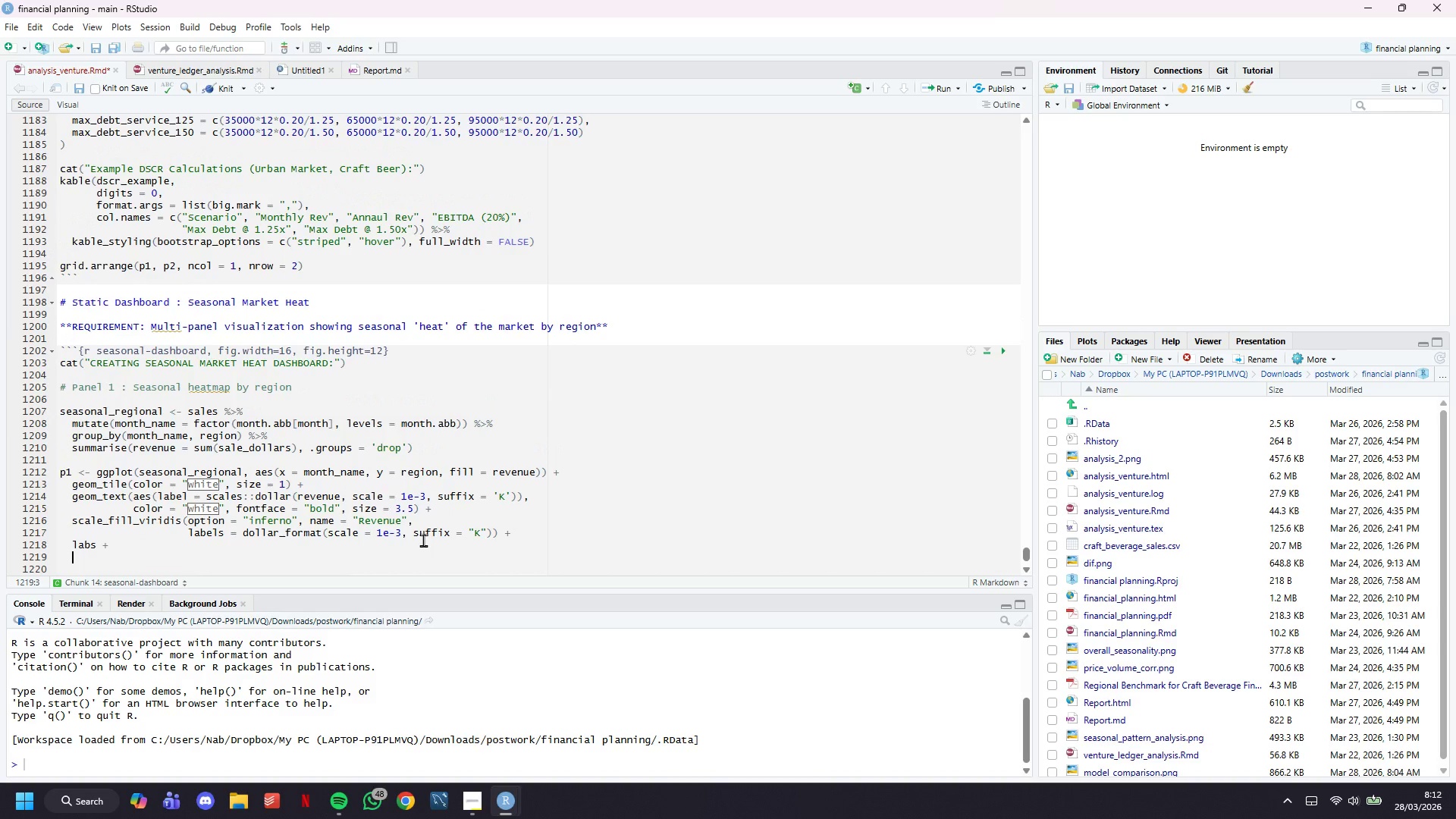 
key(Control+ControlLeft)
 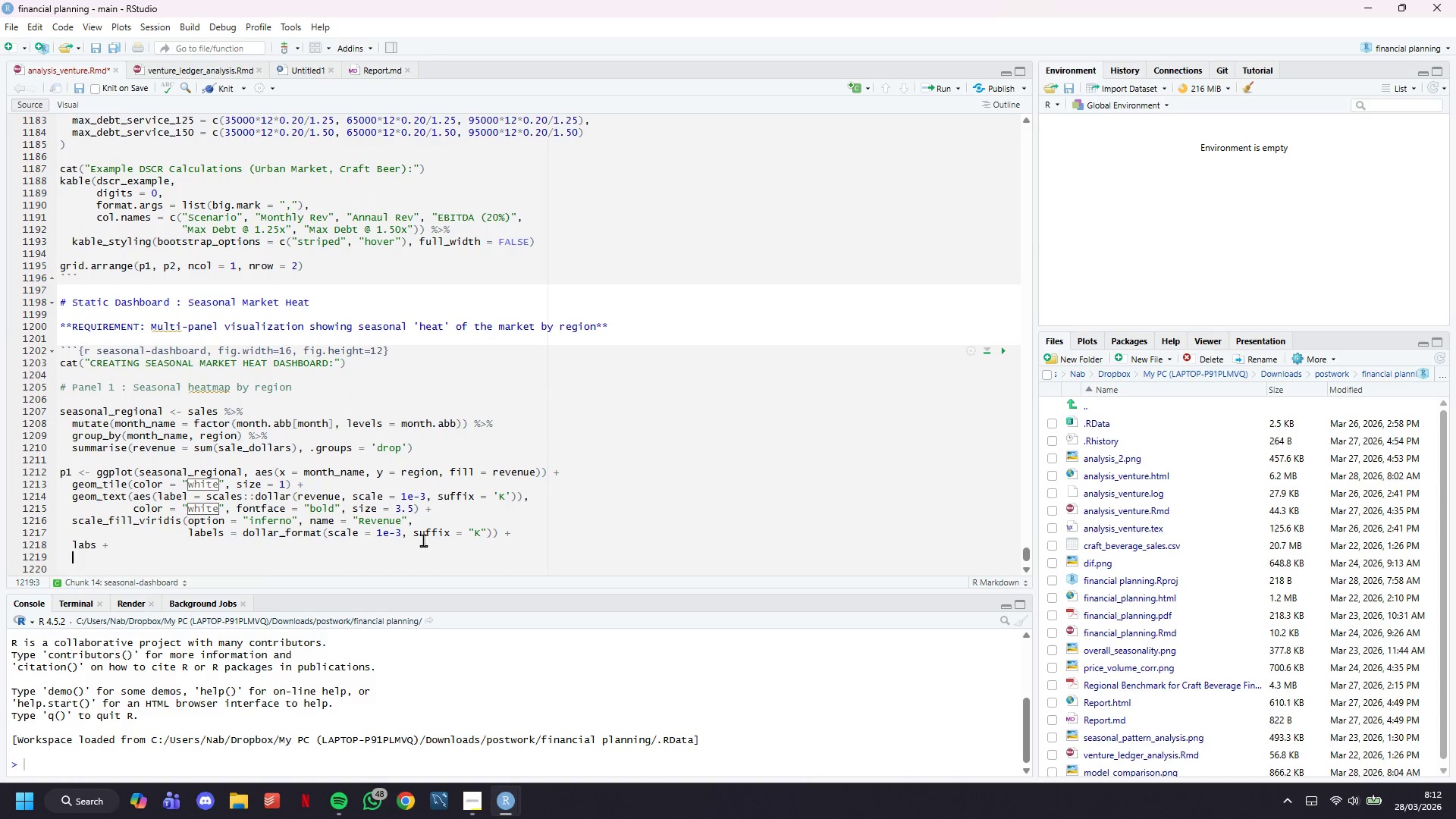 
key(Control+Z)
 